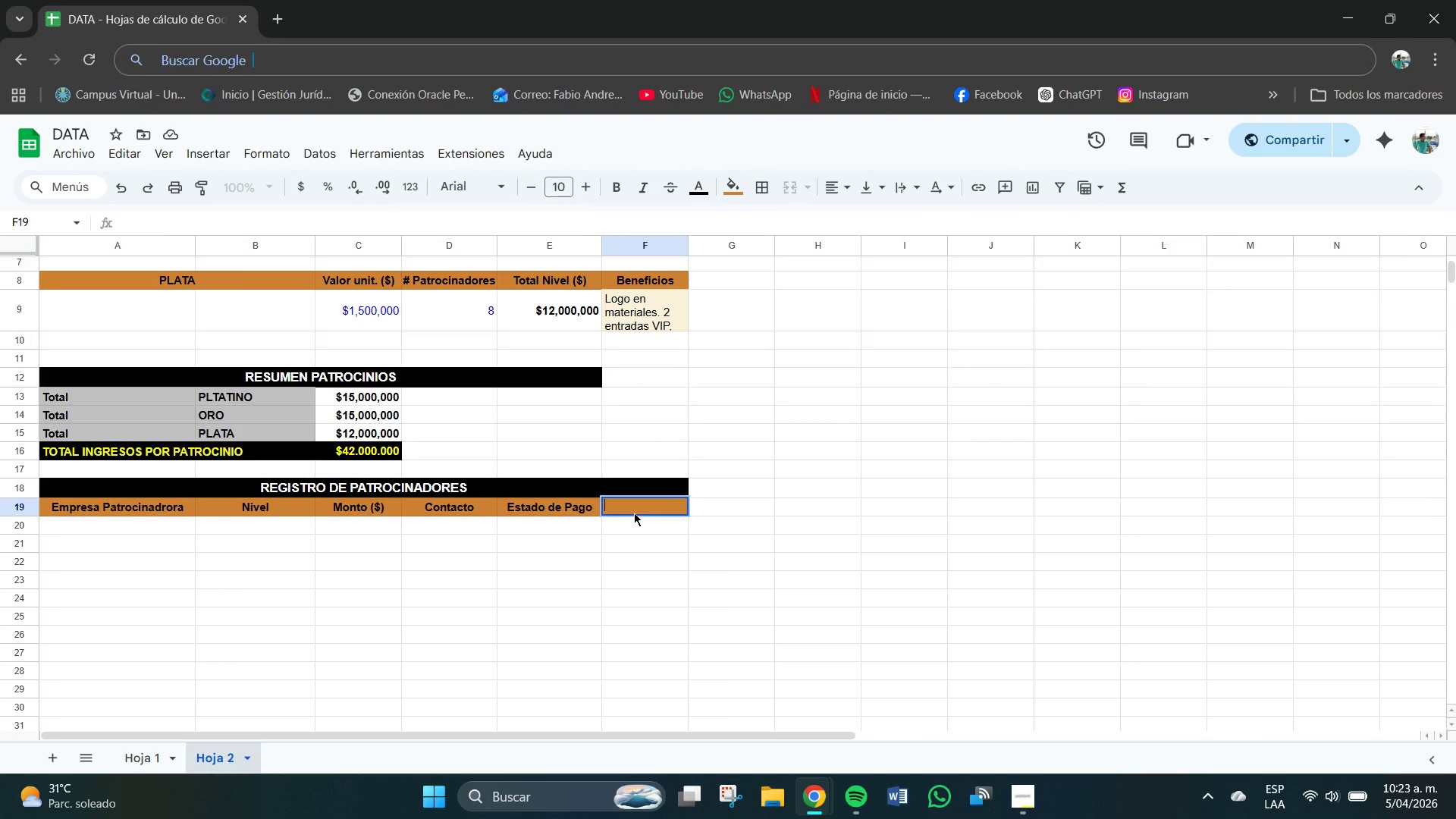 
left_click([637, 509])
 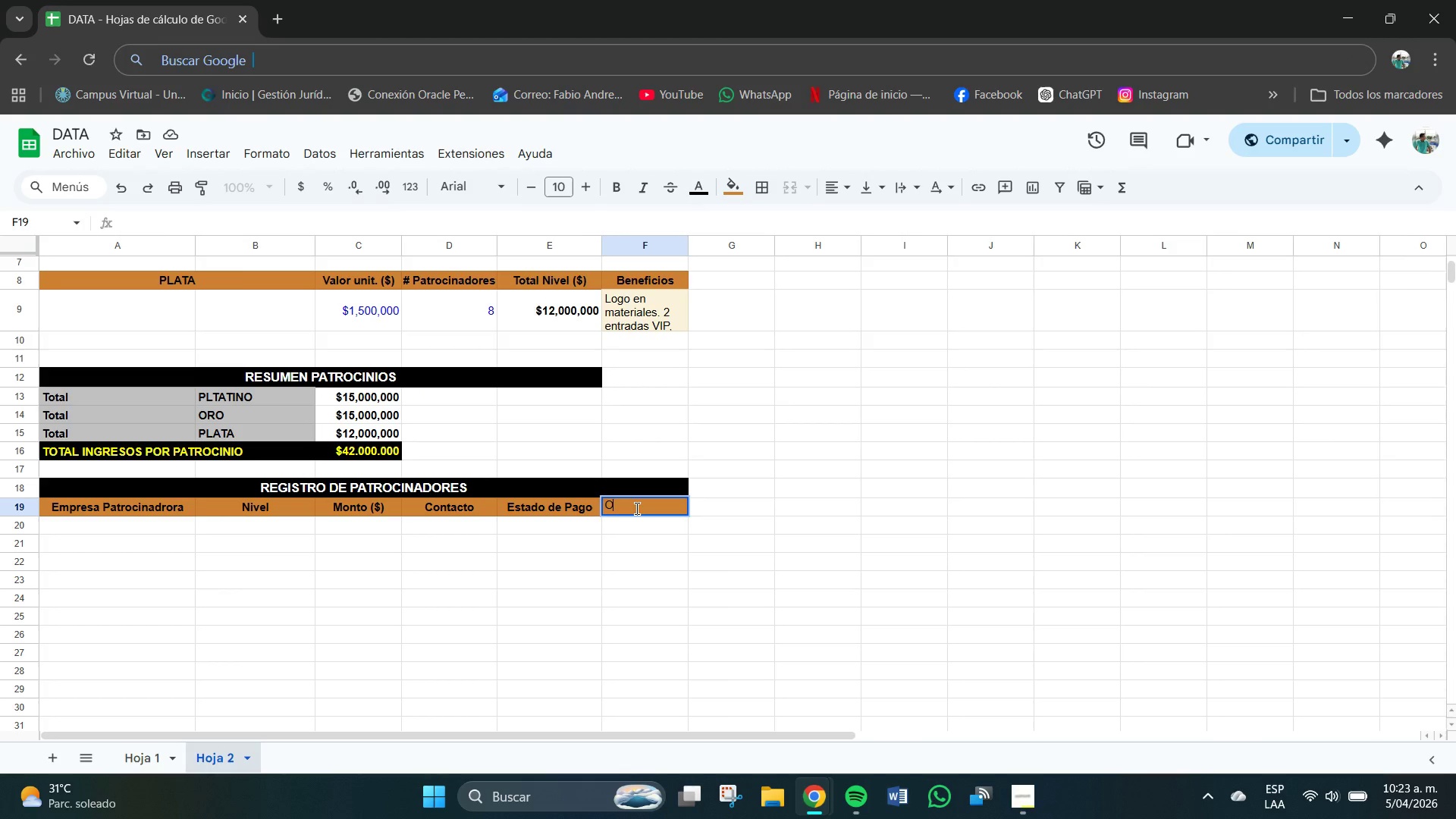 
key(O)
 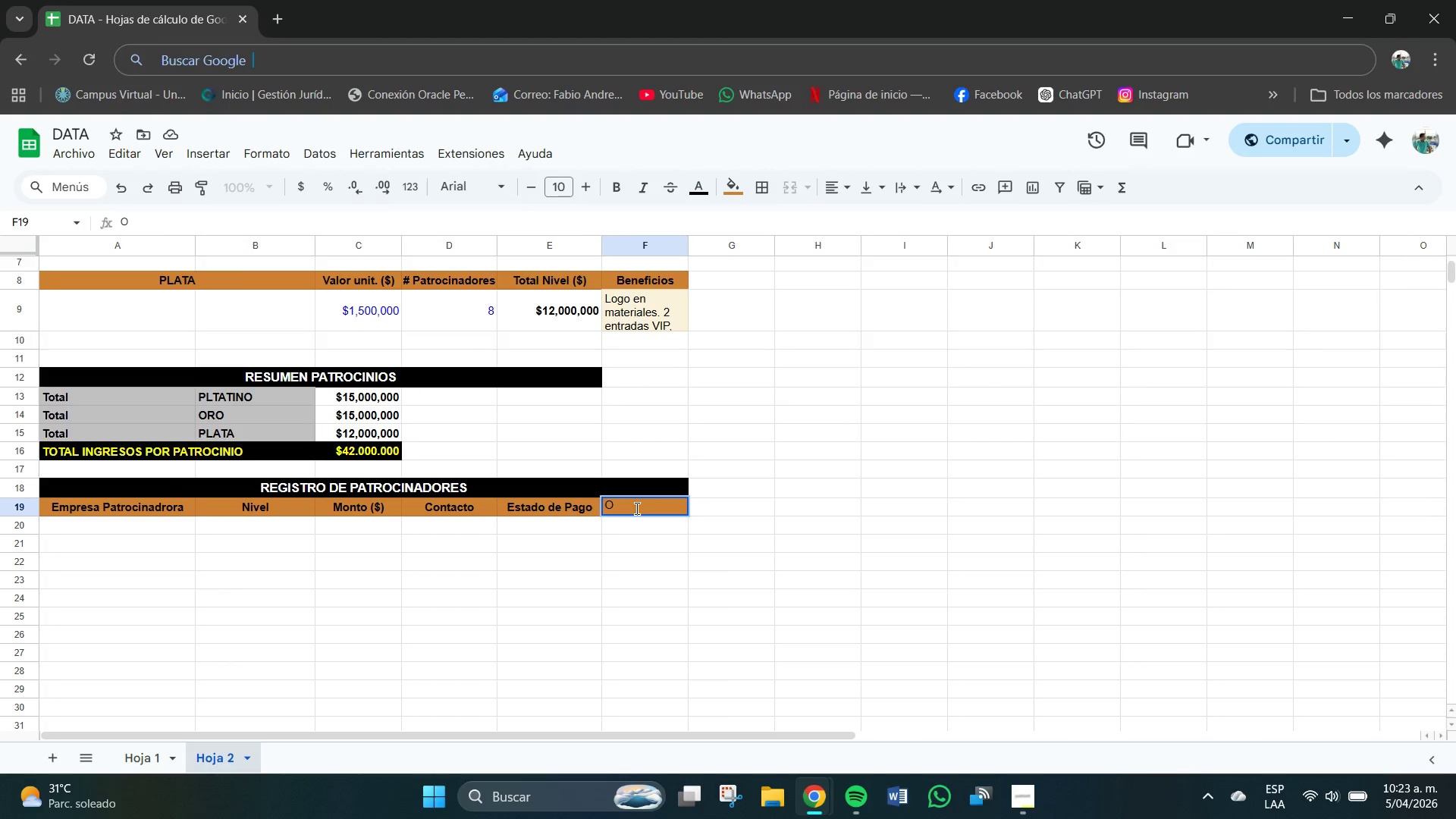 
key(CapsLock)
 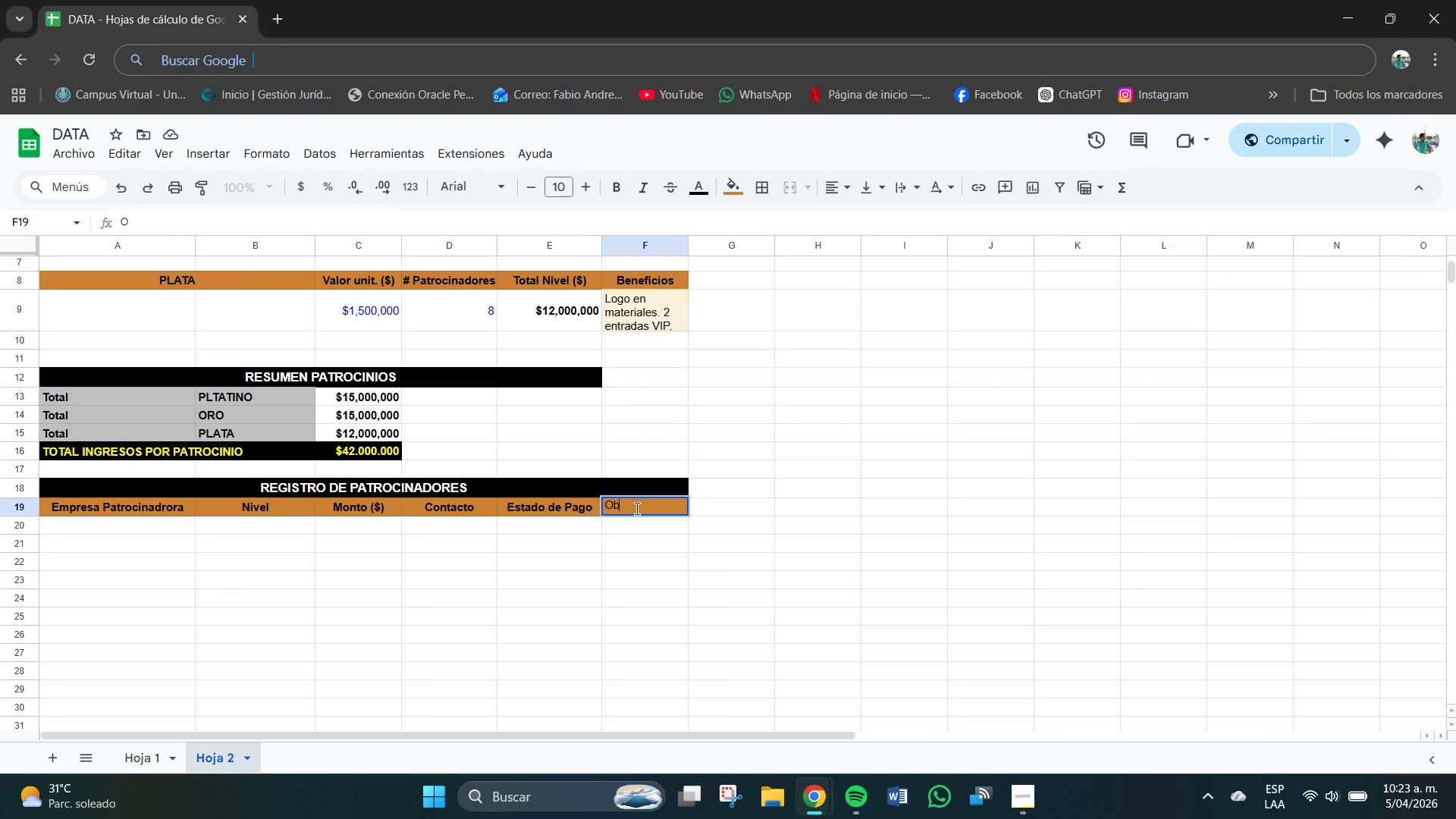 
key(B)
 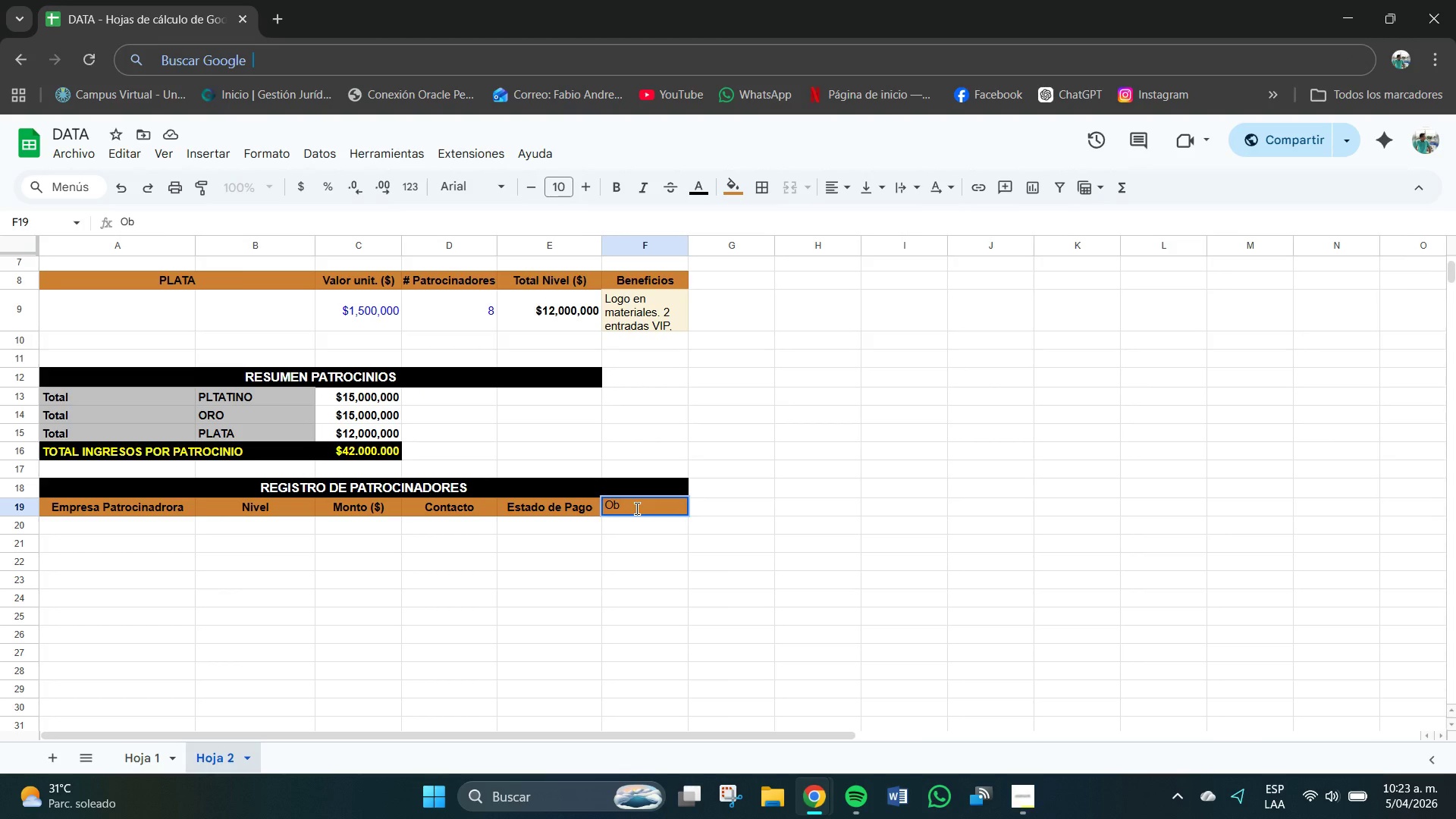 
key(Backspace)
 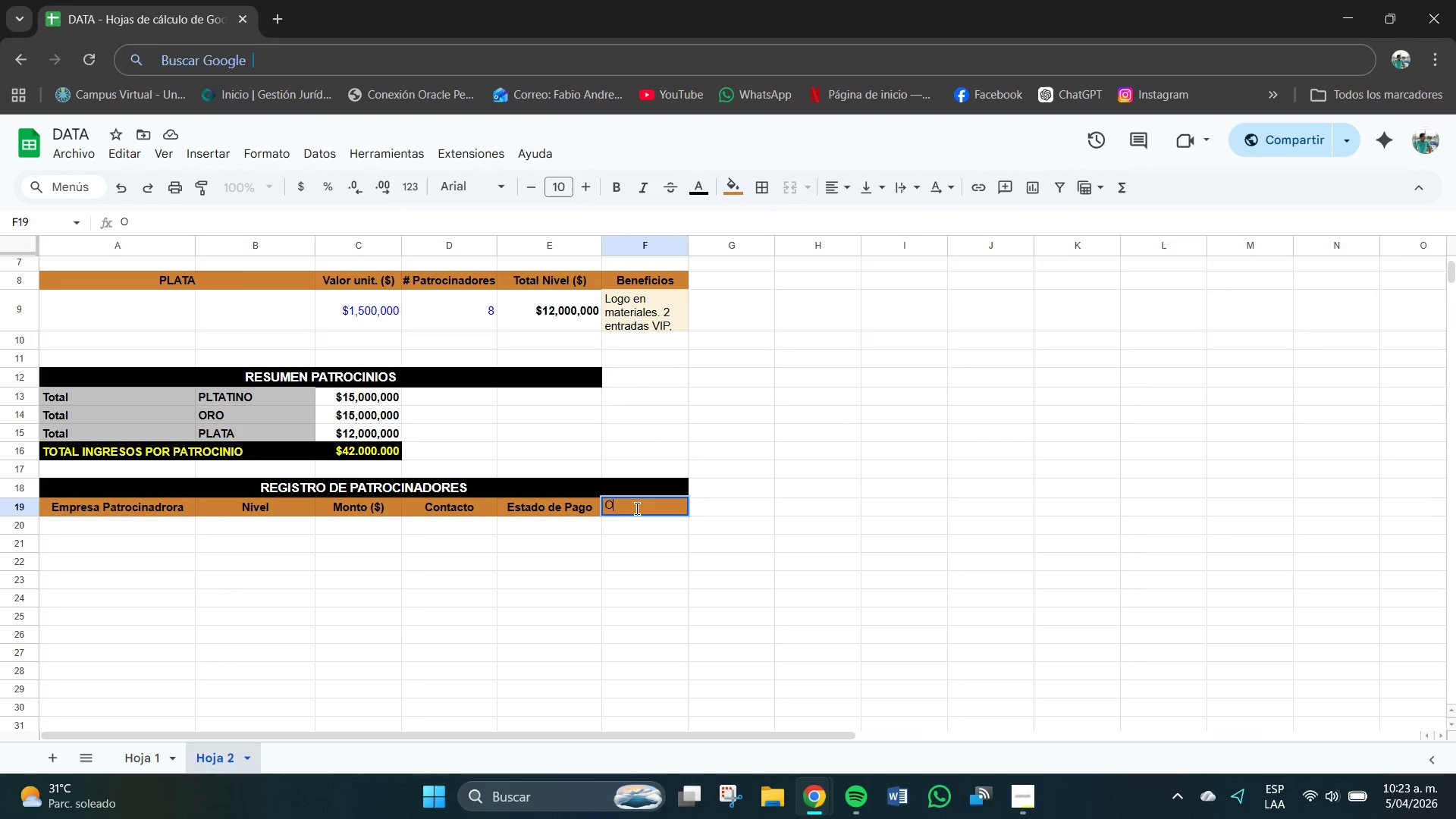 
key(Backspace)
 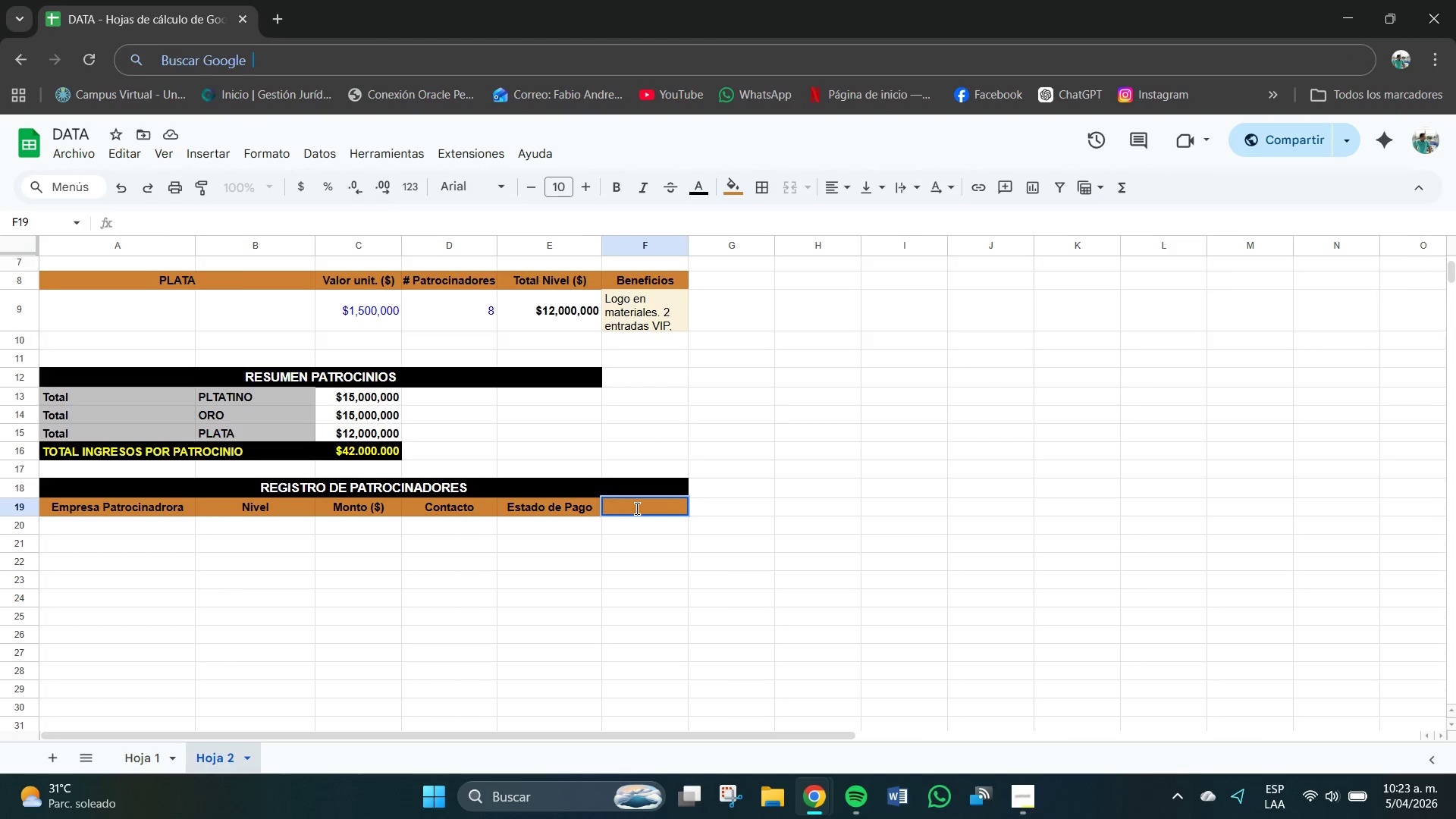 
key(Control+N)
 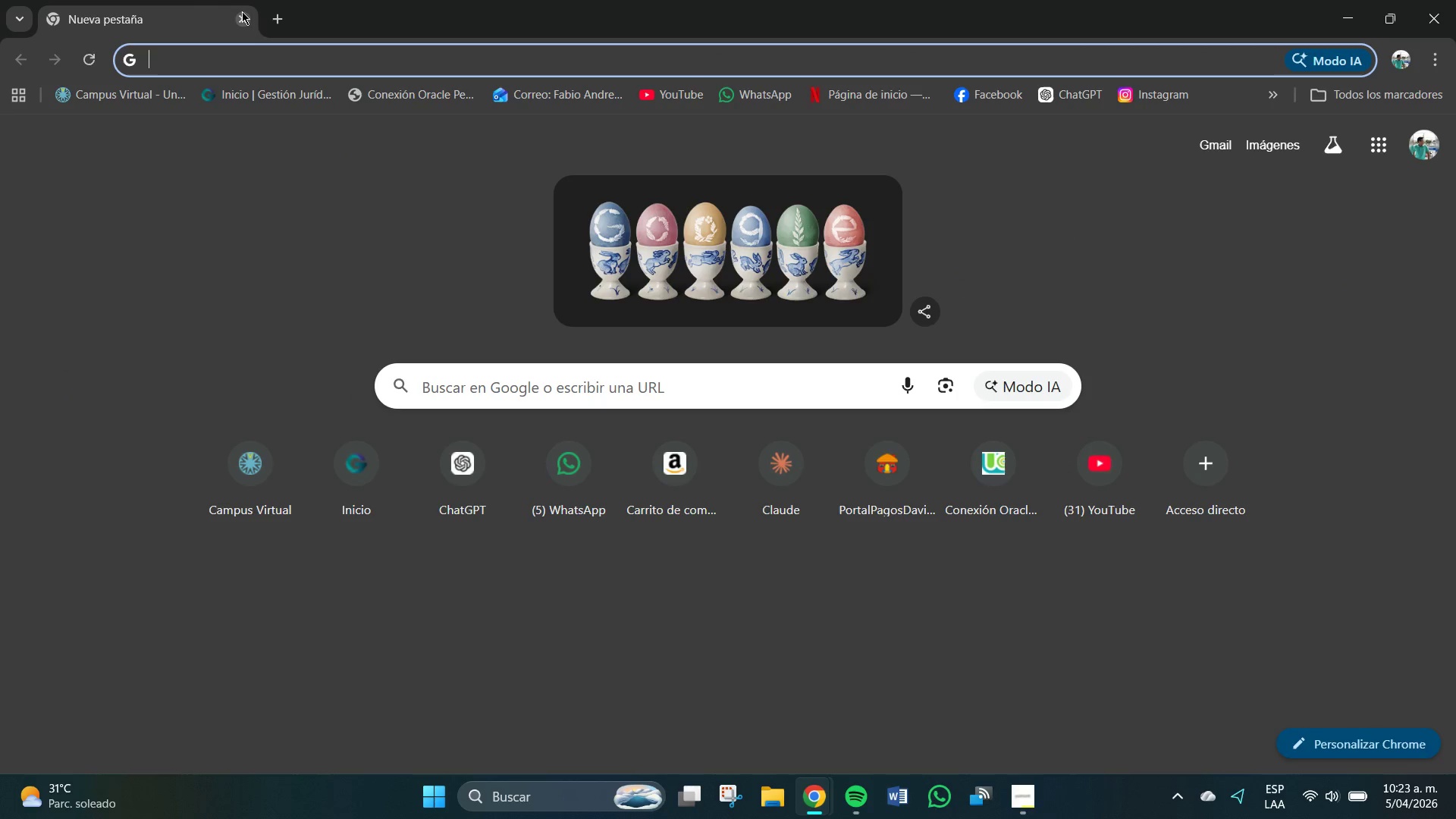 
left_click([247, 19])
 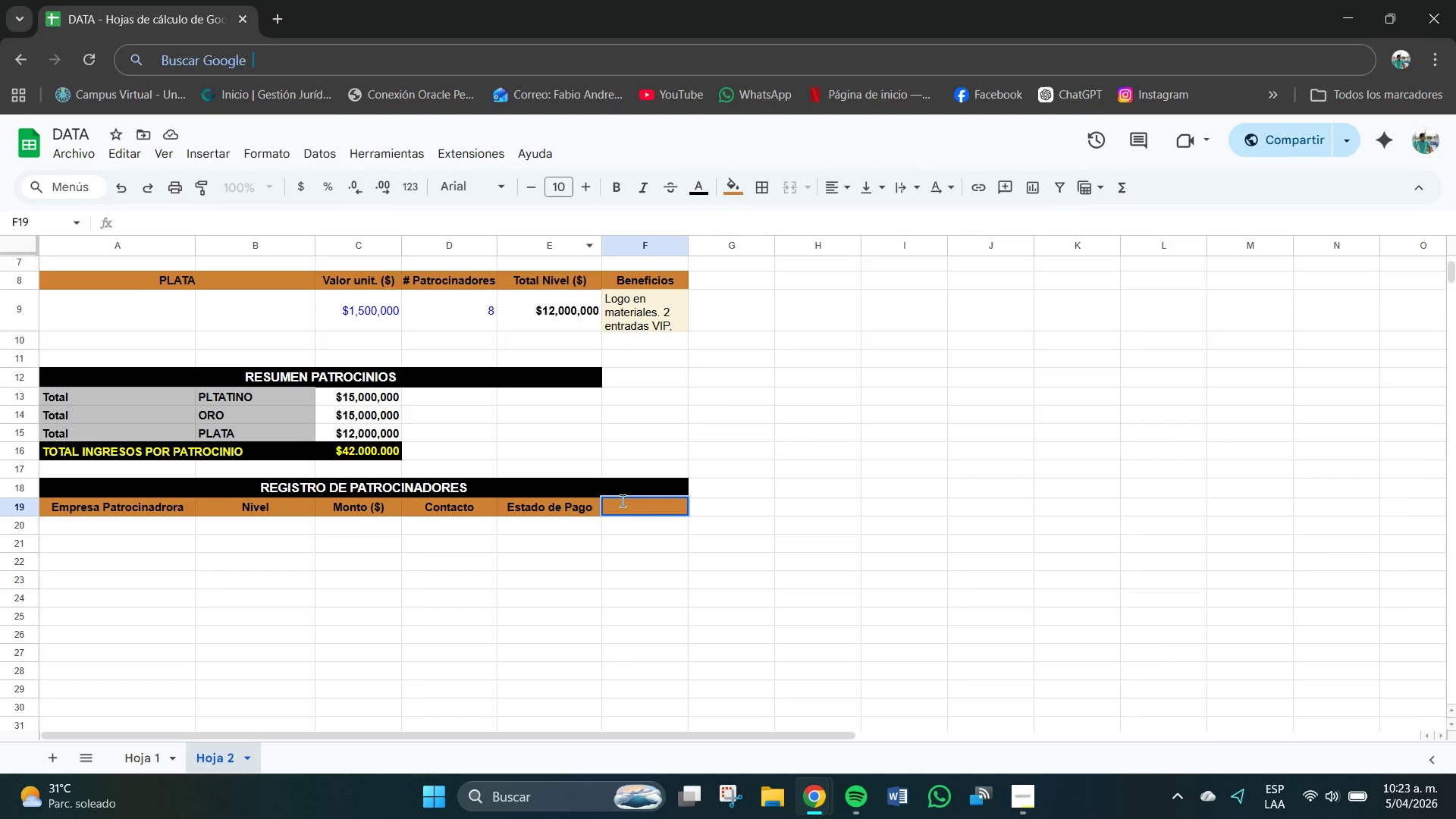 
left_click([621, 510])
 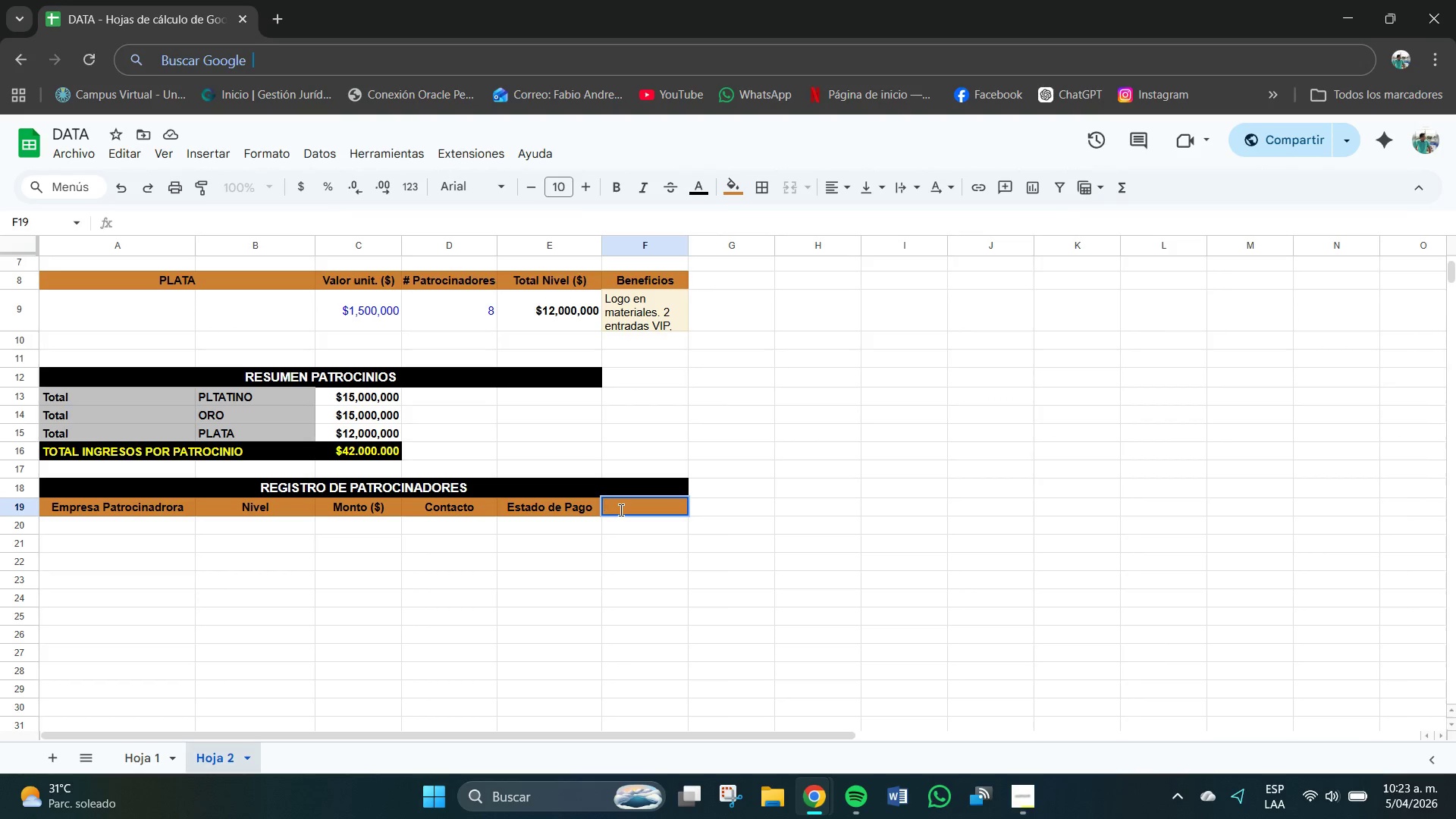 
key(Control+B)
 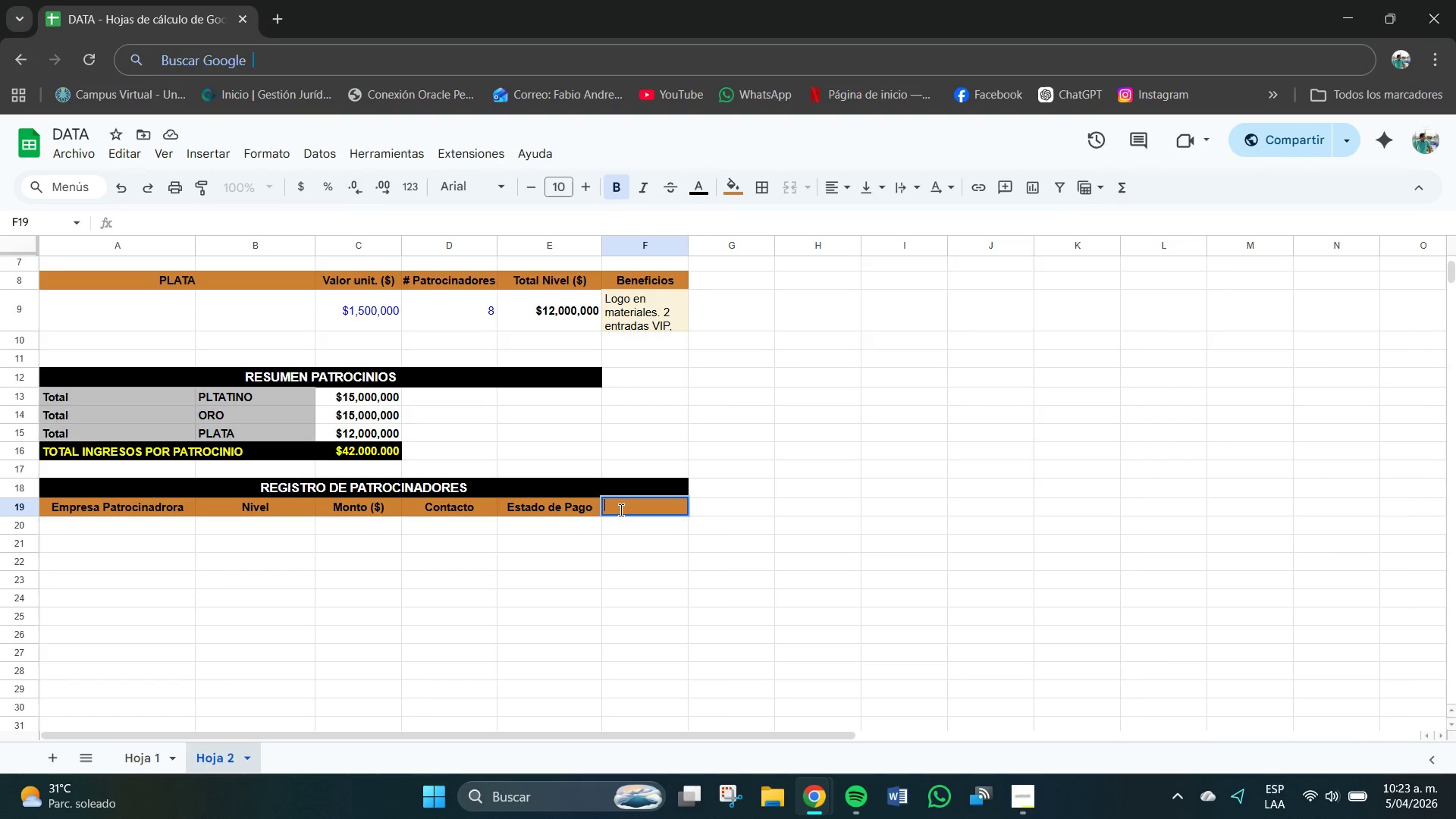 
type(Observaciones)
 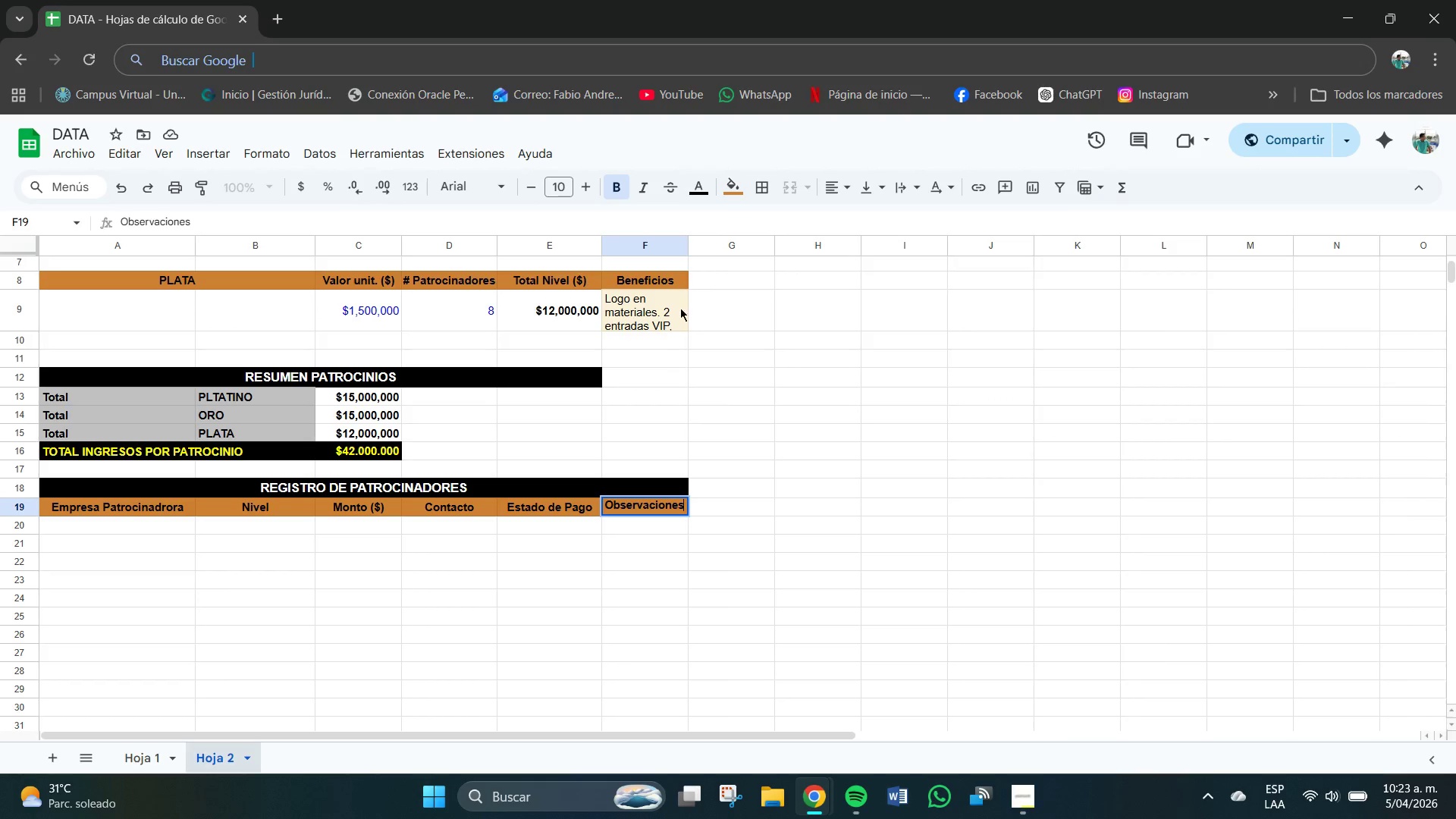 
left_click_drag(start_coordinate=[687, 240], to_coordinate=[695, 241])
 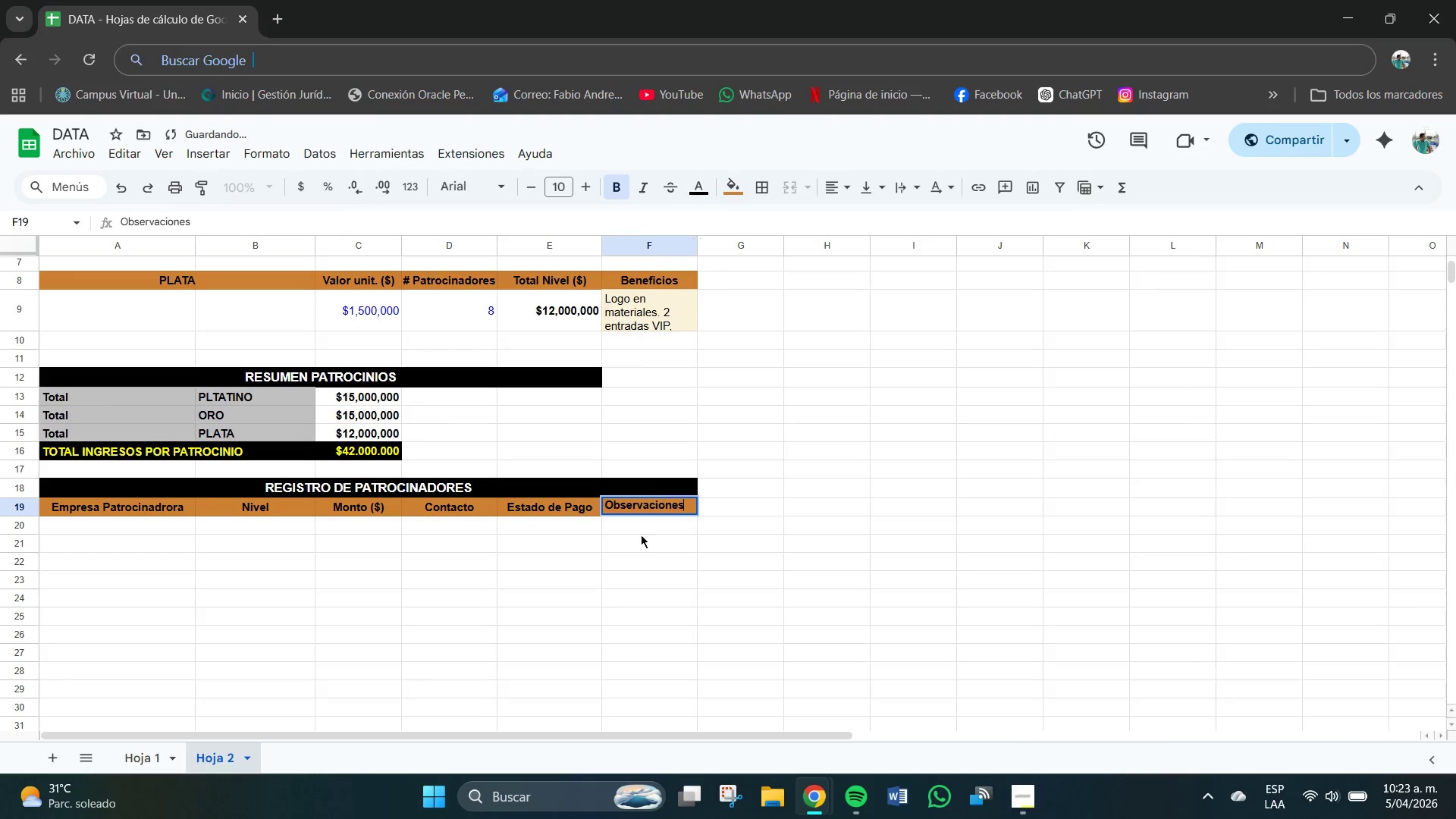 
left_click([639, 551])
 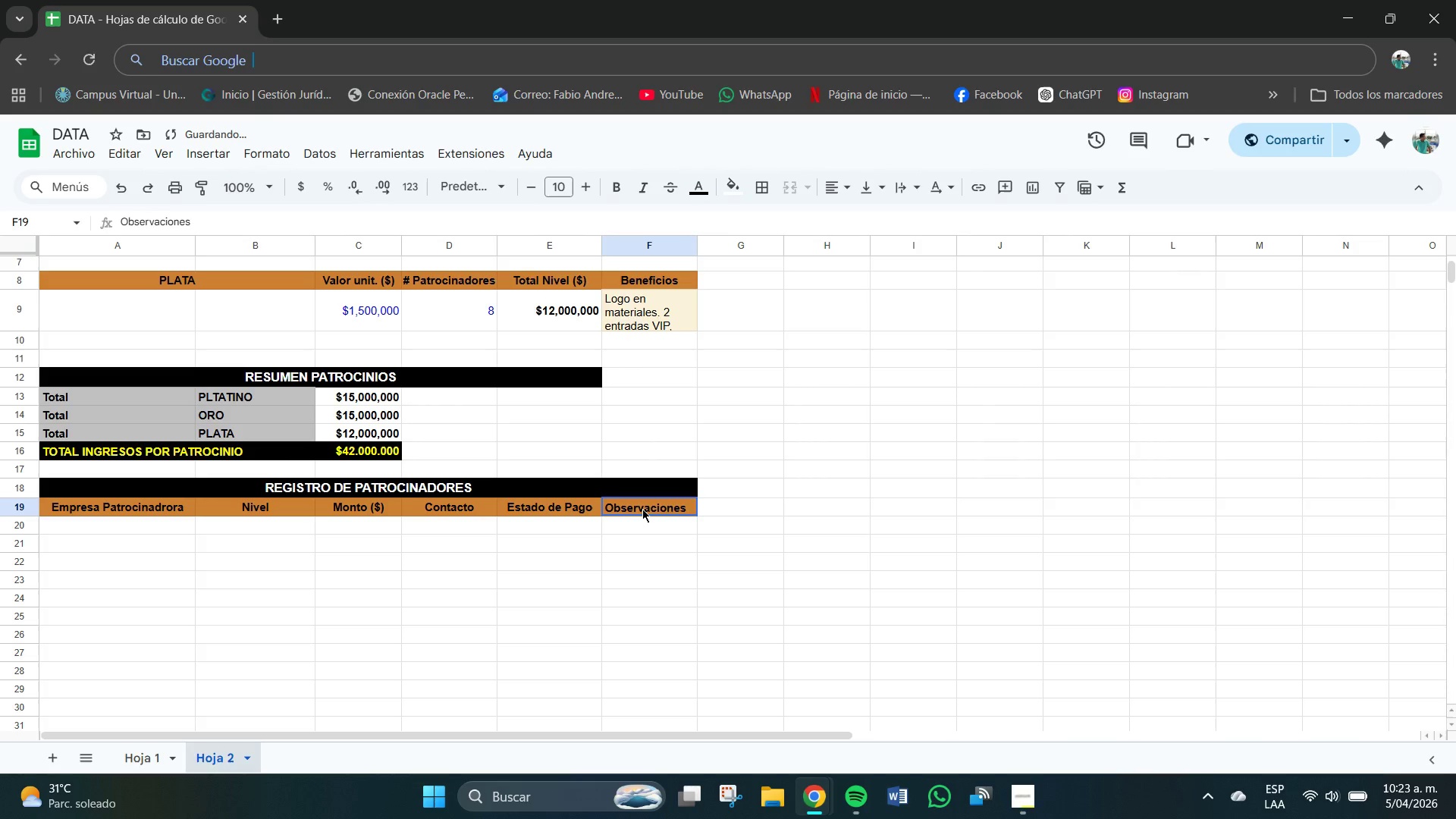 
left_click([642, 509])
 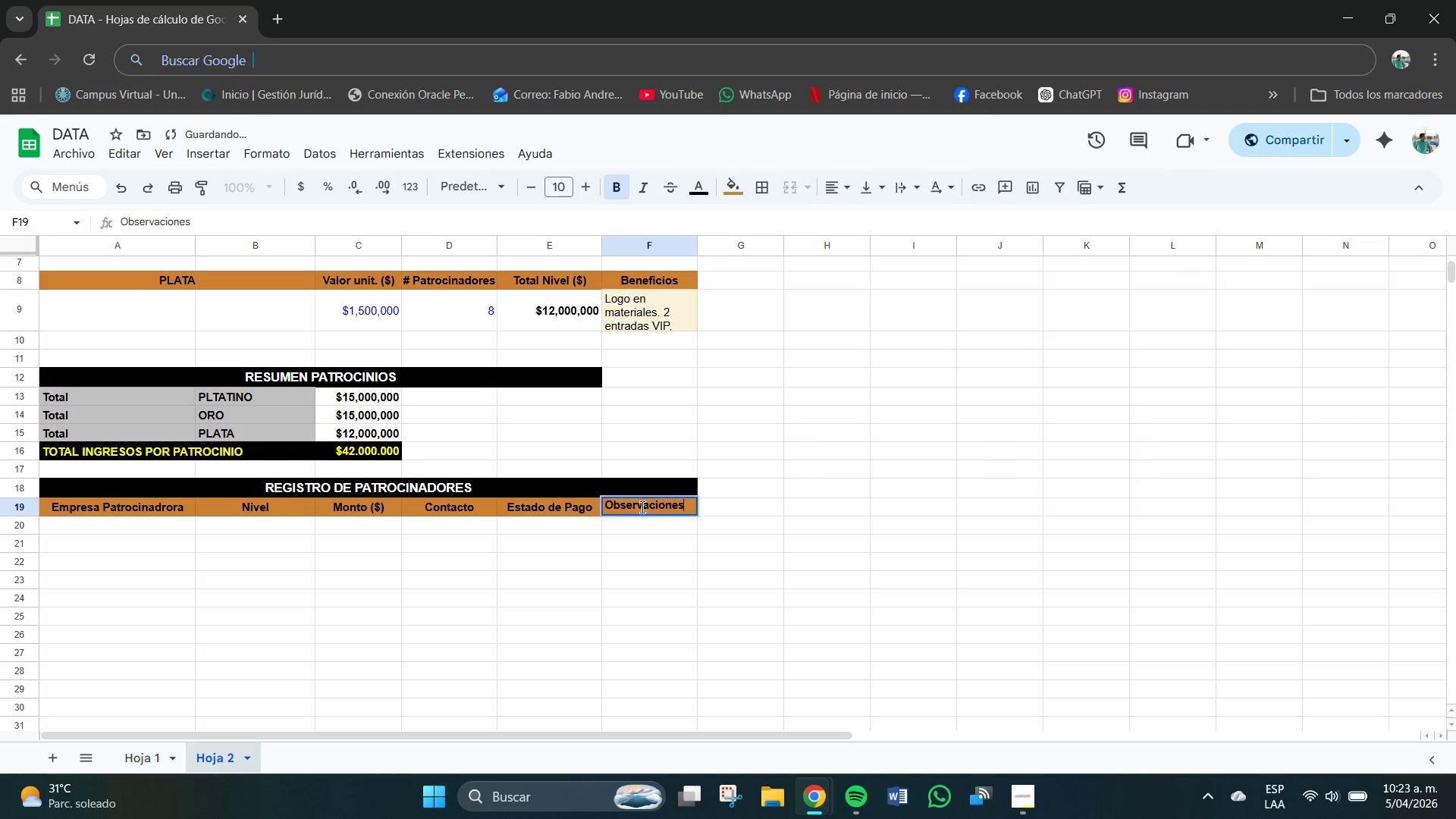 
triple_click([642, 507])
 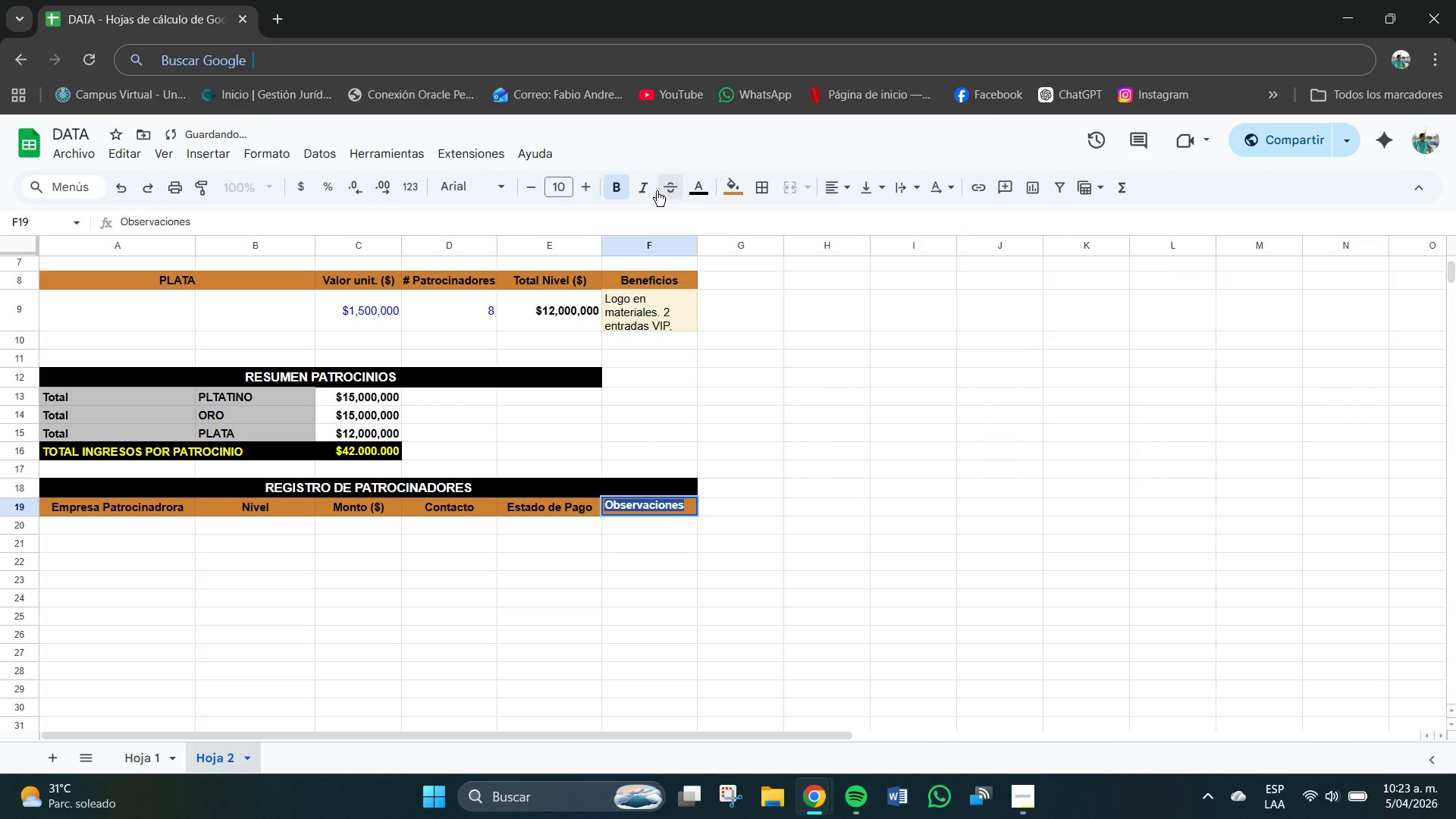 
left_click([617, 187])
 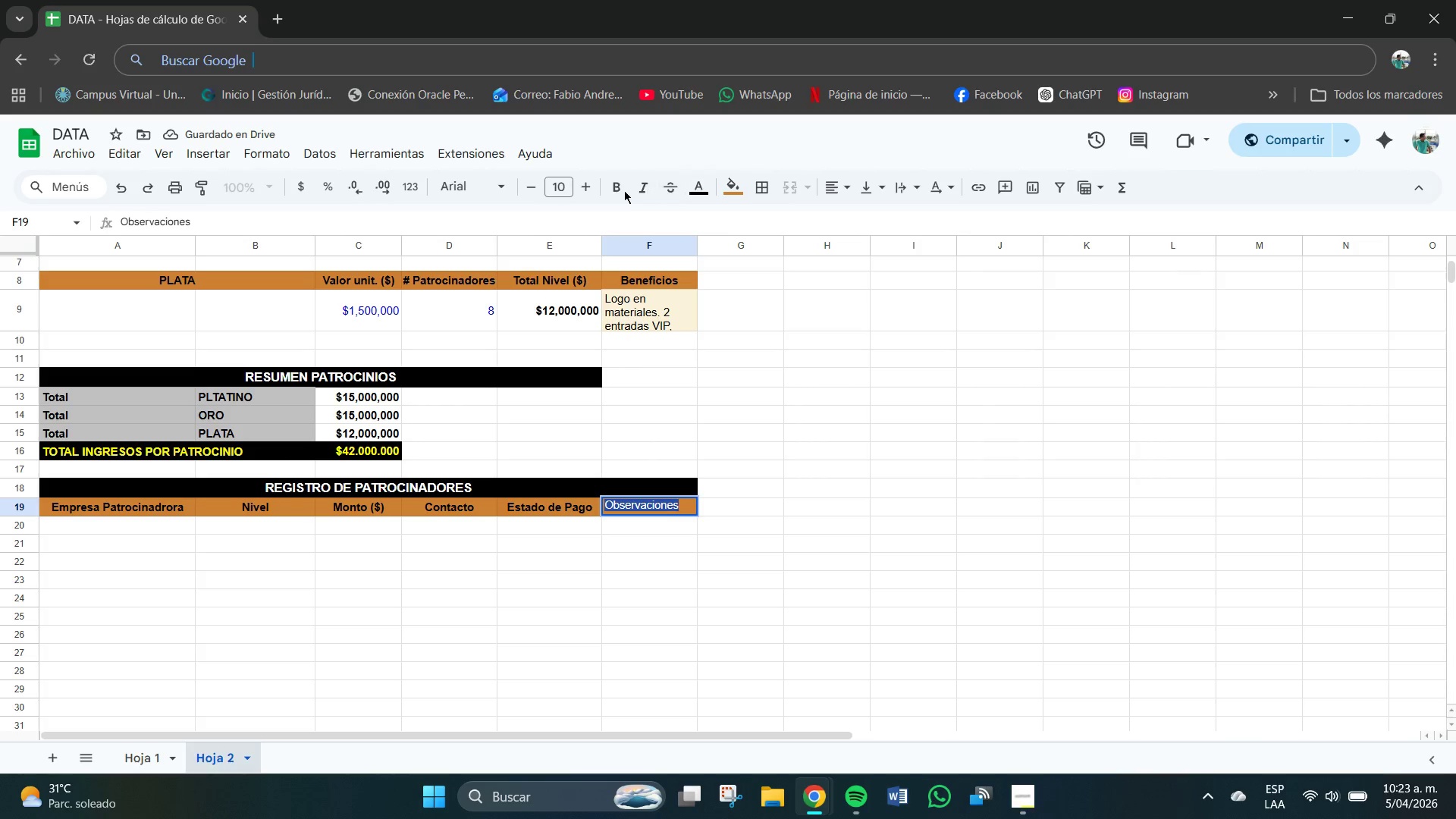 
left_click([619, 186])
 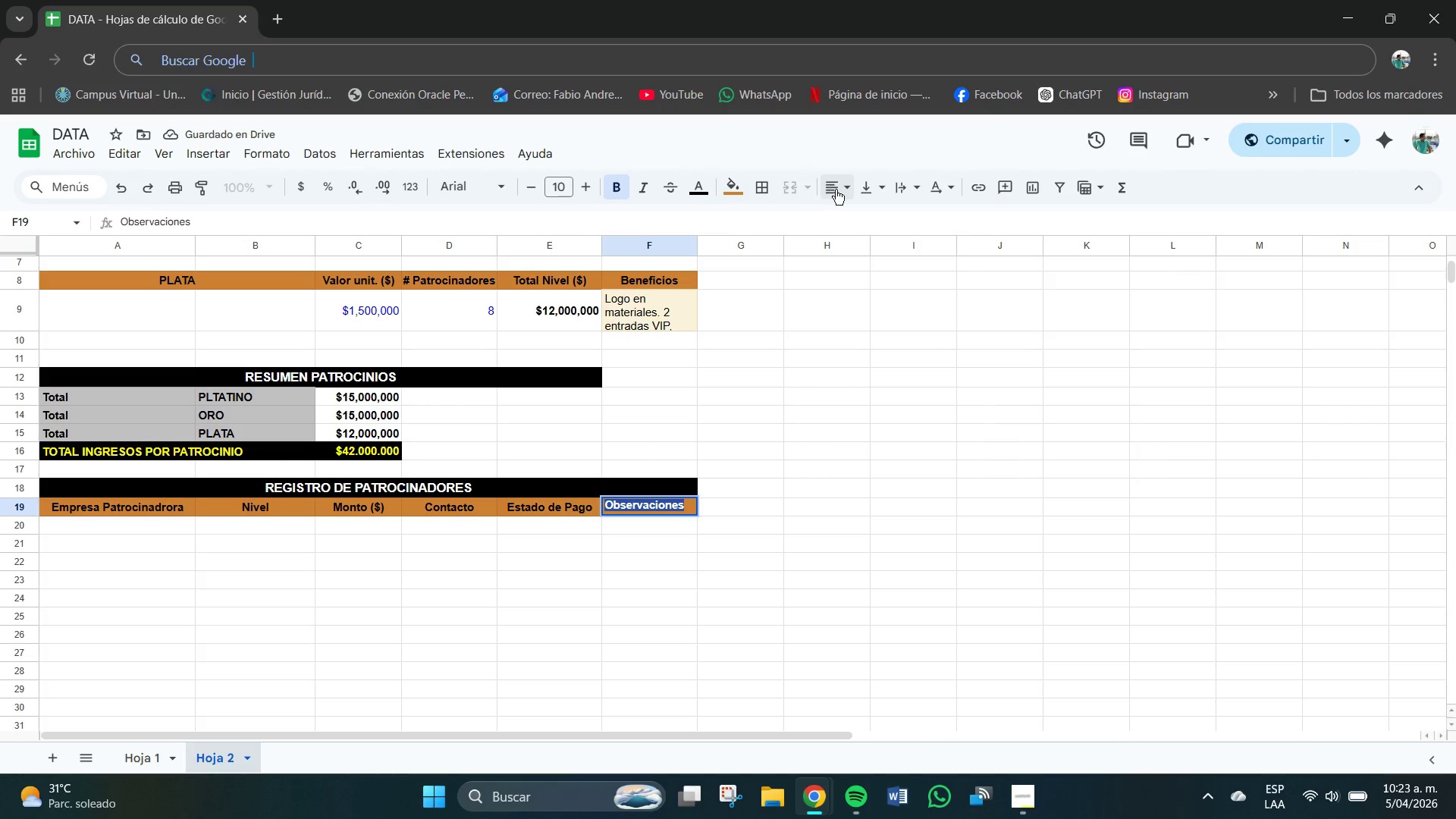 
left_click([844, 190])
 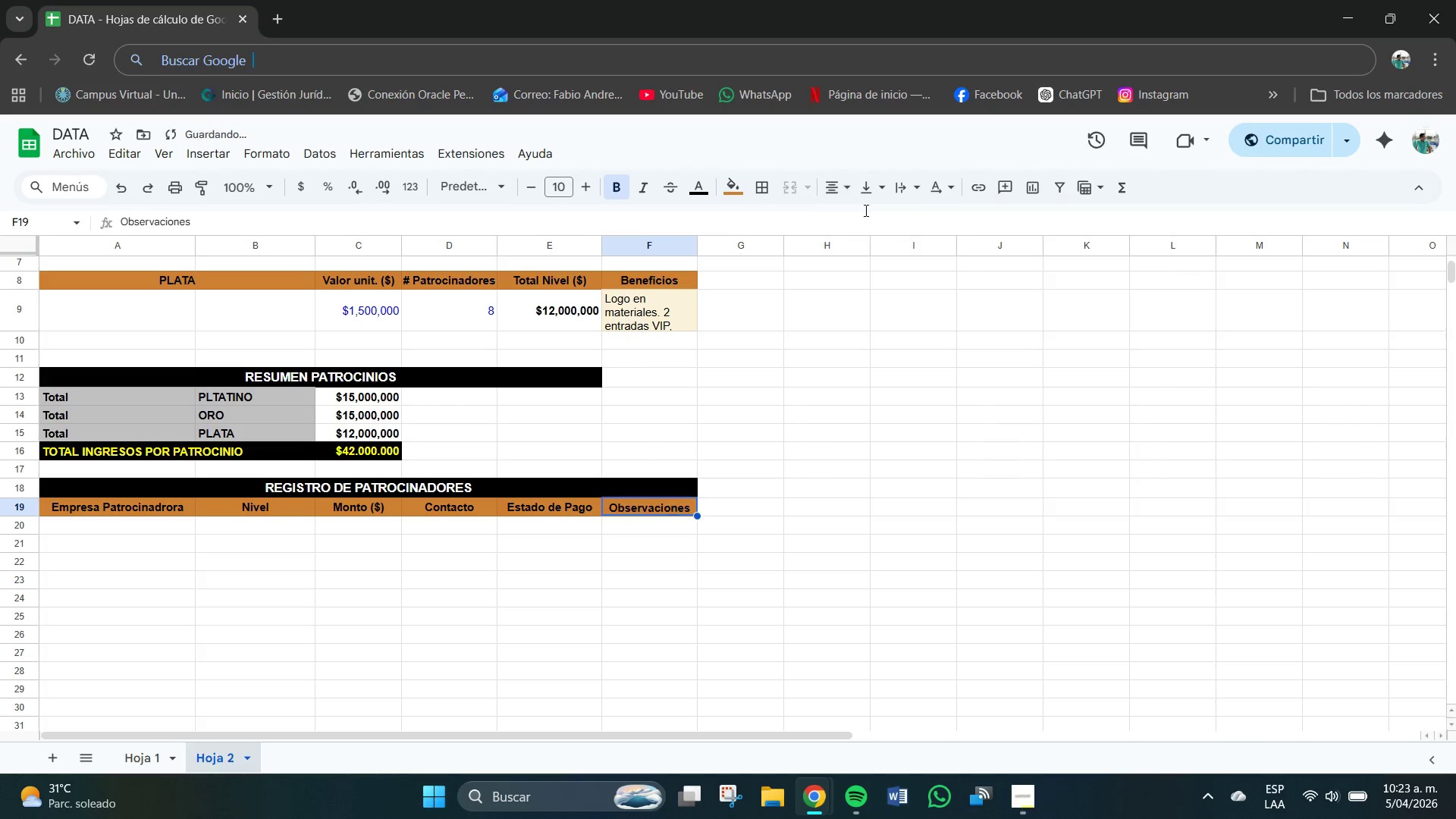 
double_click([868, 187])
 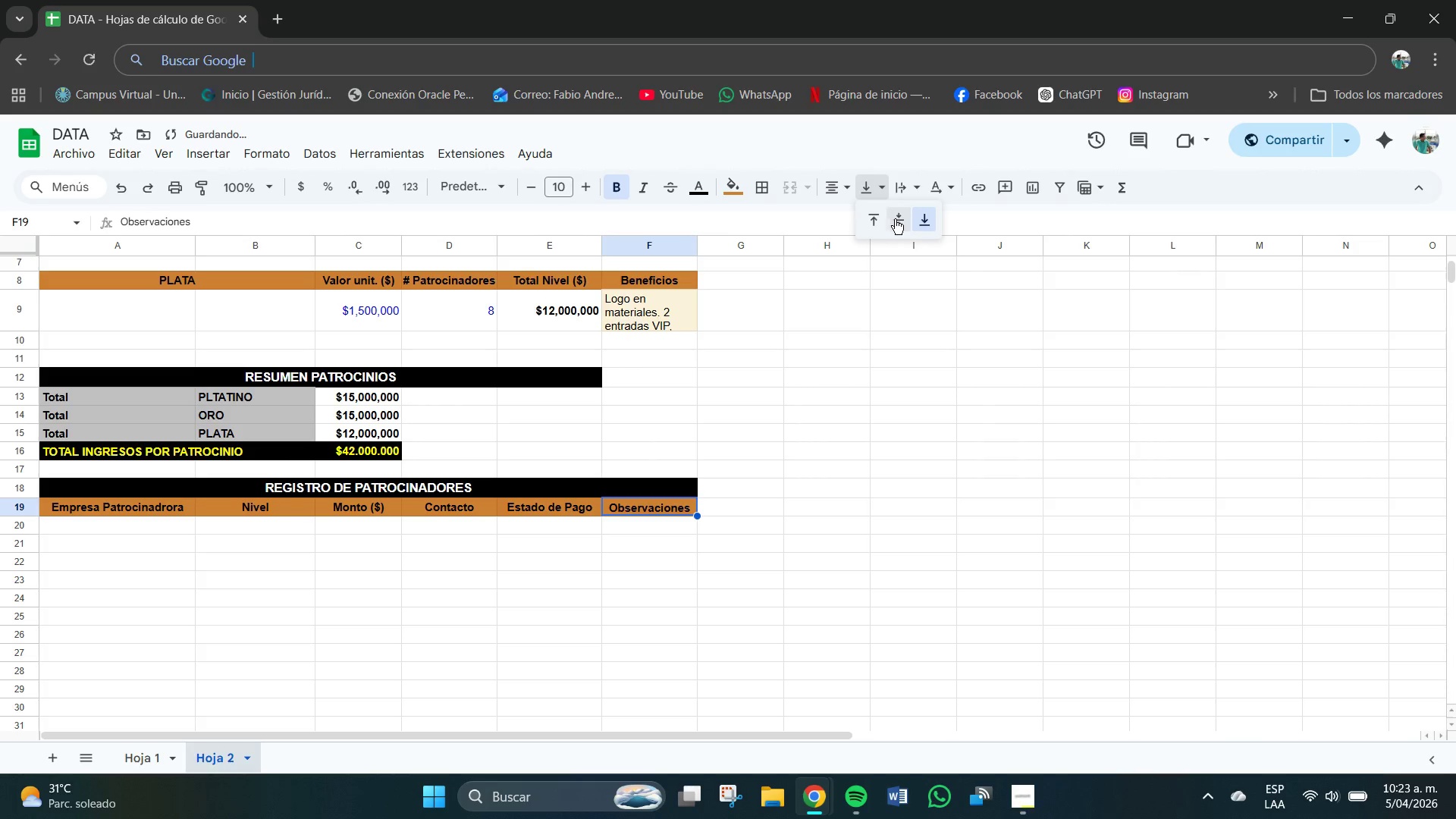 
left_click([898, 219])
 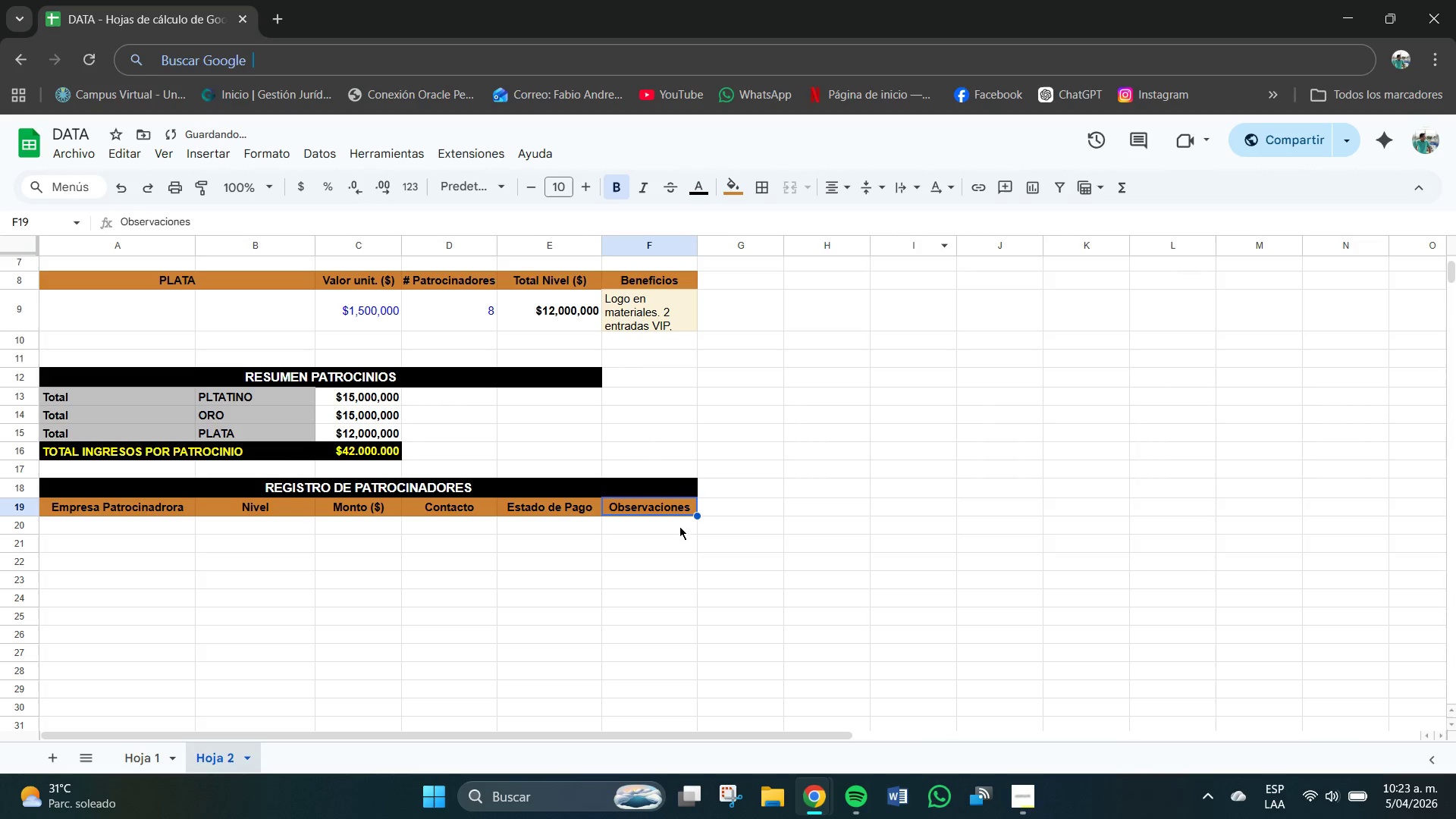 
left_click([604, 543])
 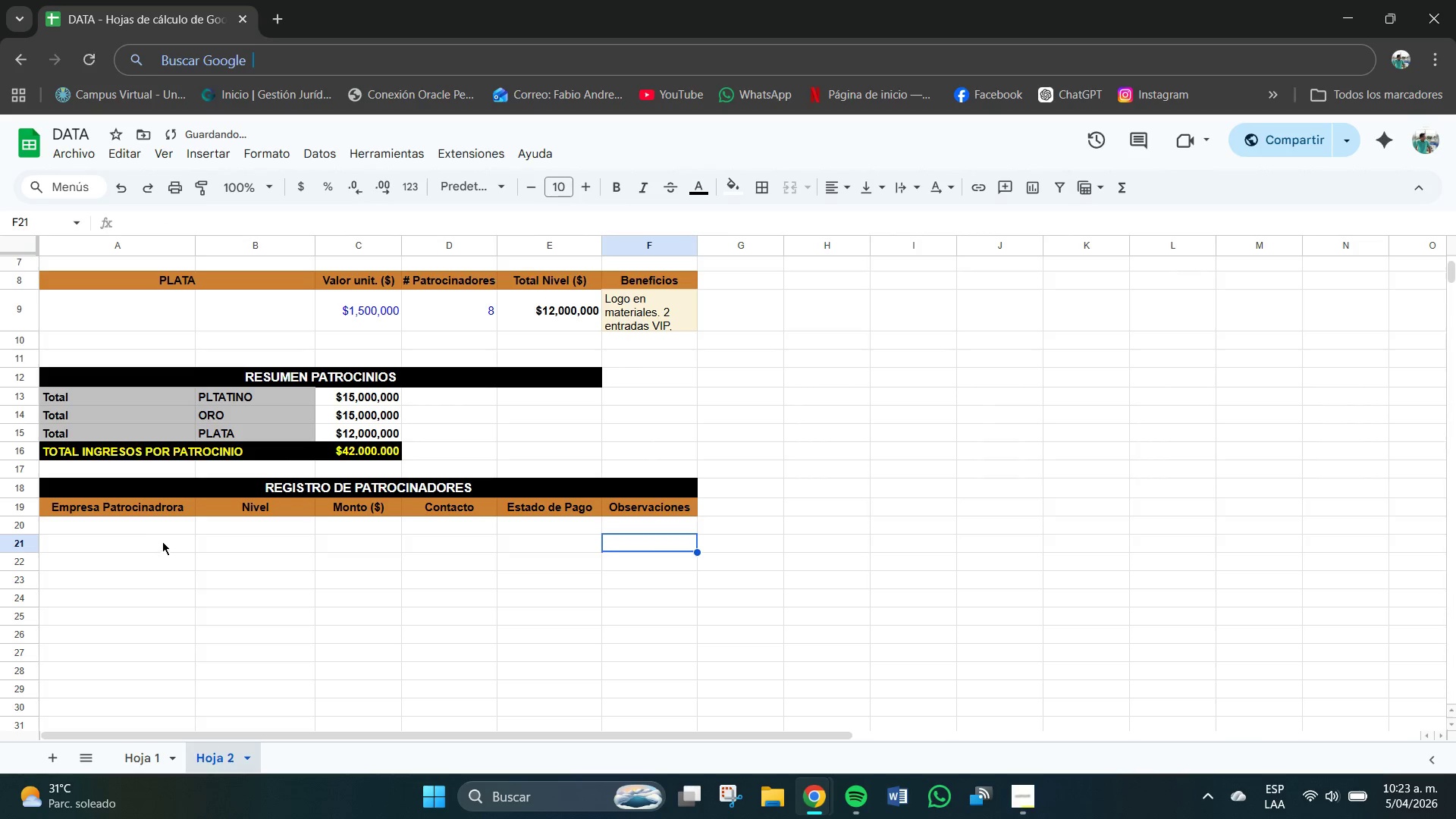 
left_click([140, 531])
 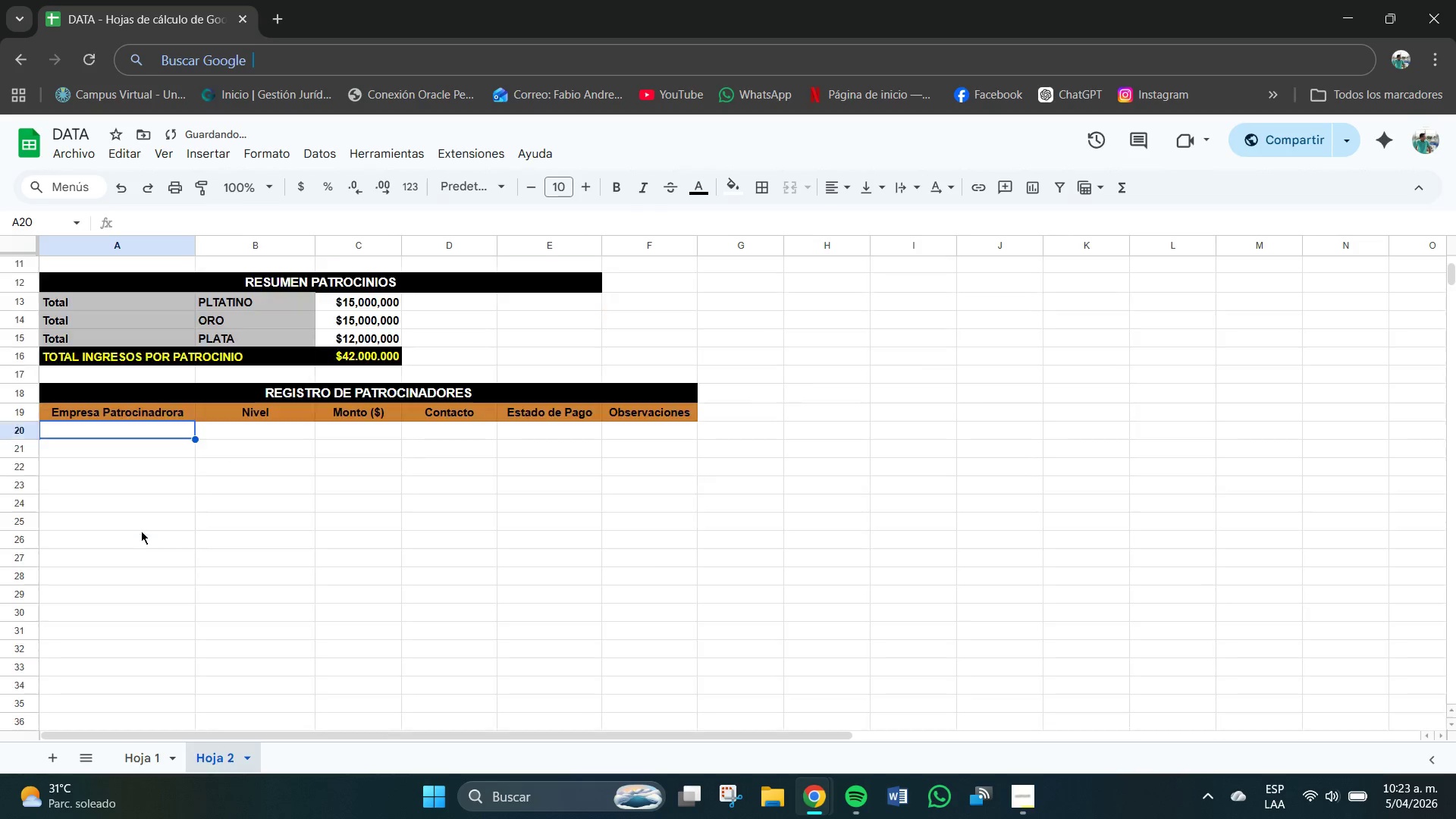 
scroll: coordinate [141, 531], scroll_direction: down, amount: 1.0
 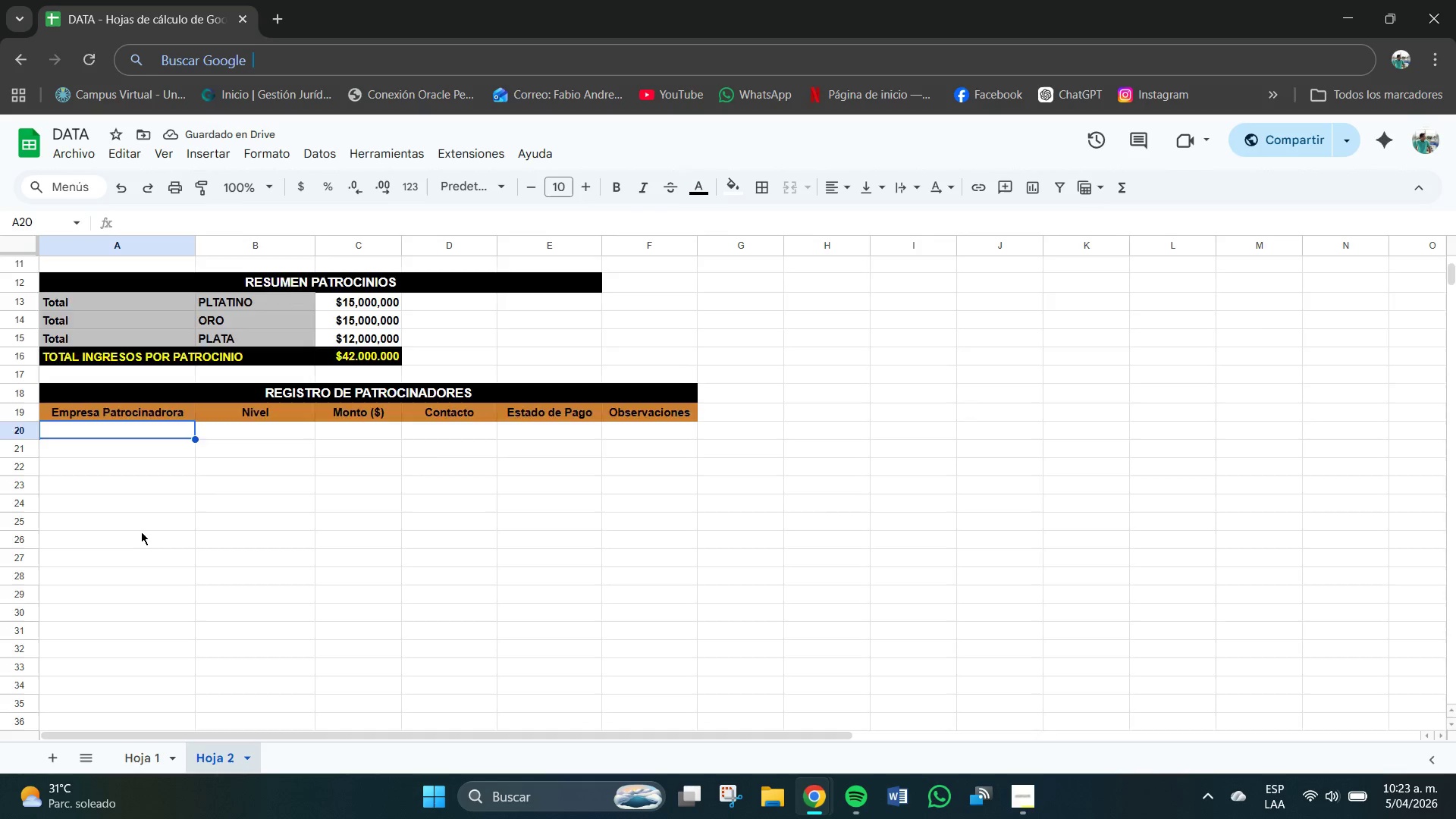 
scroll: coordinate [141, 532], scroll_direction: none, amount: 0.0
 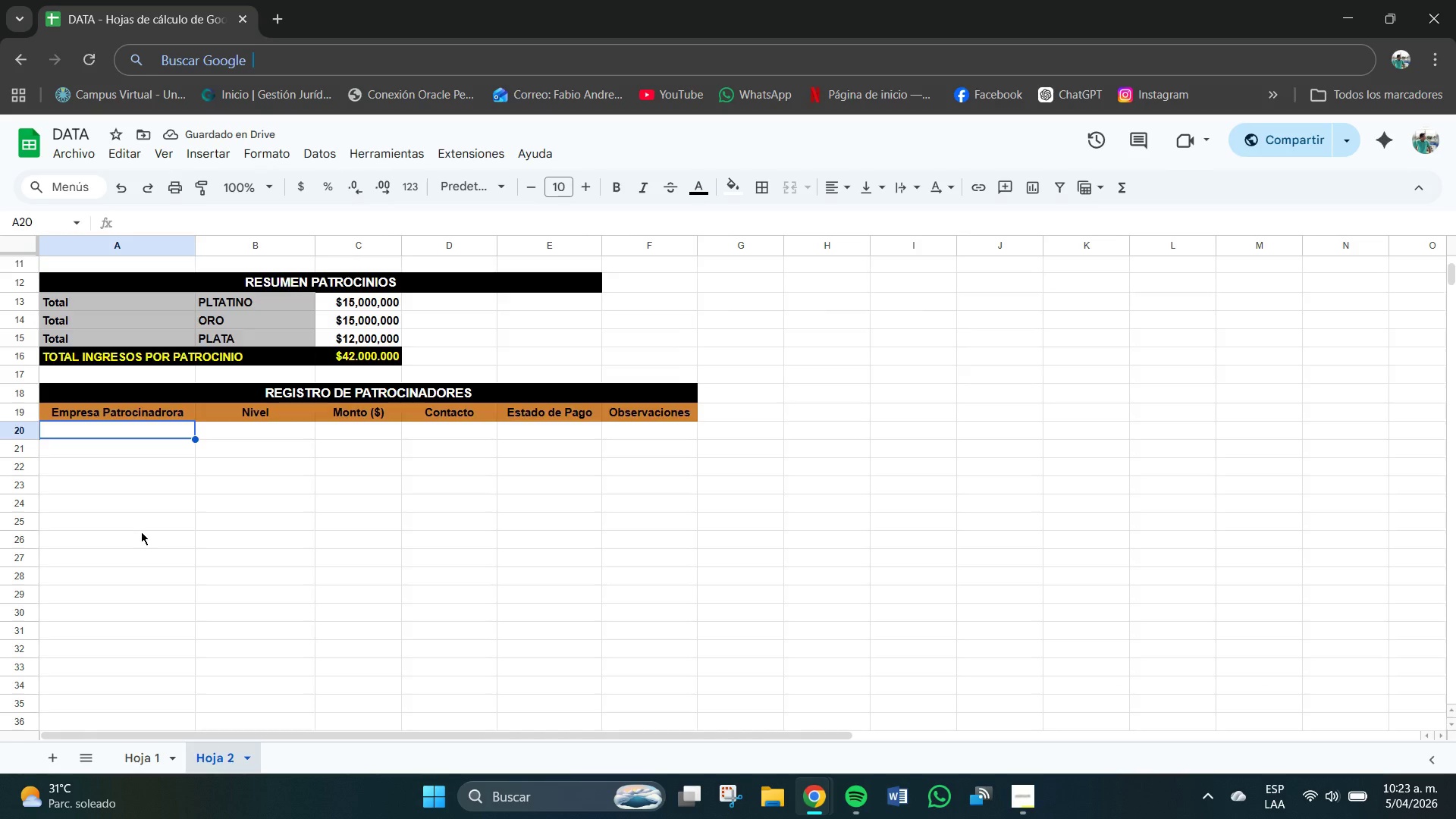 
scroll: coordinate [141, 532], scroll_direction: down, amount: 1.0
 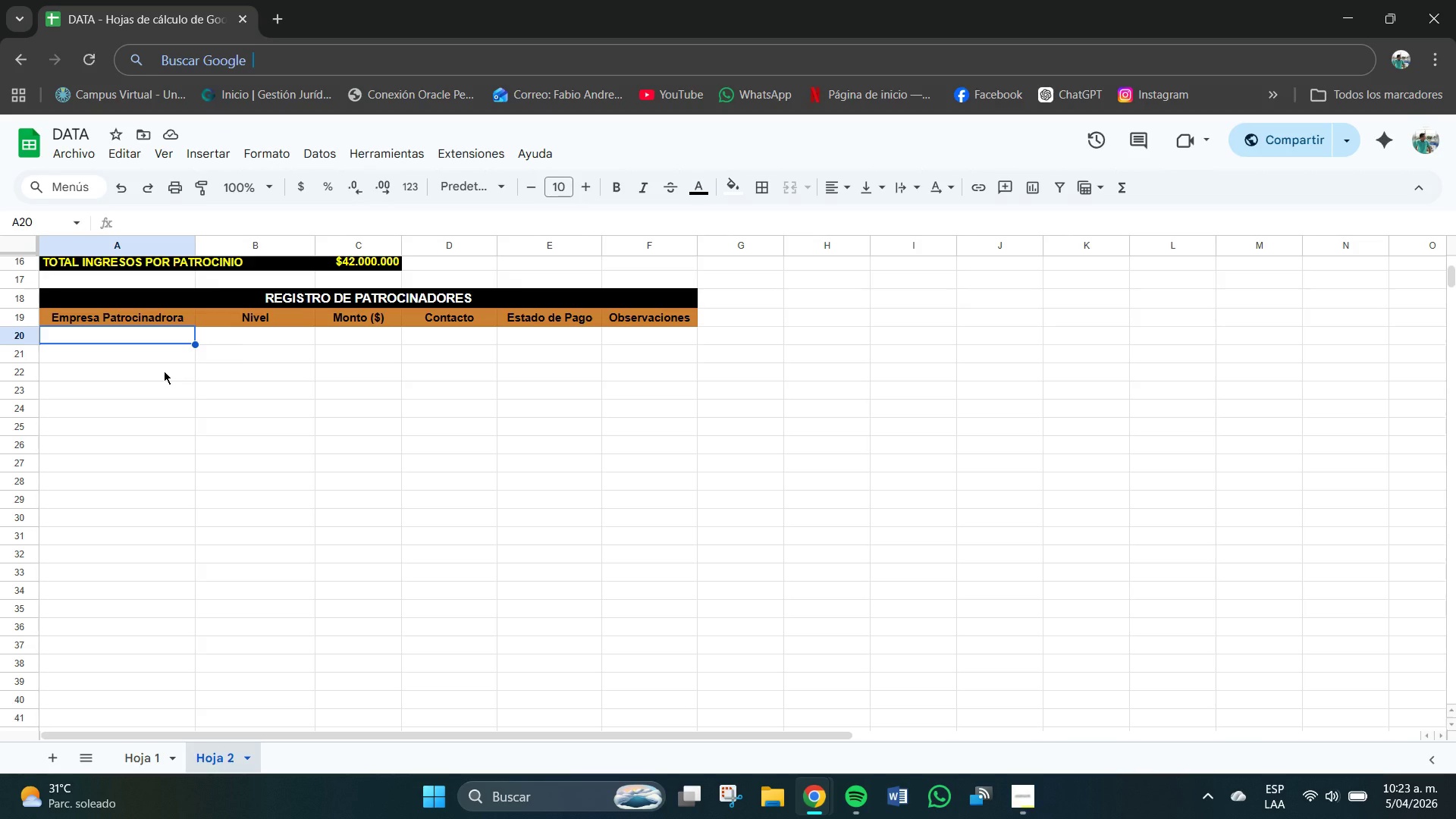 
wait(10.3)
 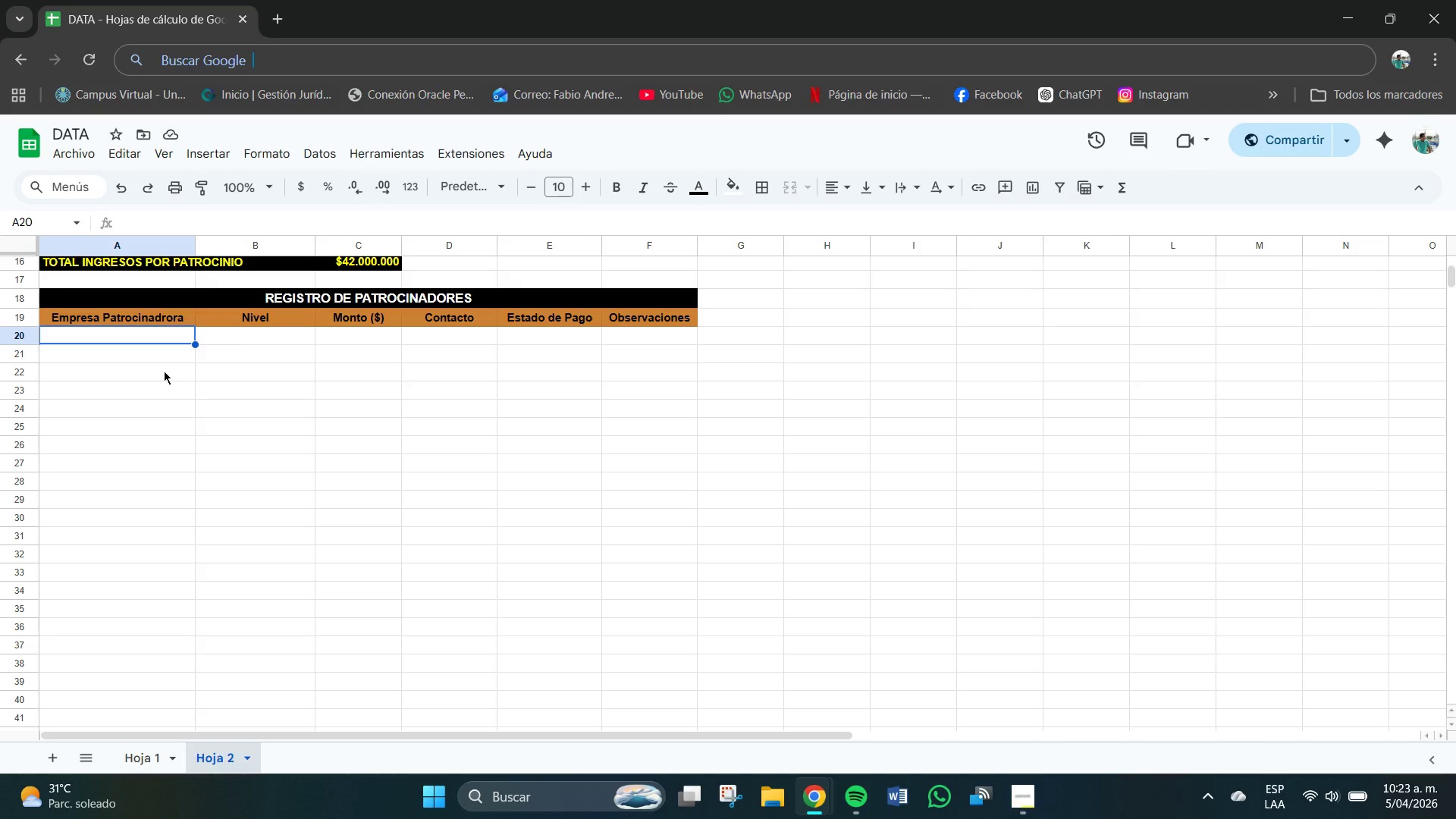 
double_click([138, 336])
 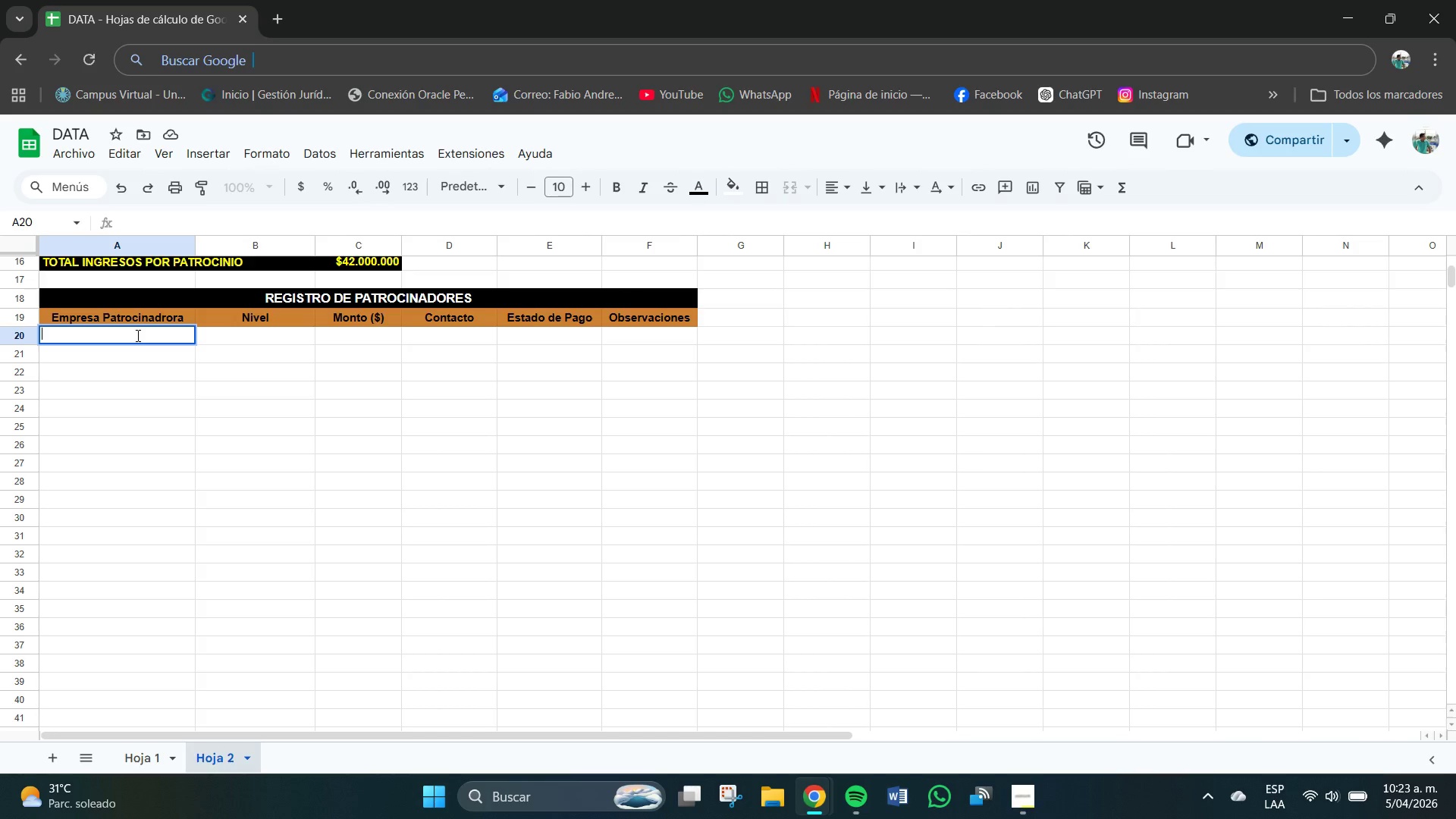 
type(Cafe)
 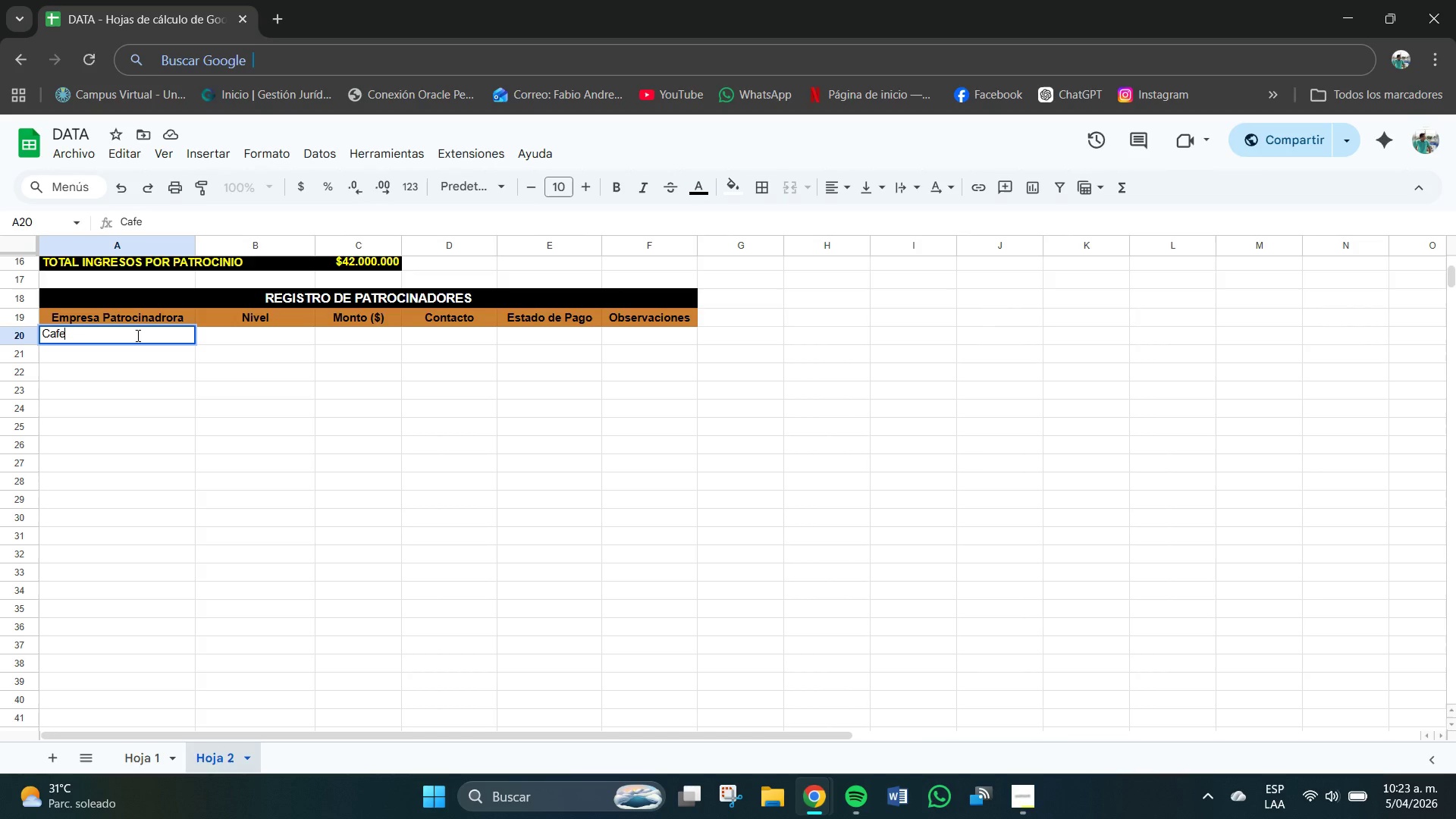 
key(Backspace)
type(e Agu)
key(Backspace)
key(Backspace)
key(Backspace)
type(;Aguila Roja S.A)
 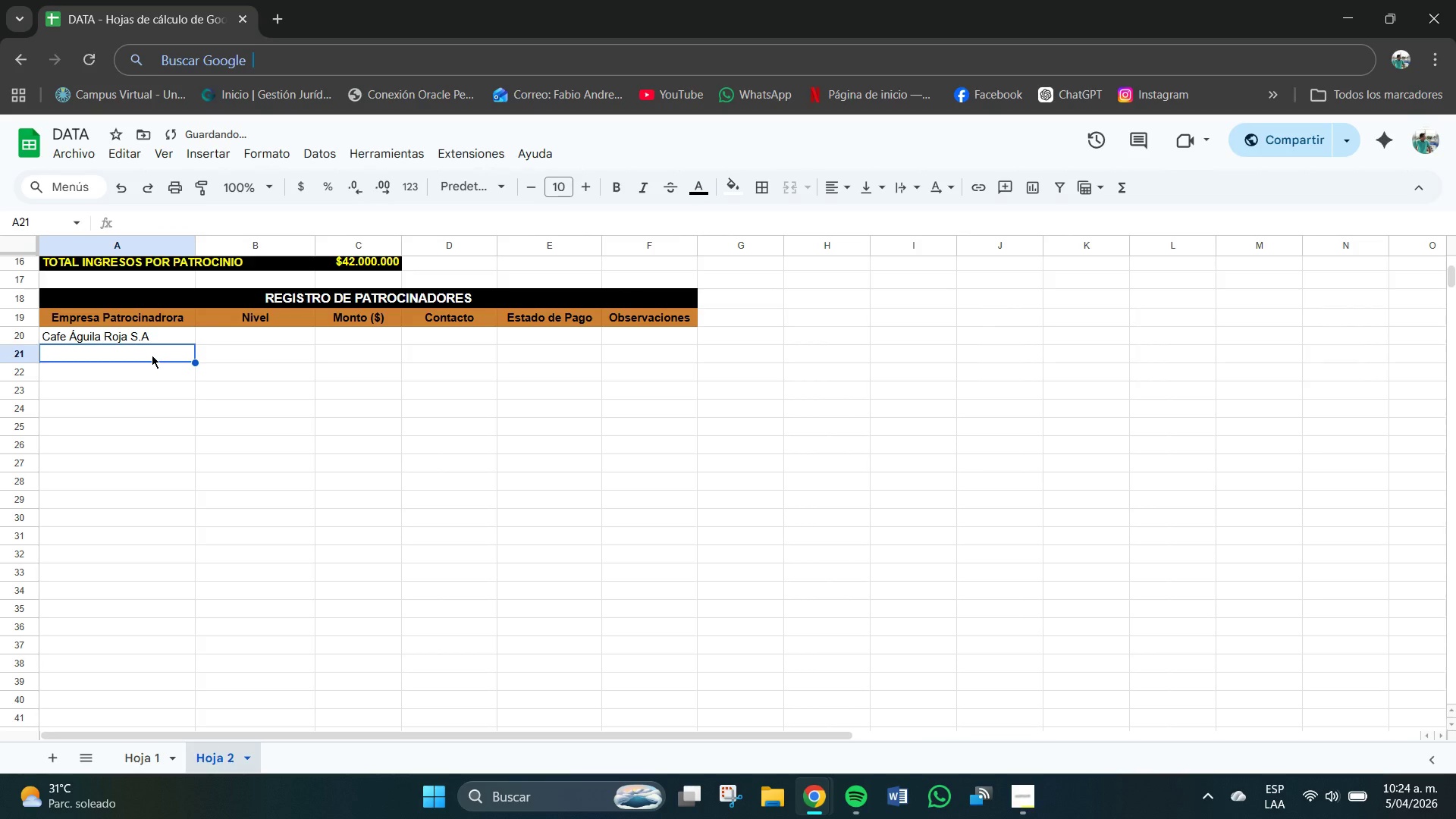 
double_click([151, 353])
 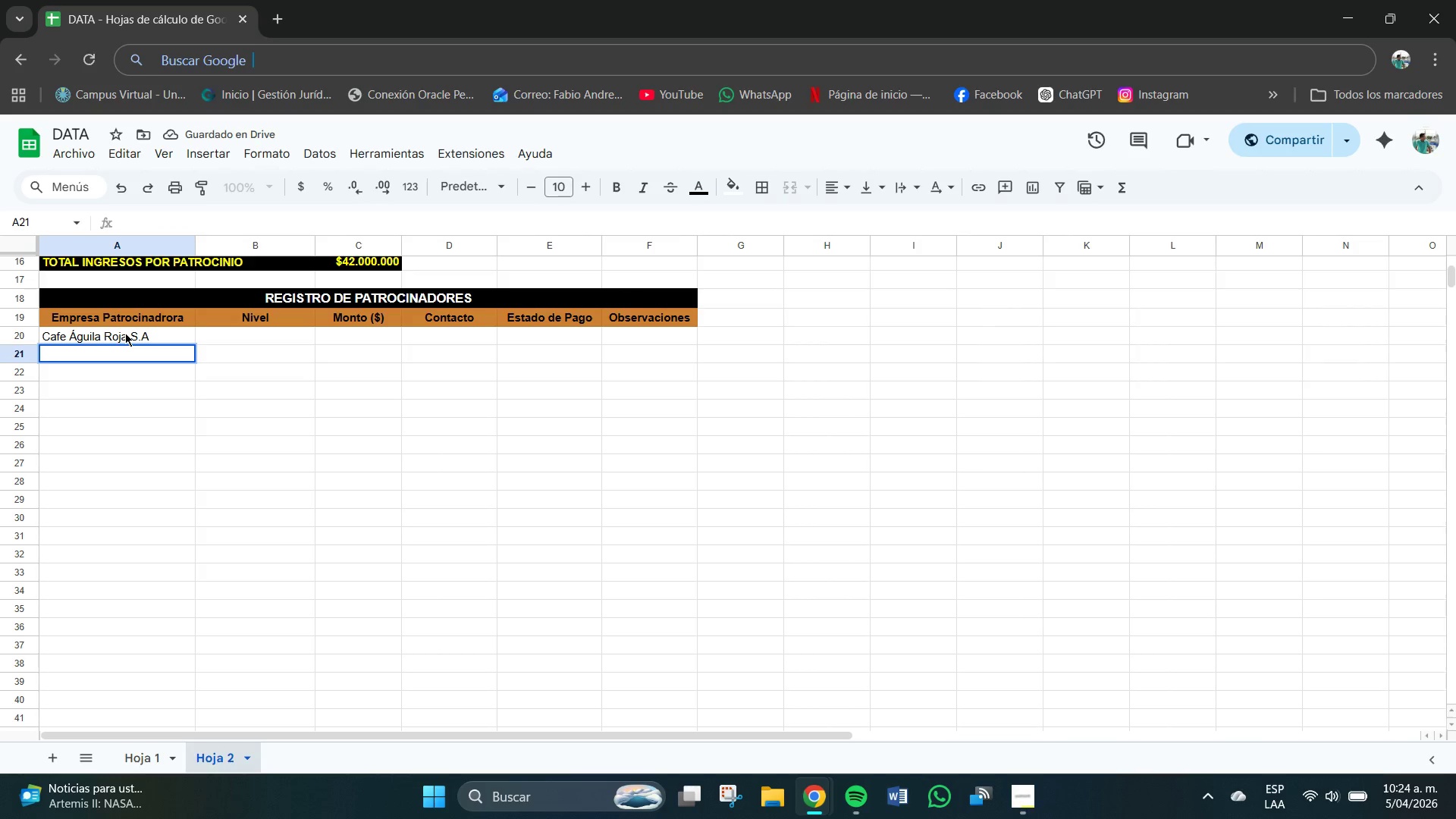 
wait(5.17)
 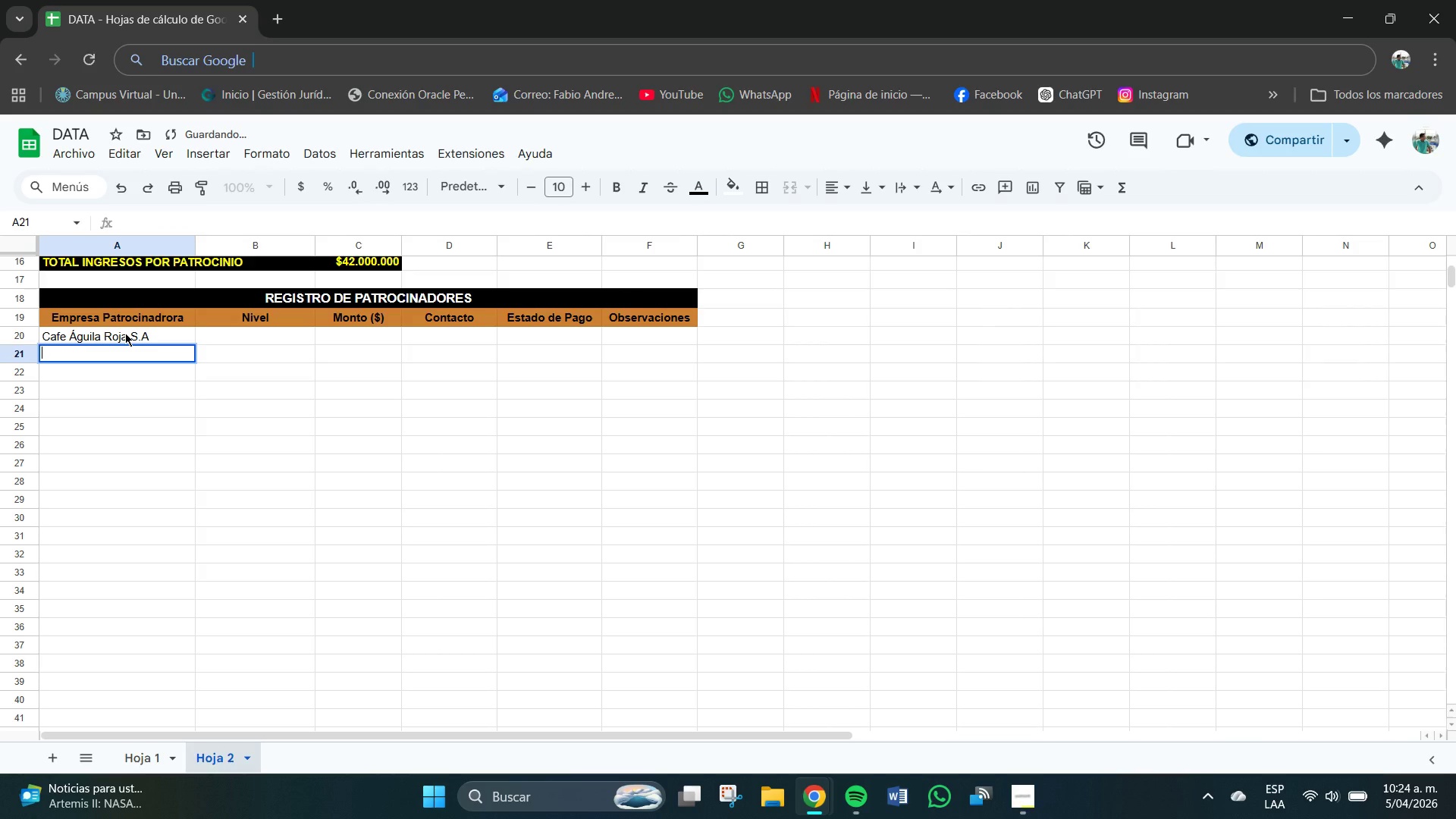 
double_click([145, 353])
 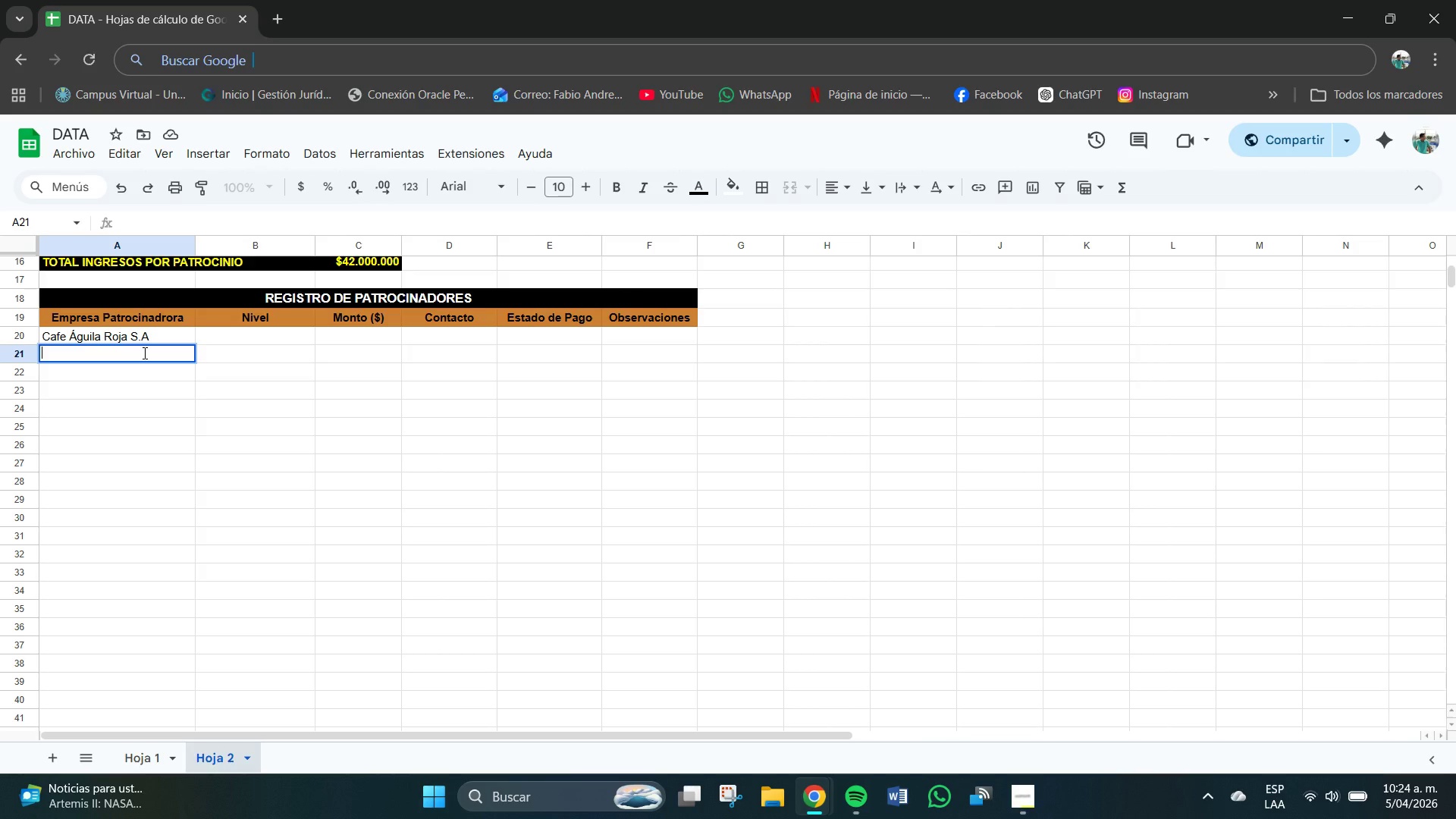 
wait(7.12)
 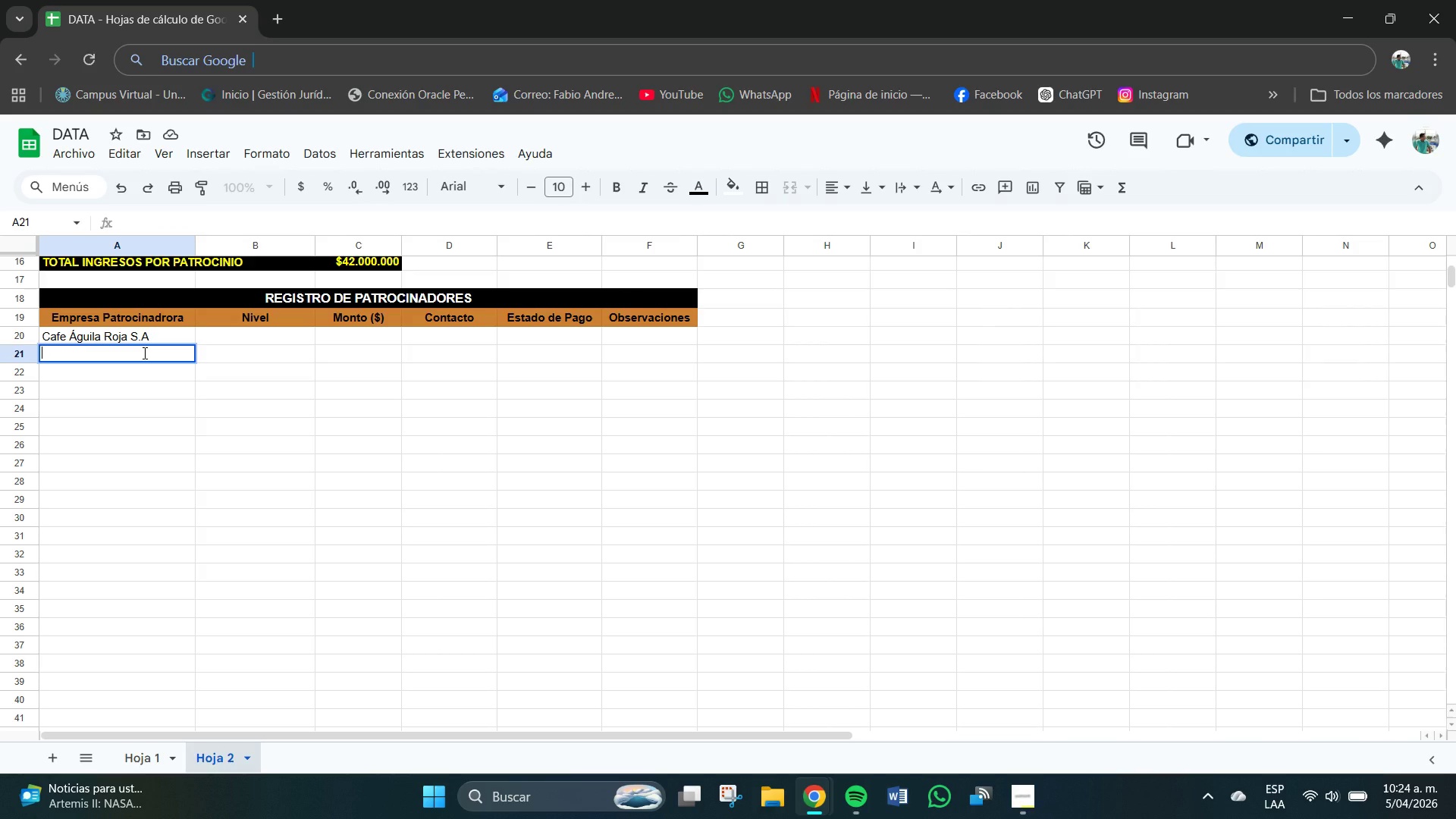 
double_click([249, 337])
 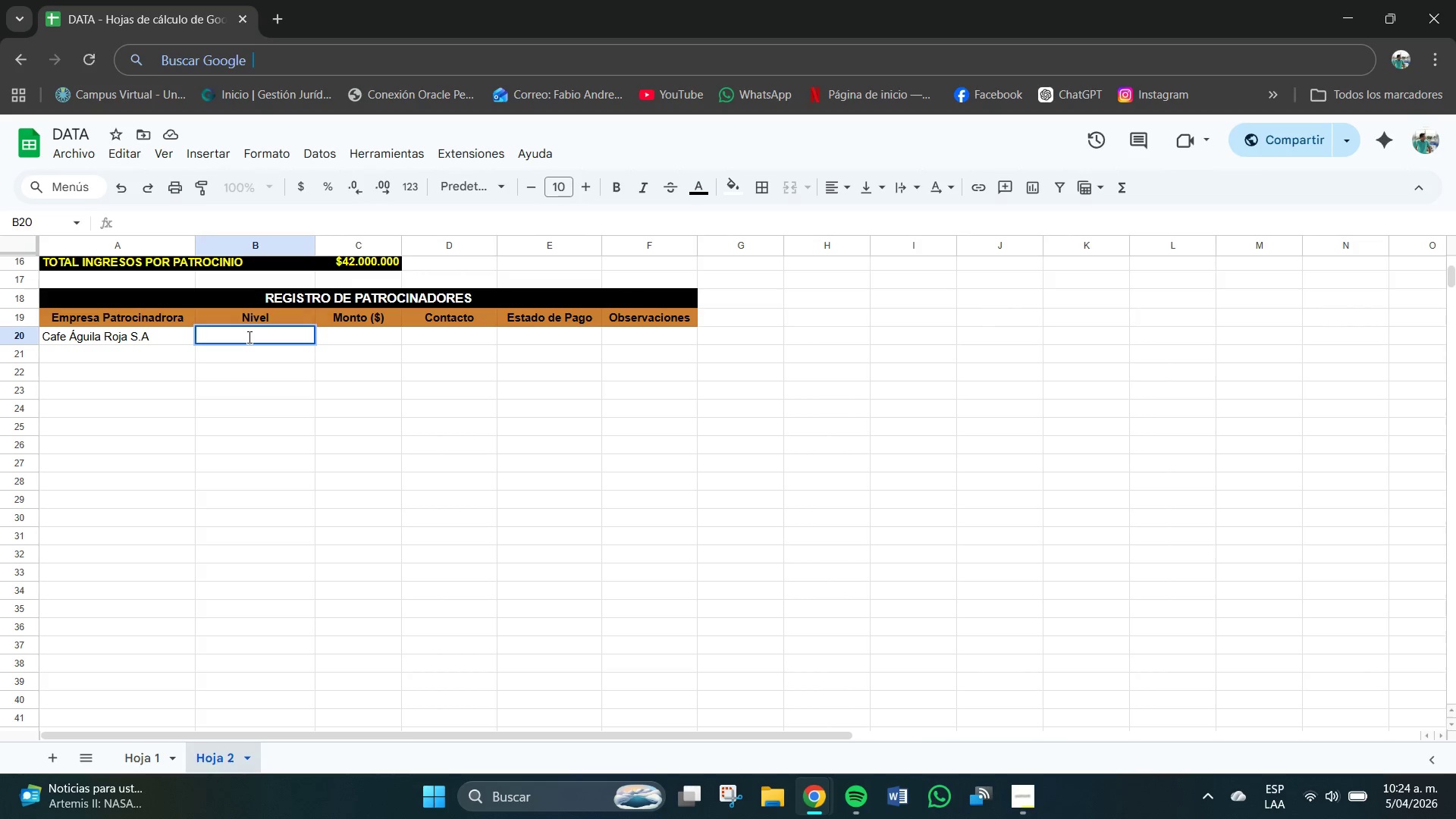 
triple_click([249, 337])
 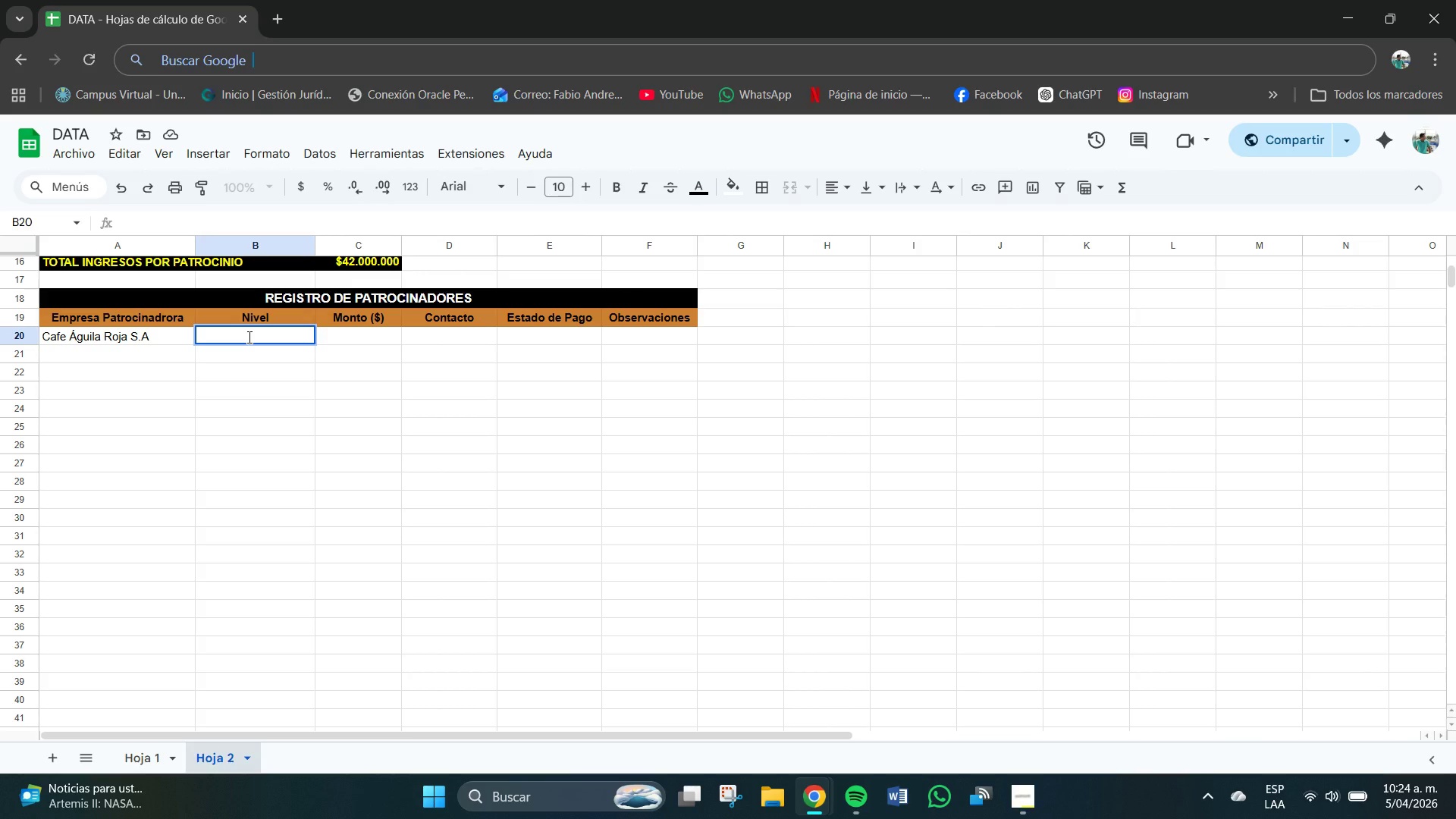 
type(PLATINO)
 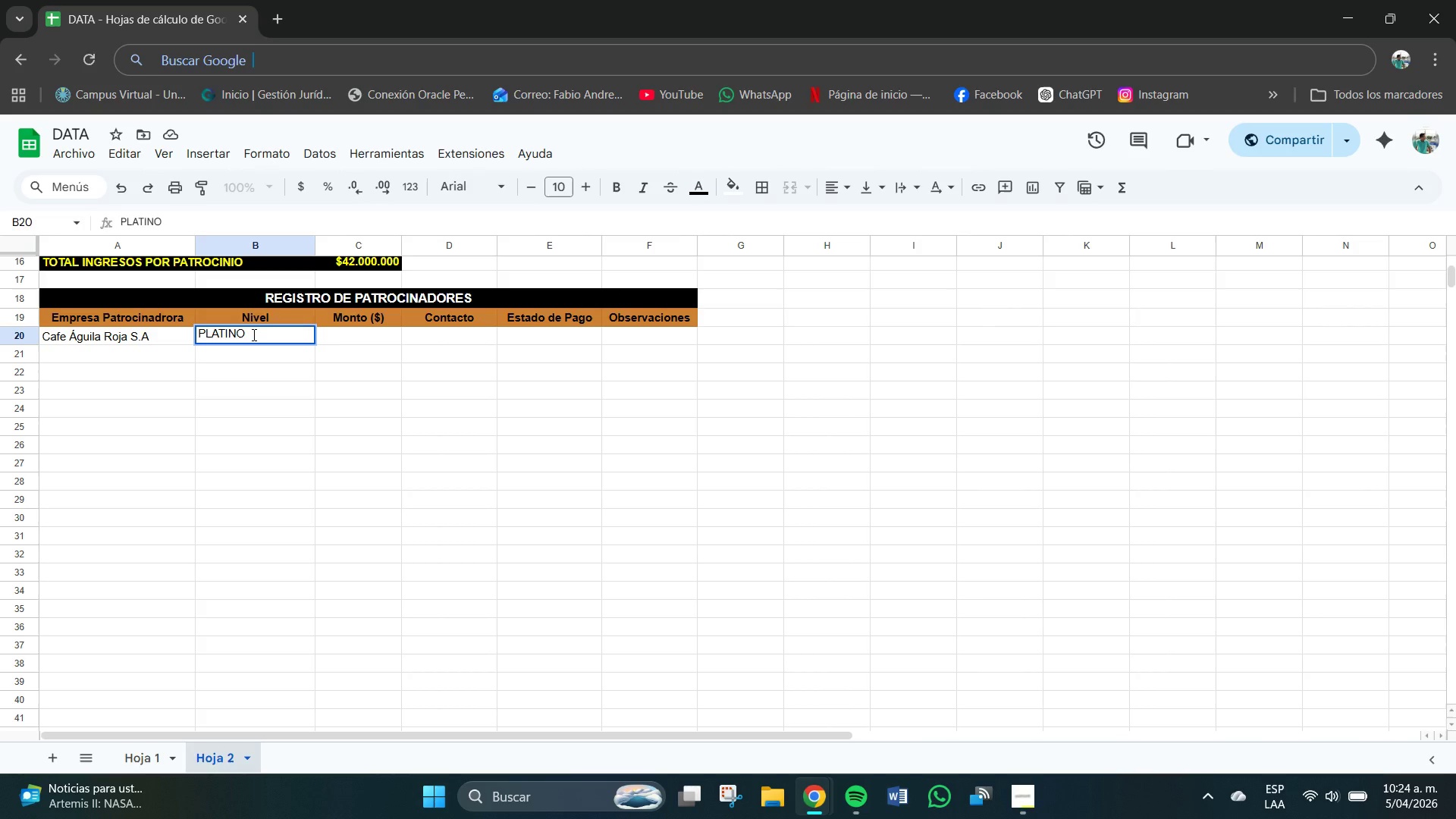 
wait(5.25)
 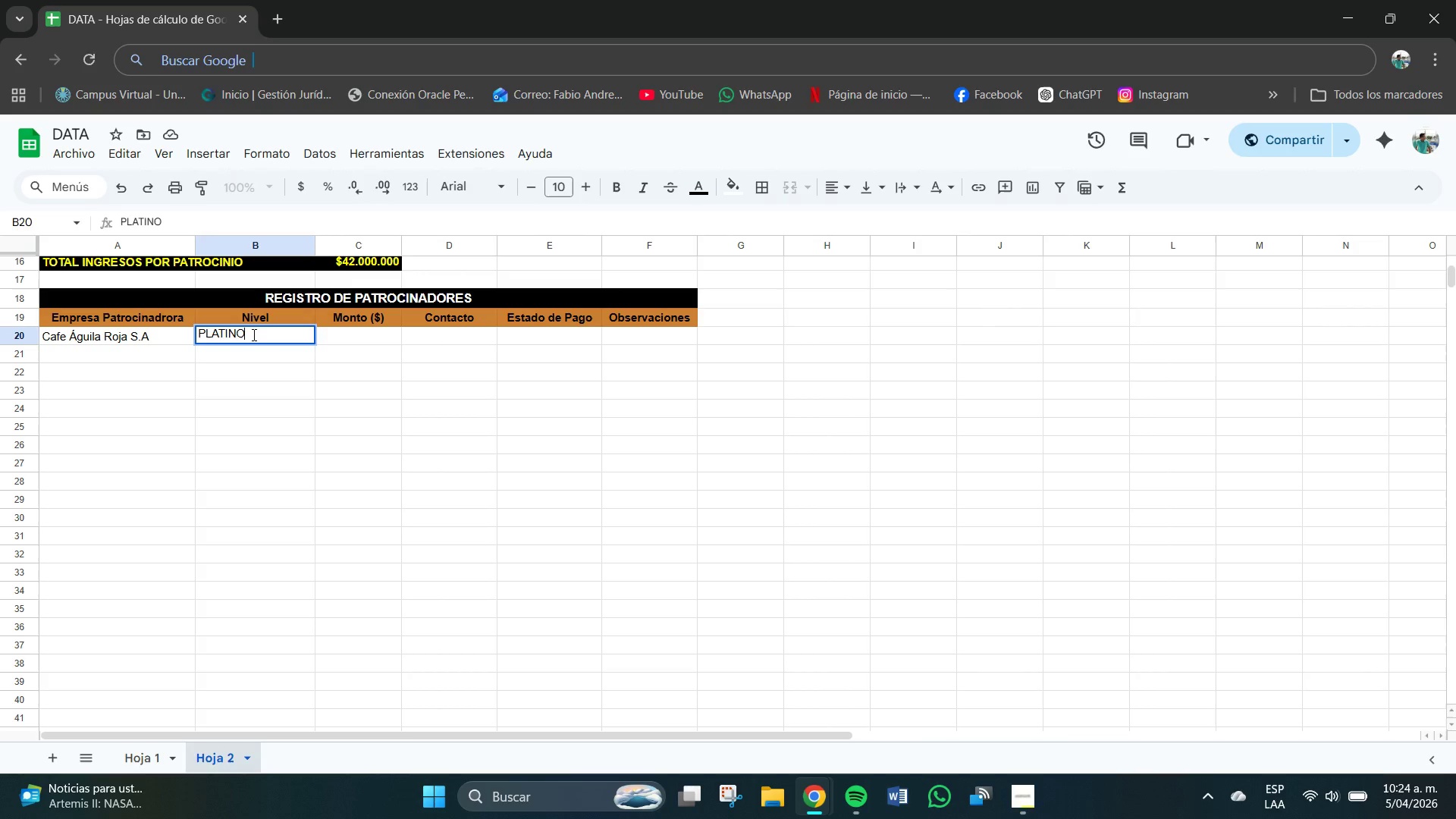 
double_click([363, 338])
 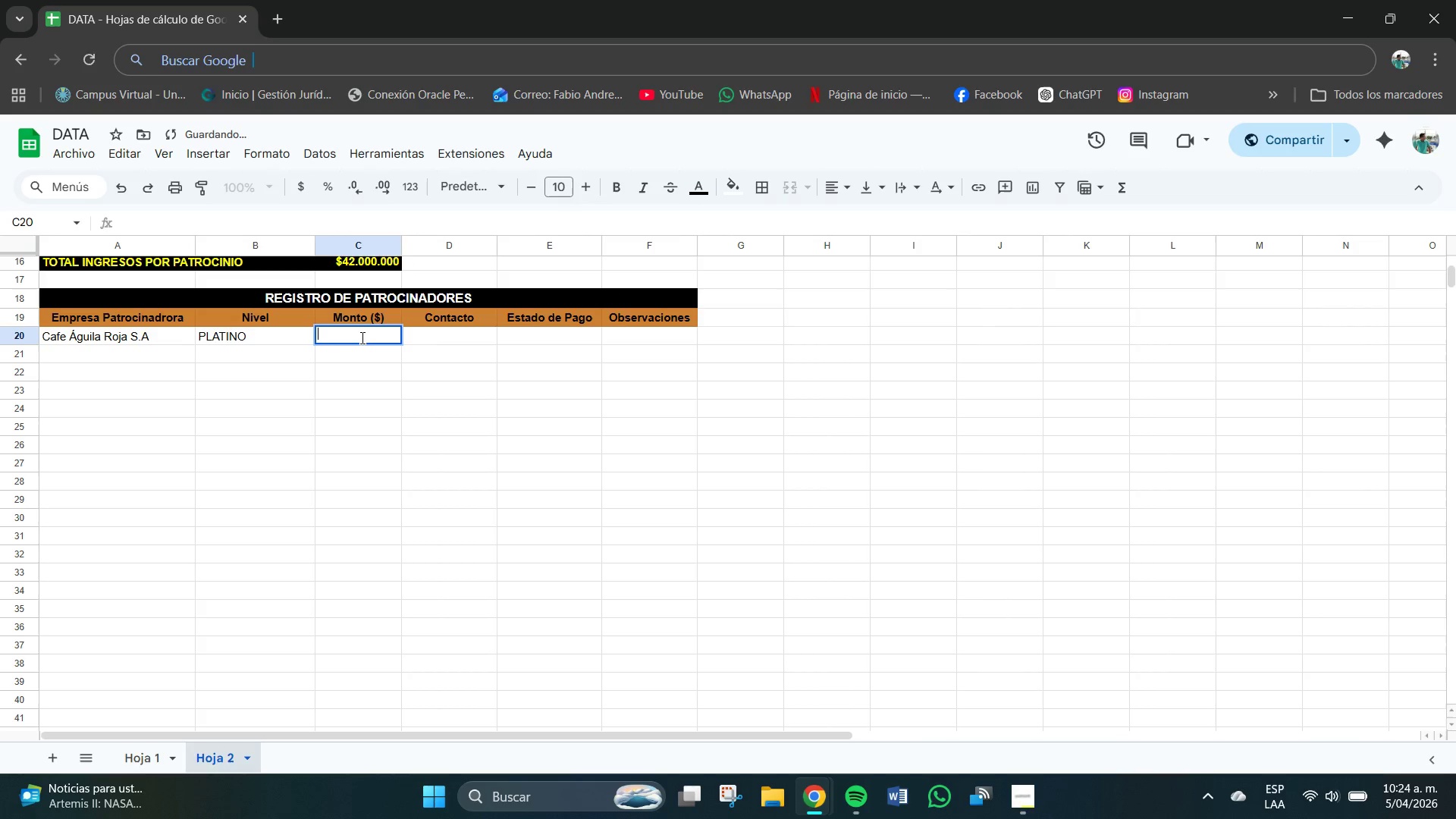 
triple_click([362, 338])
 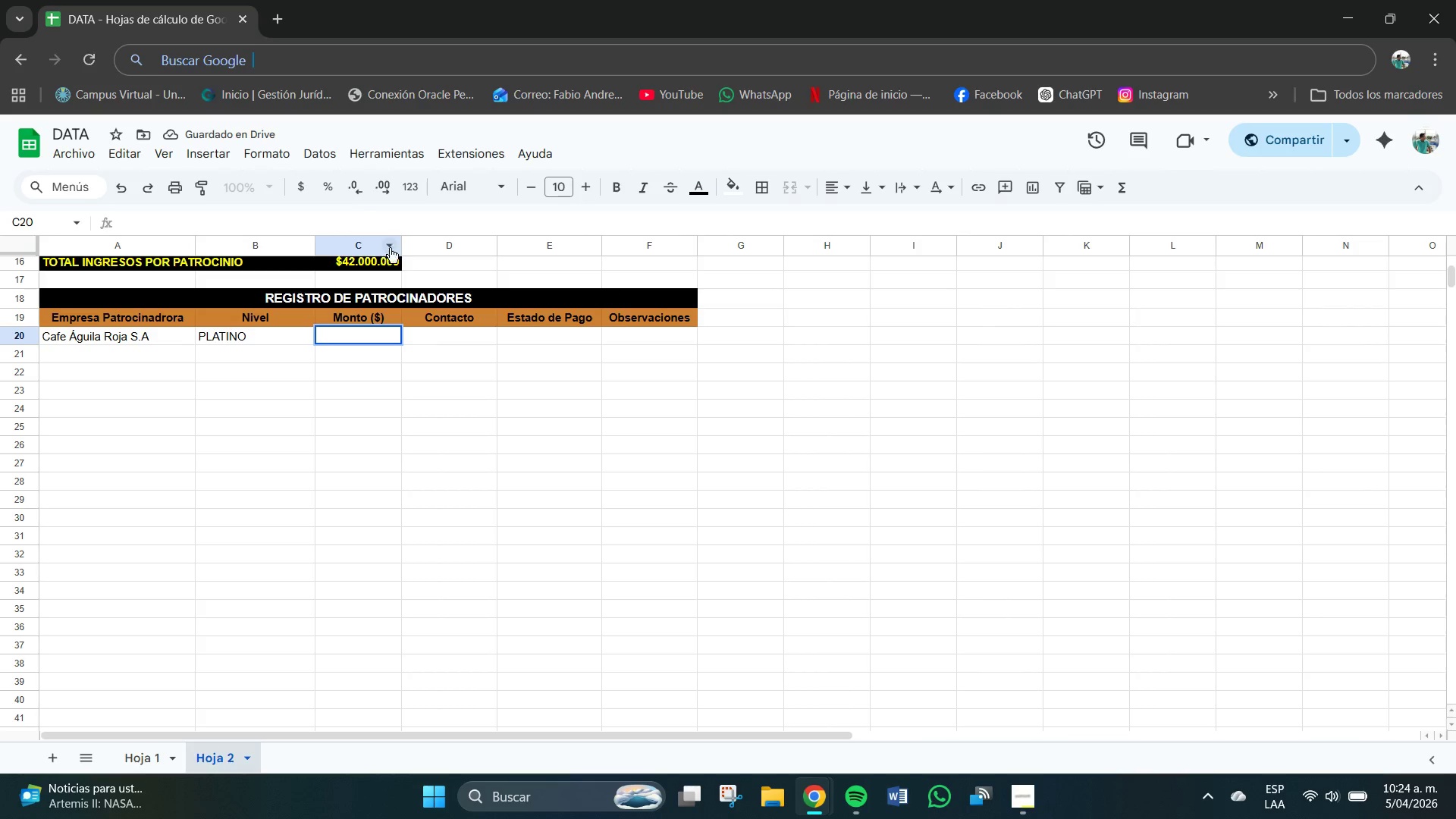 
left_click_drag(start_coordinate=[403, 244], to_coordinate=[423, 249])
 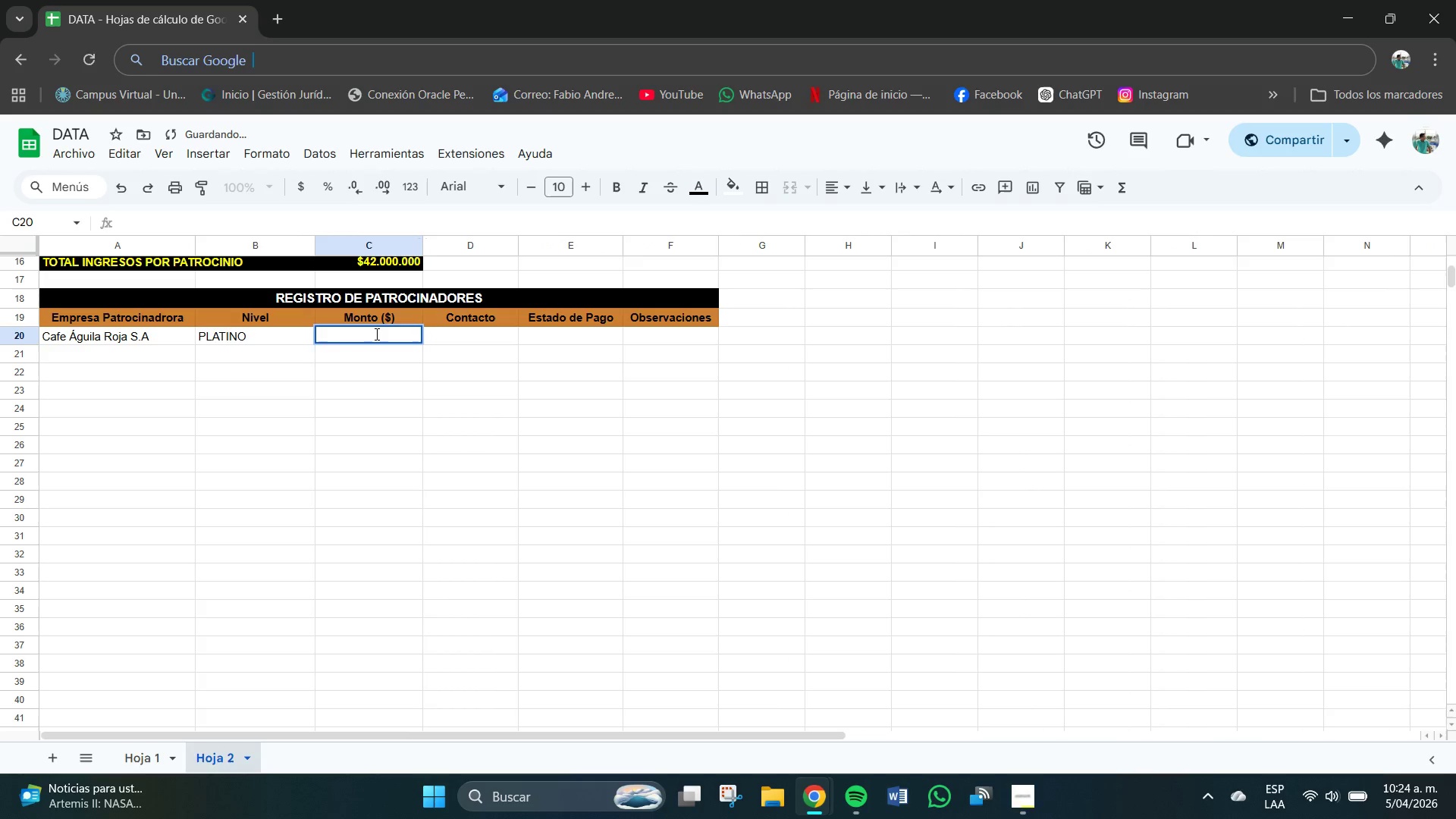 
double_click([377, 334])
 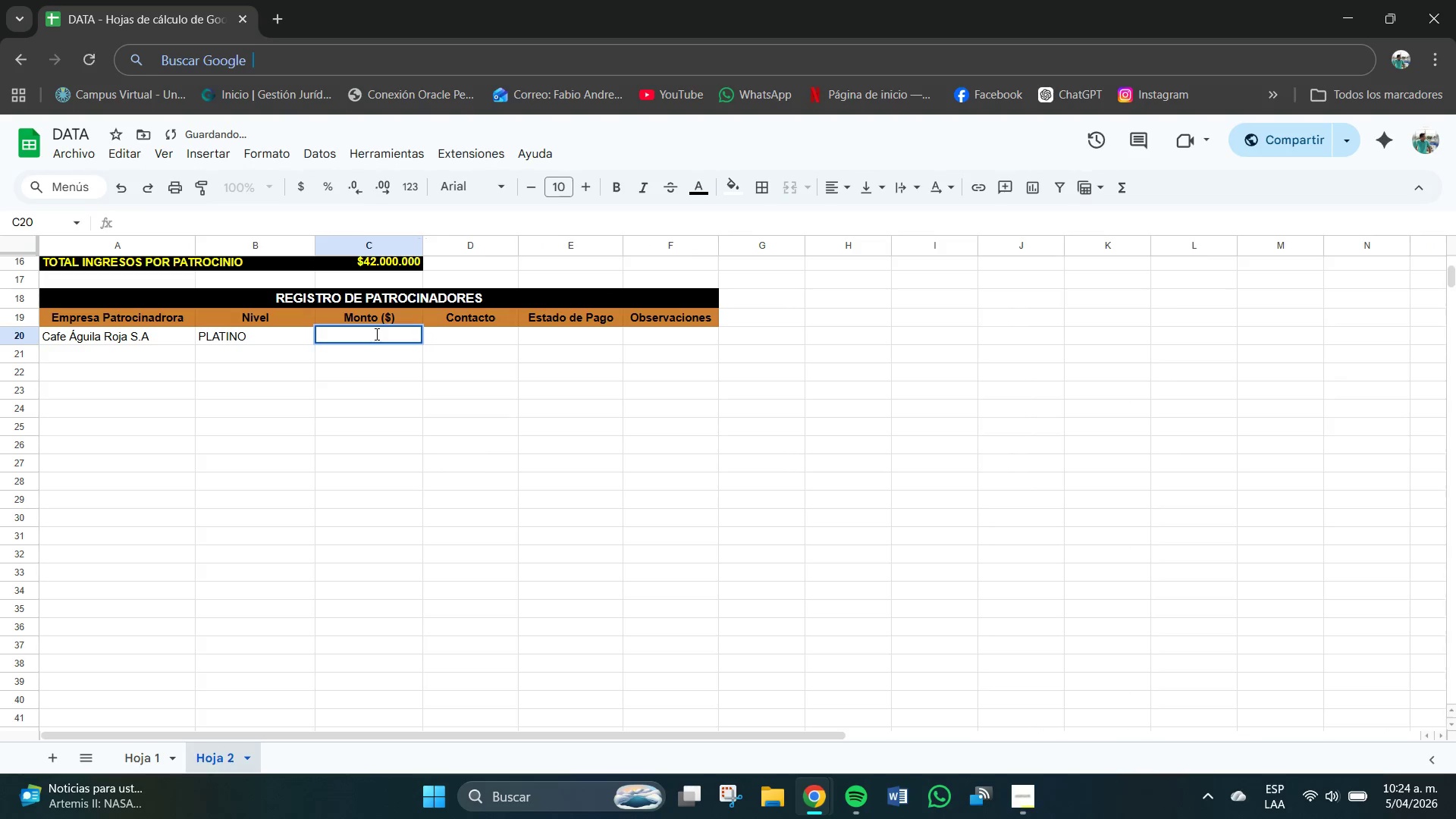 
key(Numpad5)
 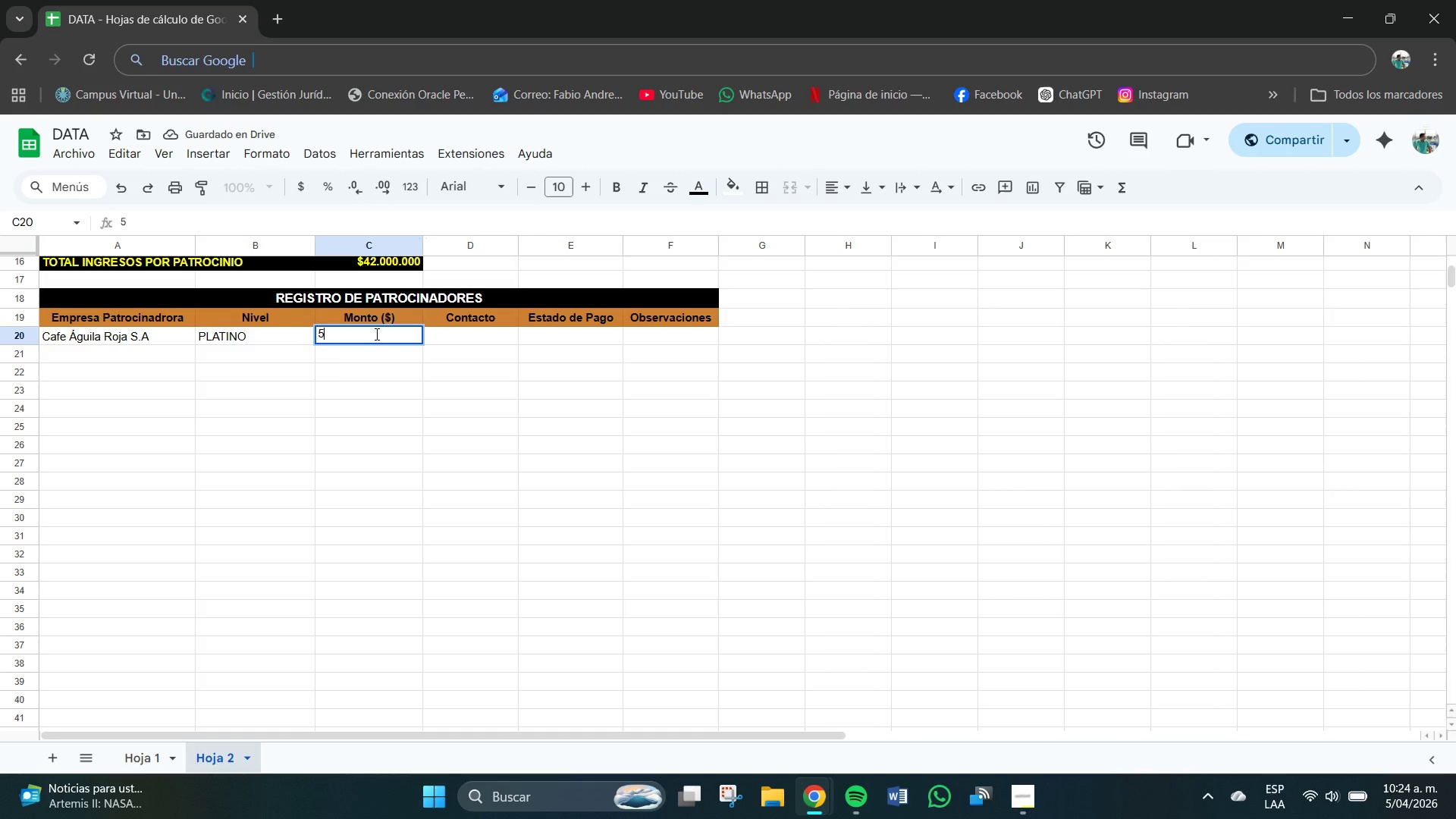 
key(Numpad0)
 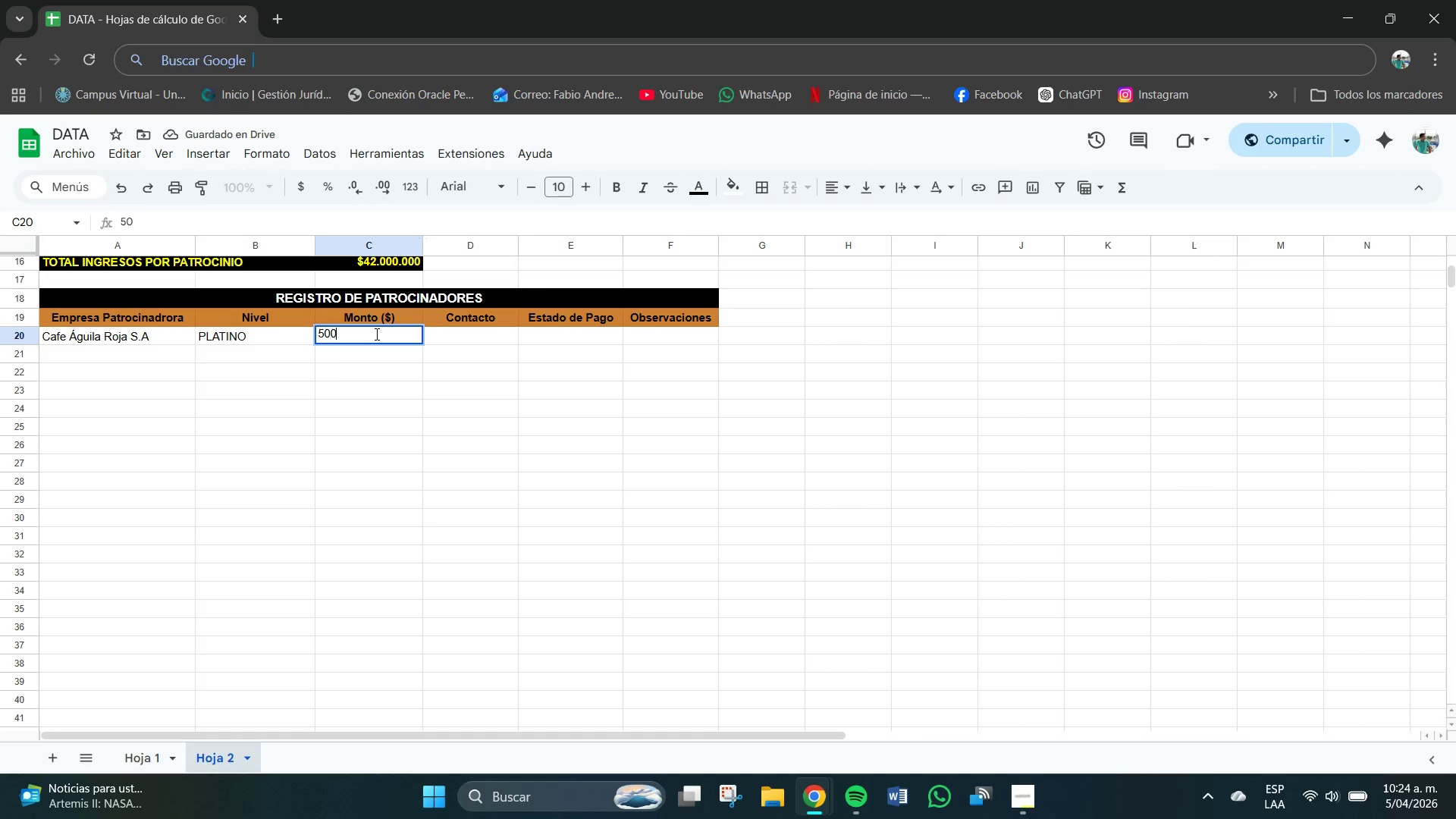 
key(Numpad0)
 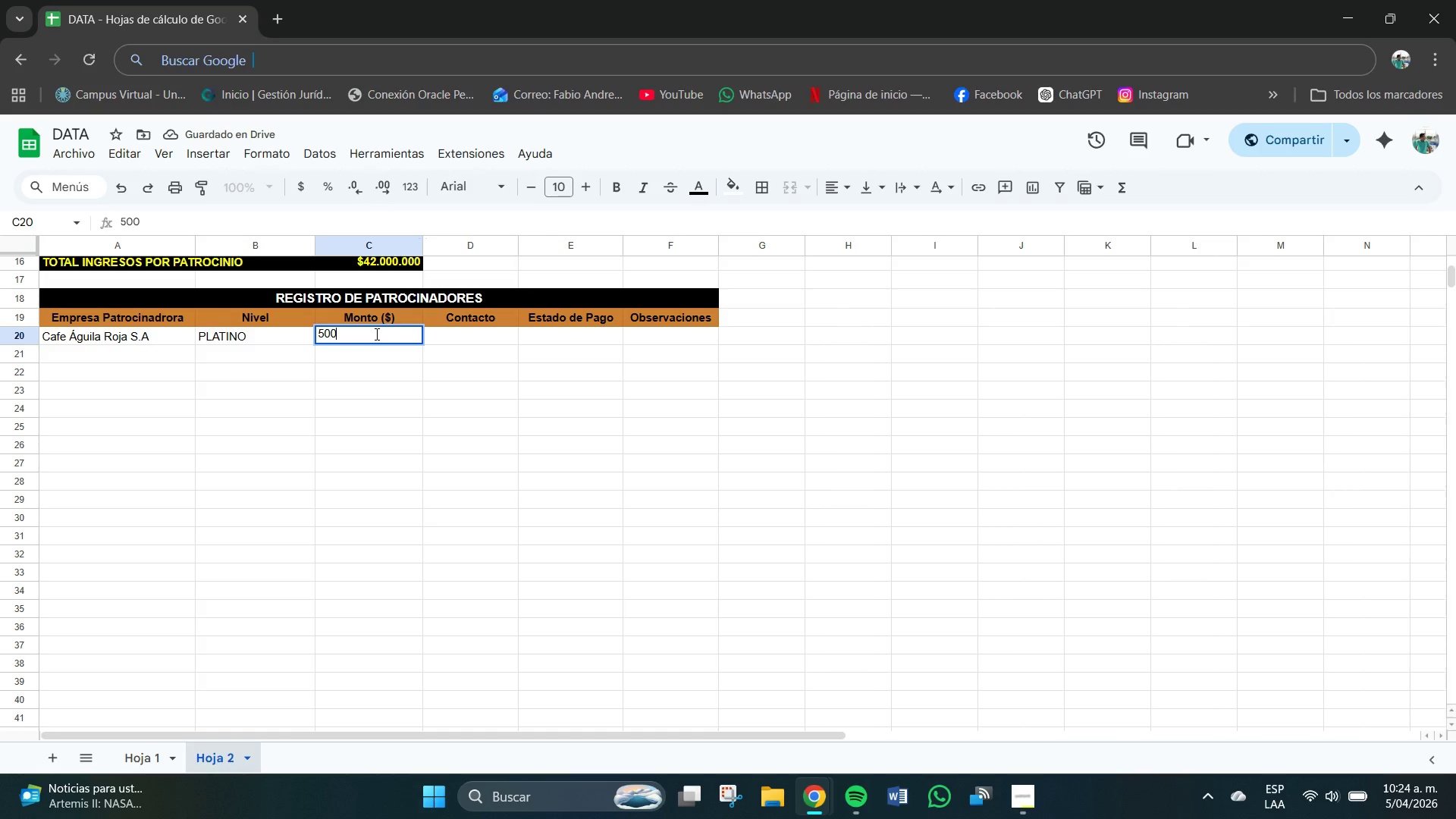 
key(Numpad0)
 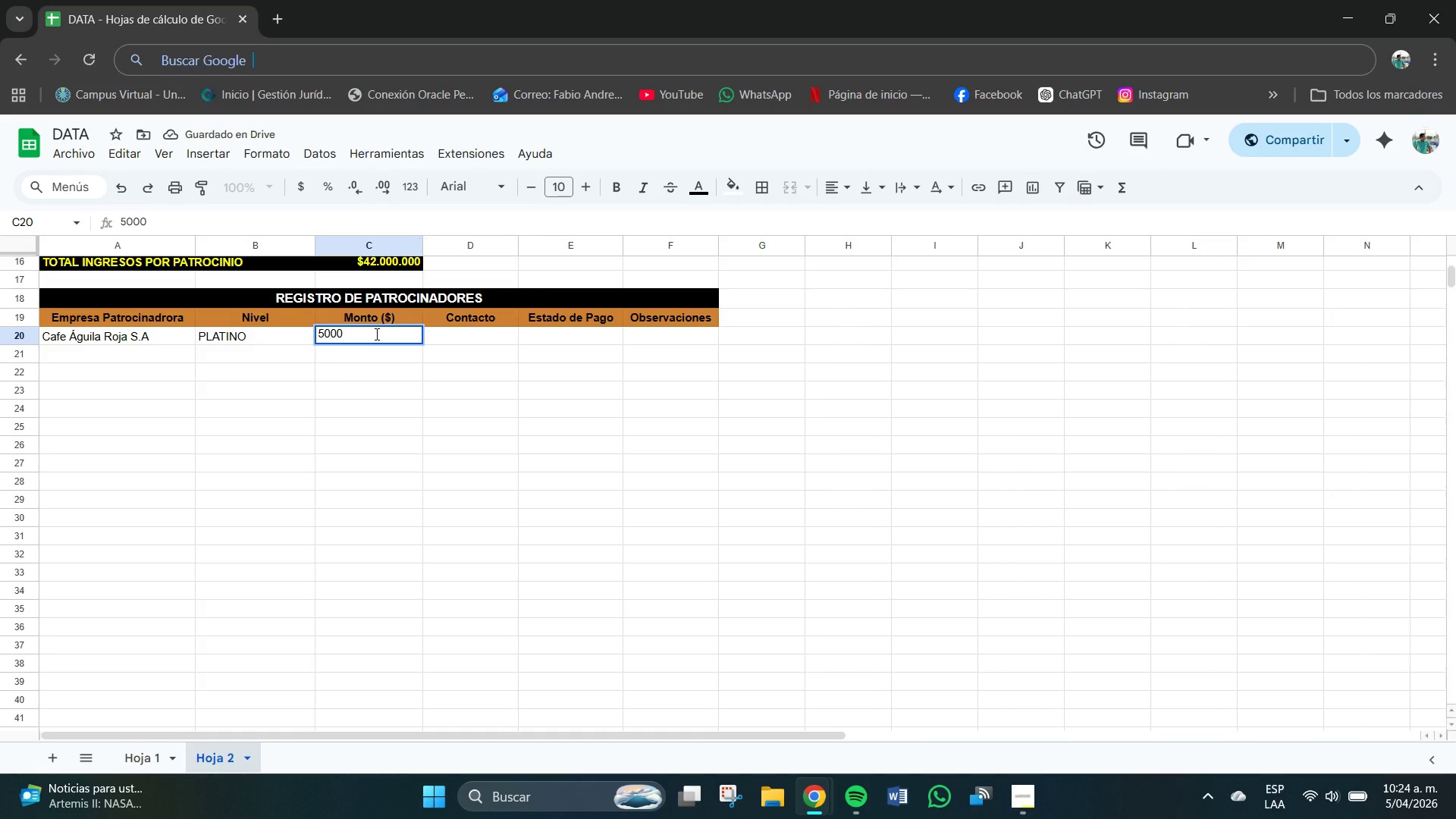 
key(Numpad0)
 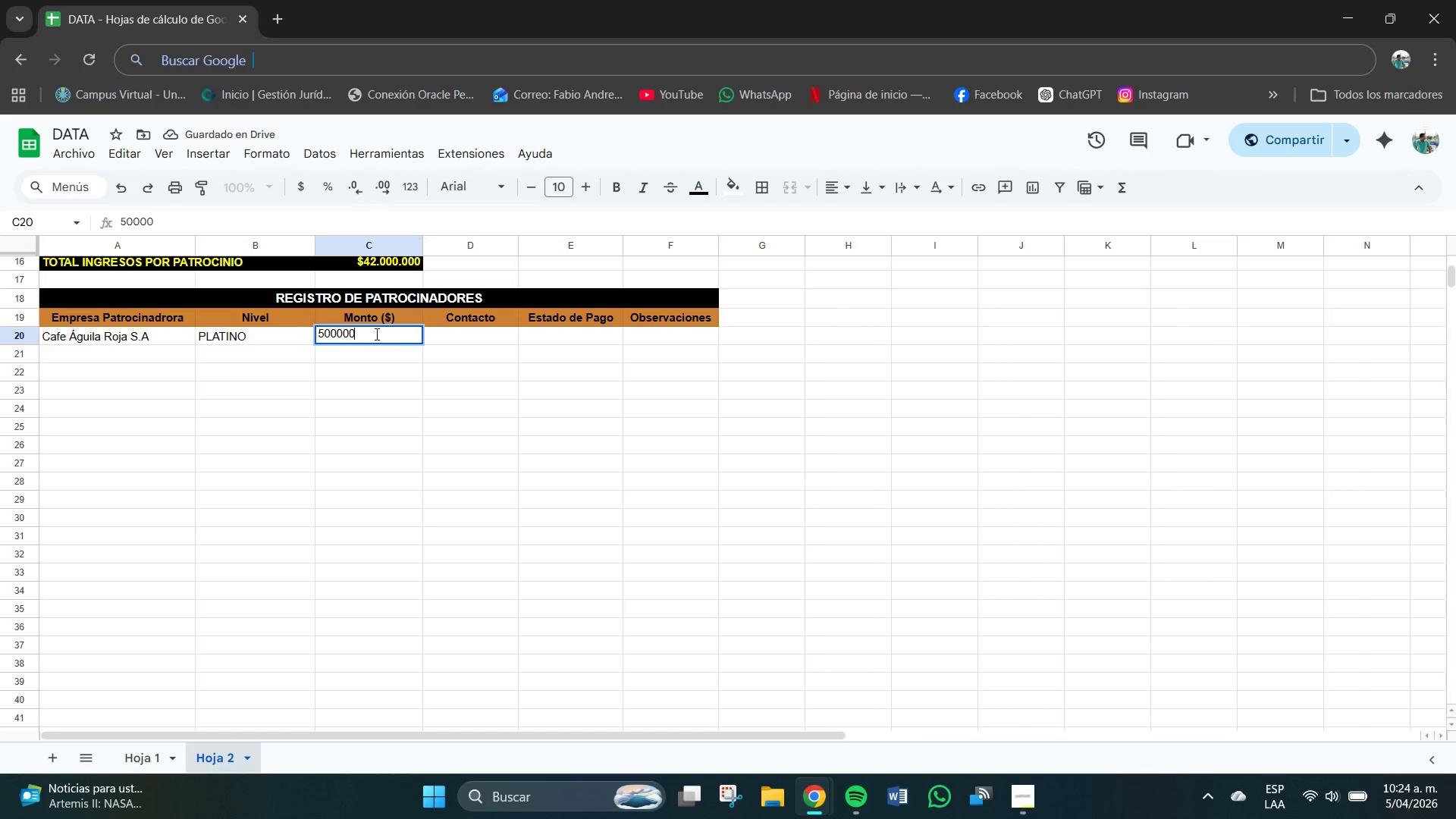 
key(Numpad0)
 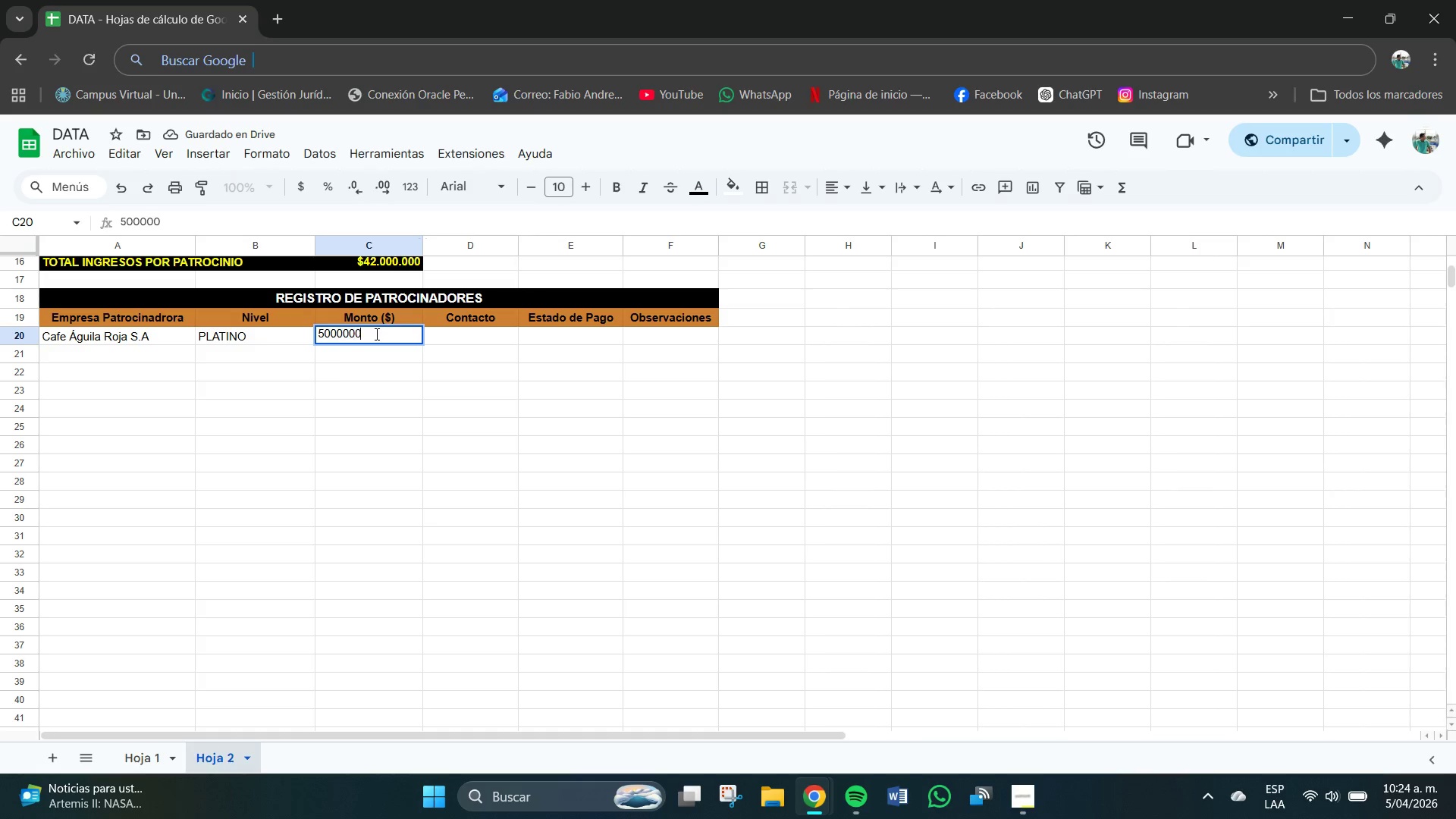 
key(Numpad0)
 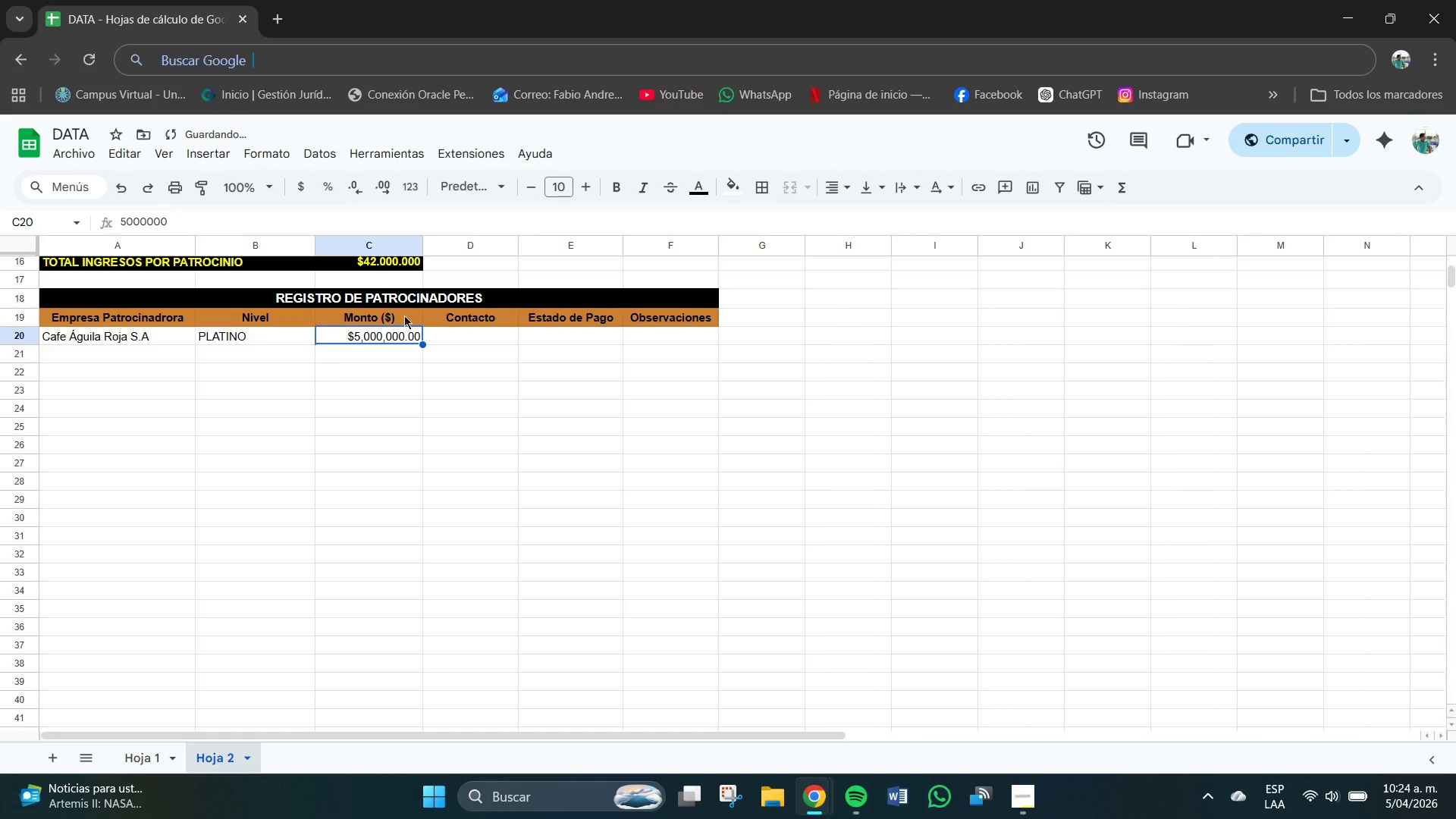 
left_click_drag(start_coordinate=[686, 193], to_coordinate=[690, 193])
 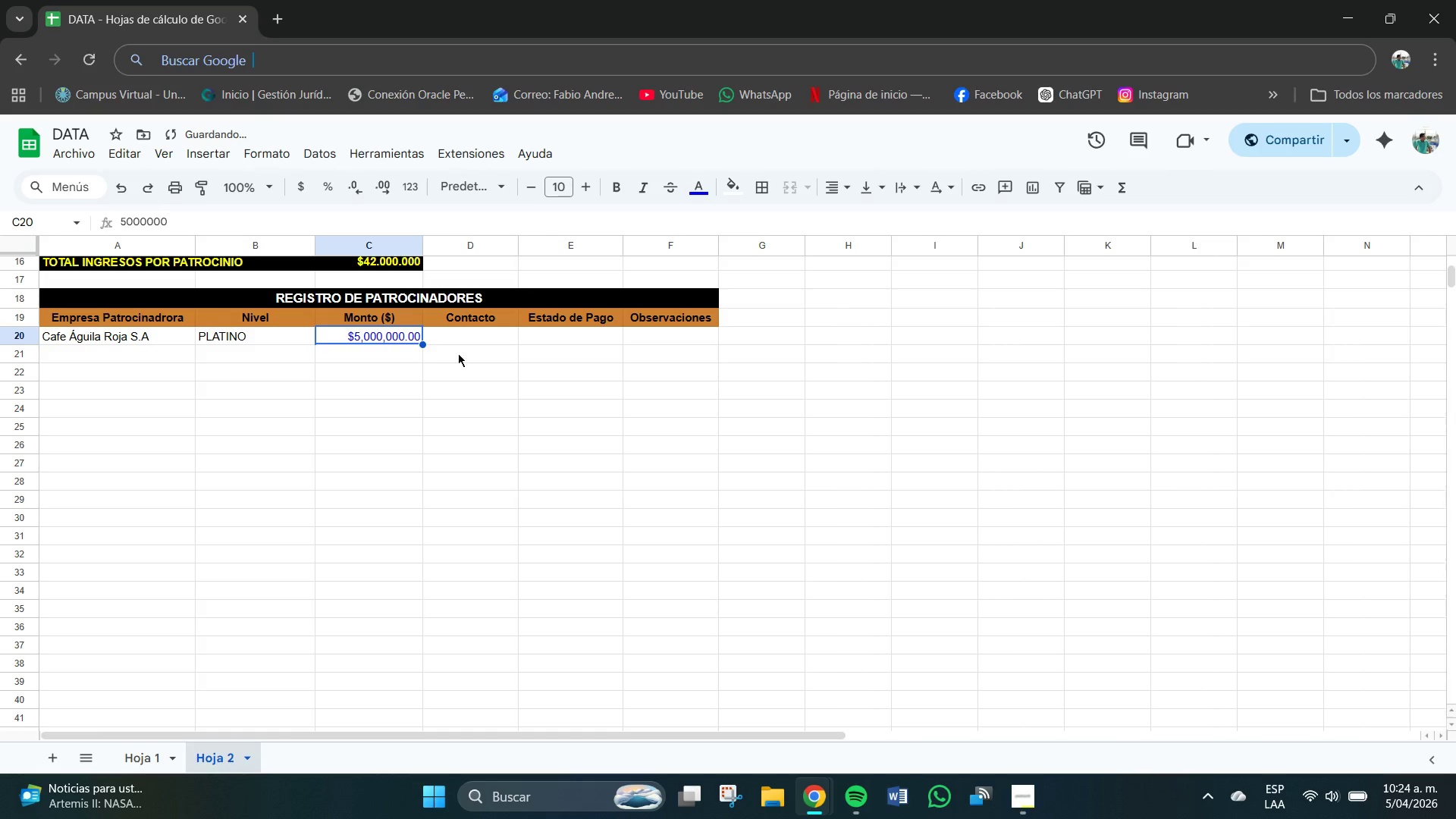 
double_click([451, 338])
 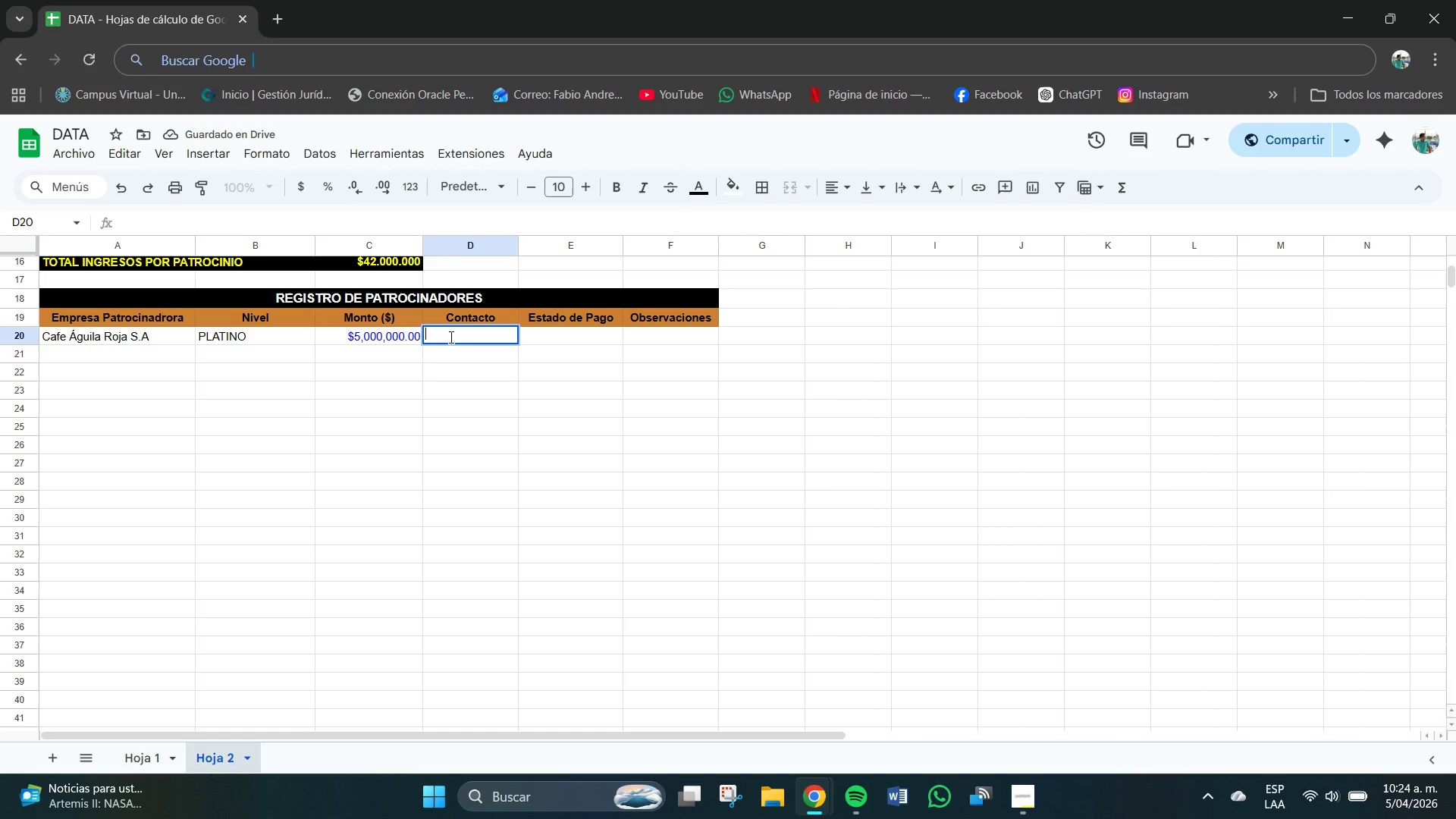 
triple_click([451, 337])
 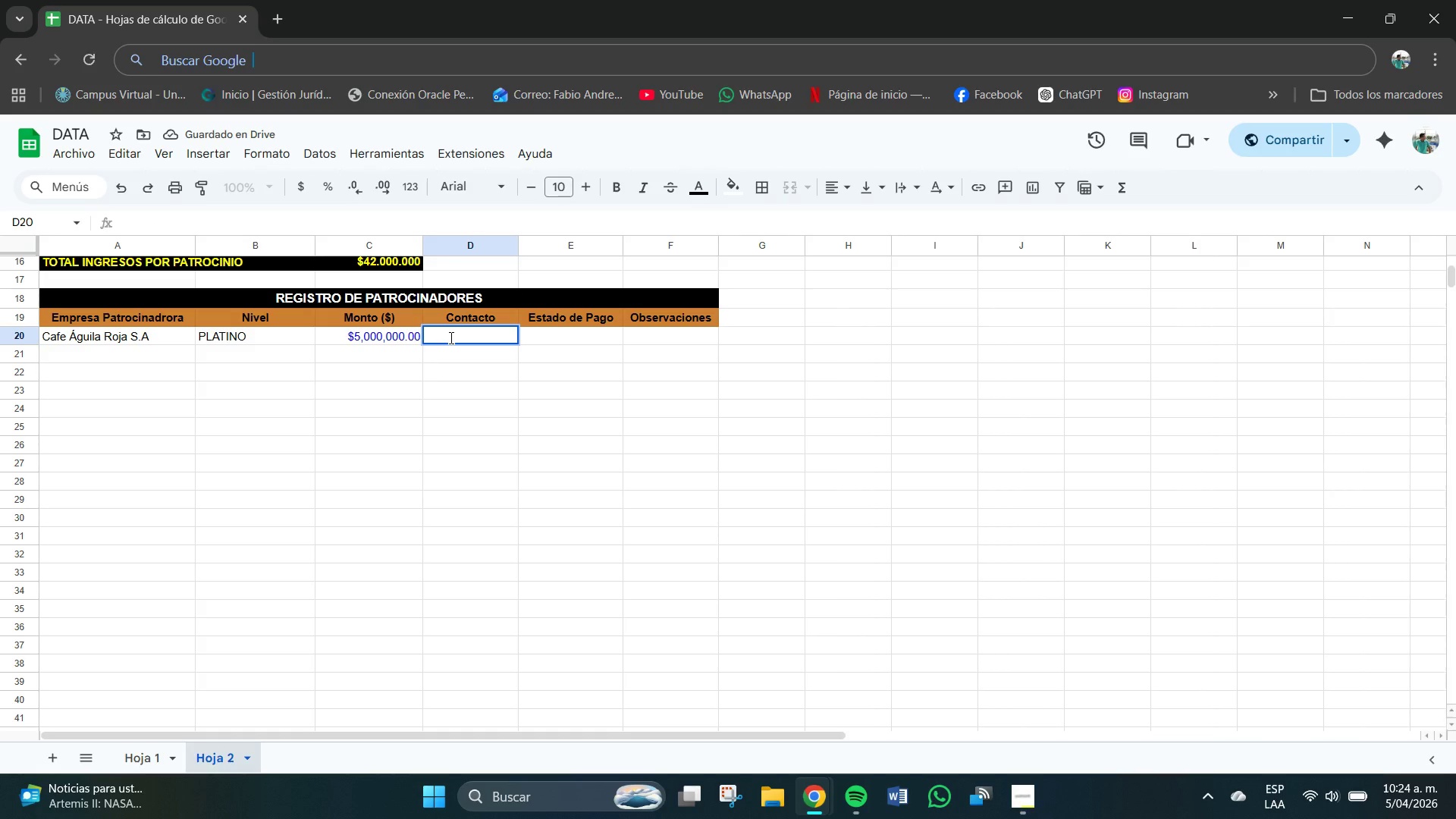 
type(Carlos ME)
key(Backspace)
type(j)
key(Backspace)
type(ejia)
 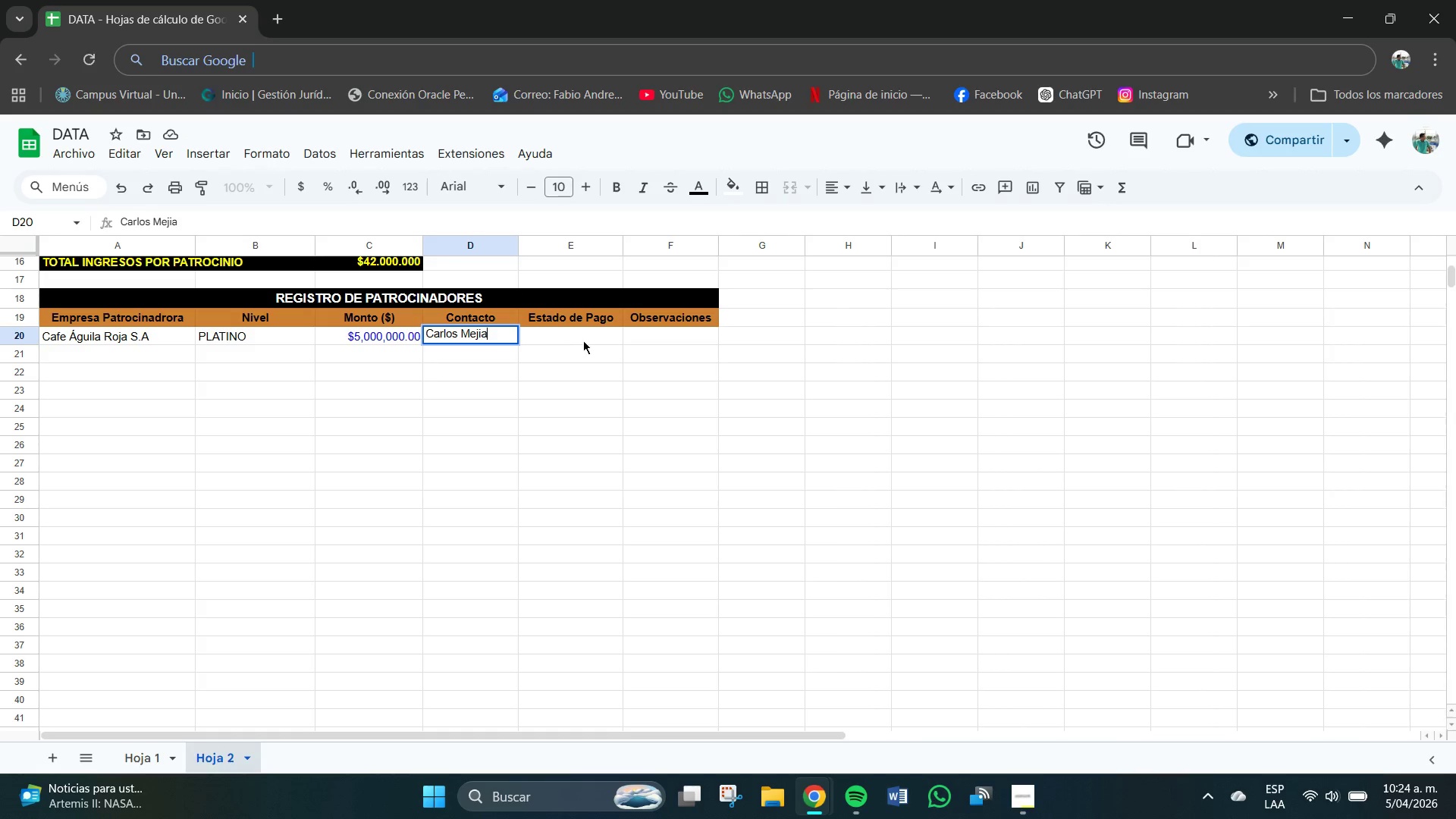 
left_click([571, 334])
 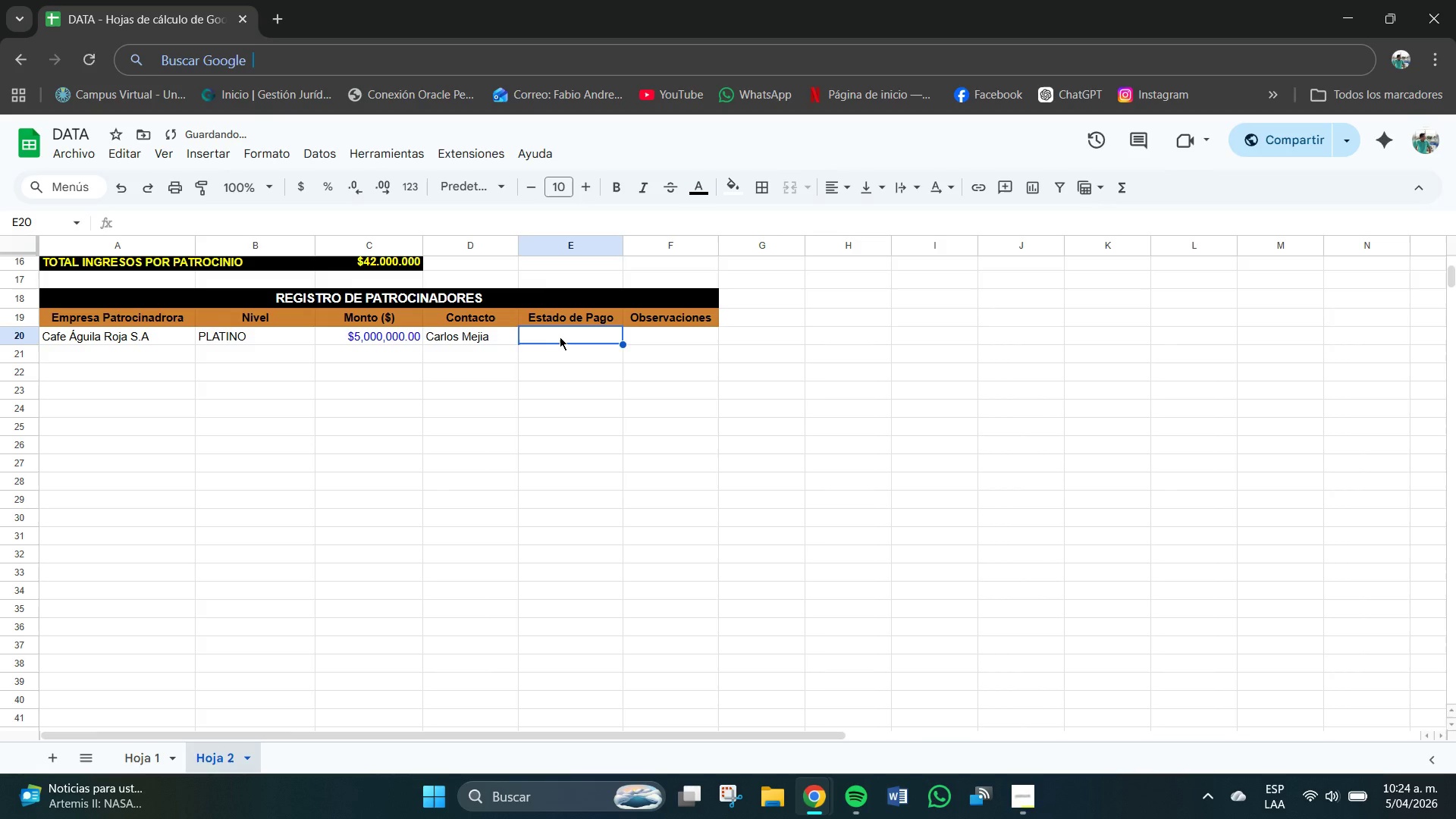 
double_click([561, 337])
 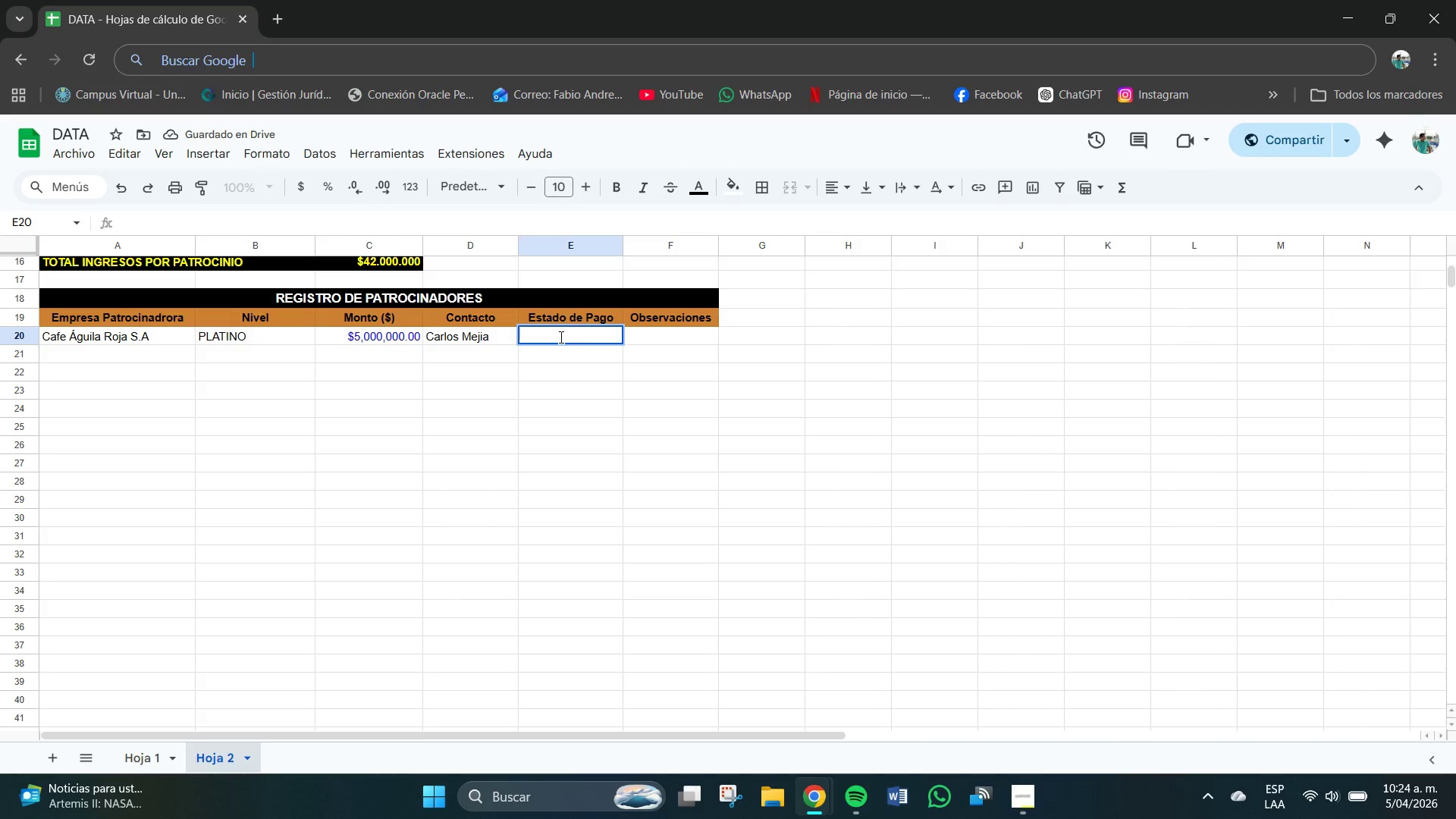 
type(Pagda)
key(Backspace)
key(Backspace)
type(ado)
 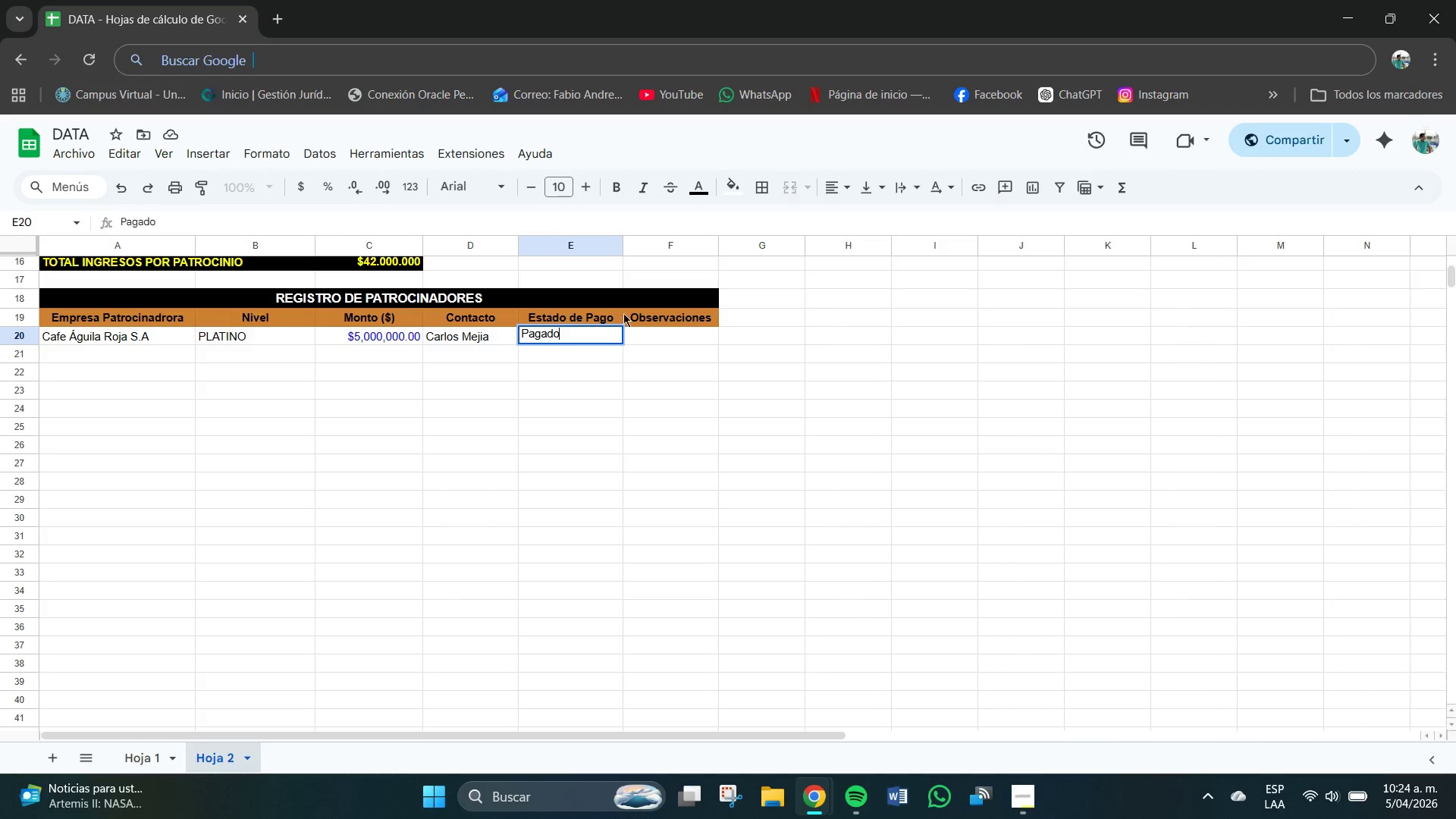 
left_click([839, 187])
 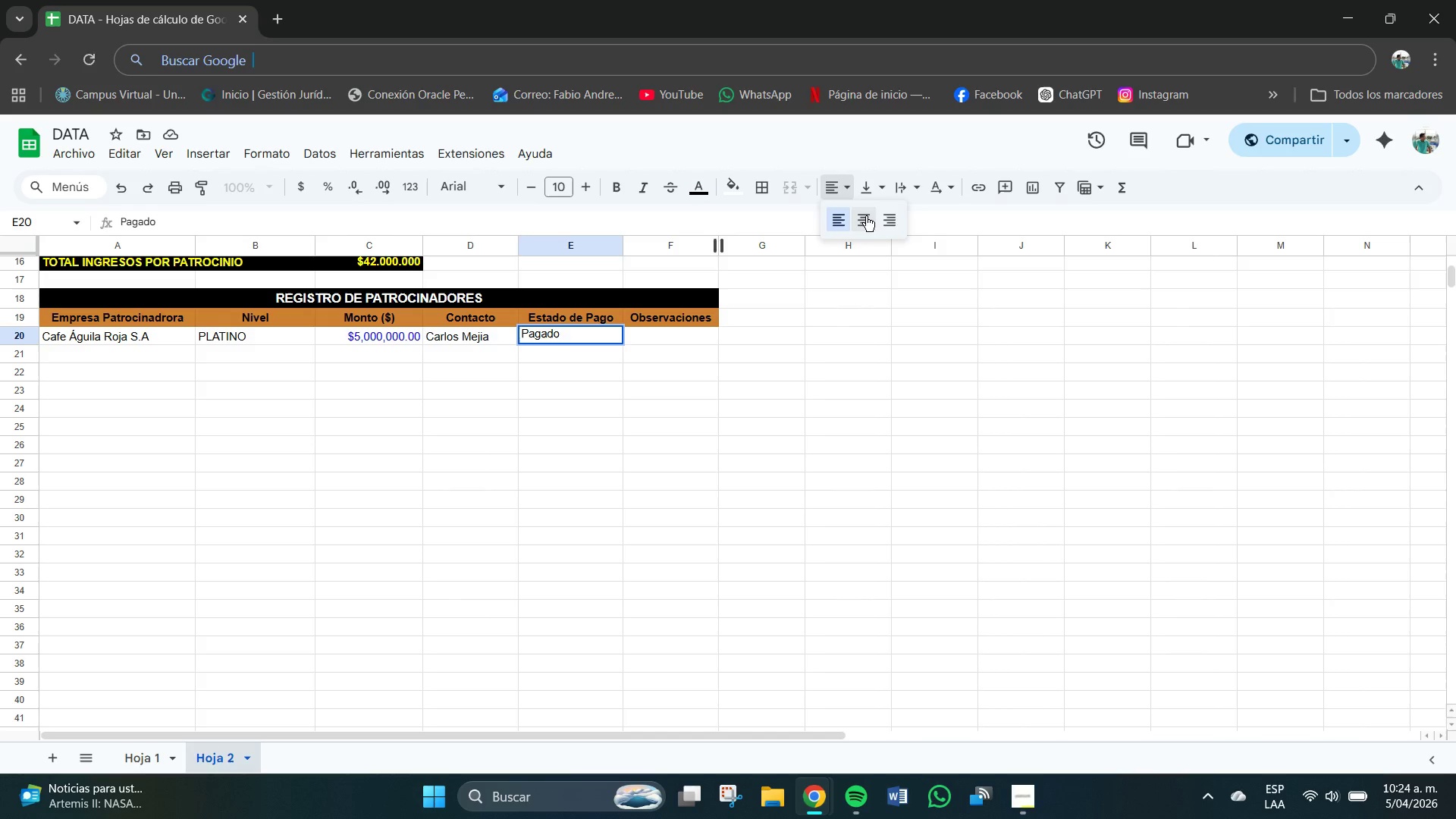 
left_click([866, 216])
 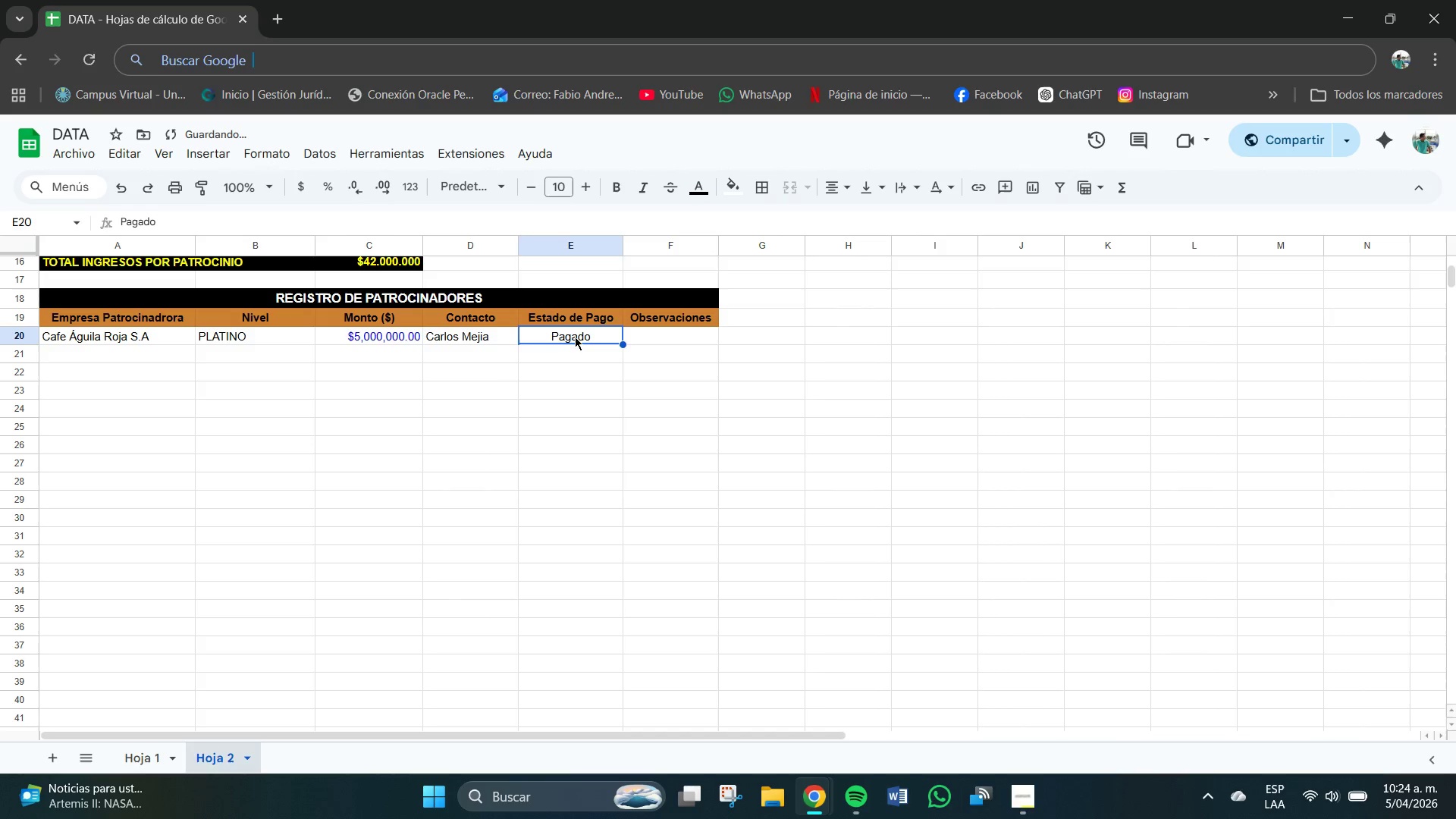 
double_click([651, 340])
 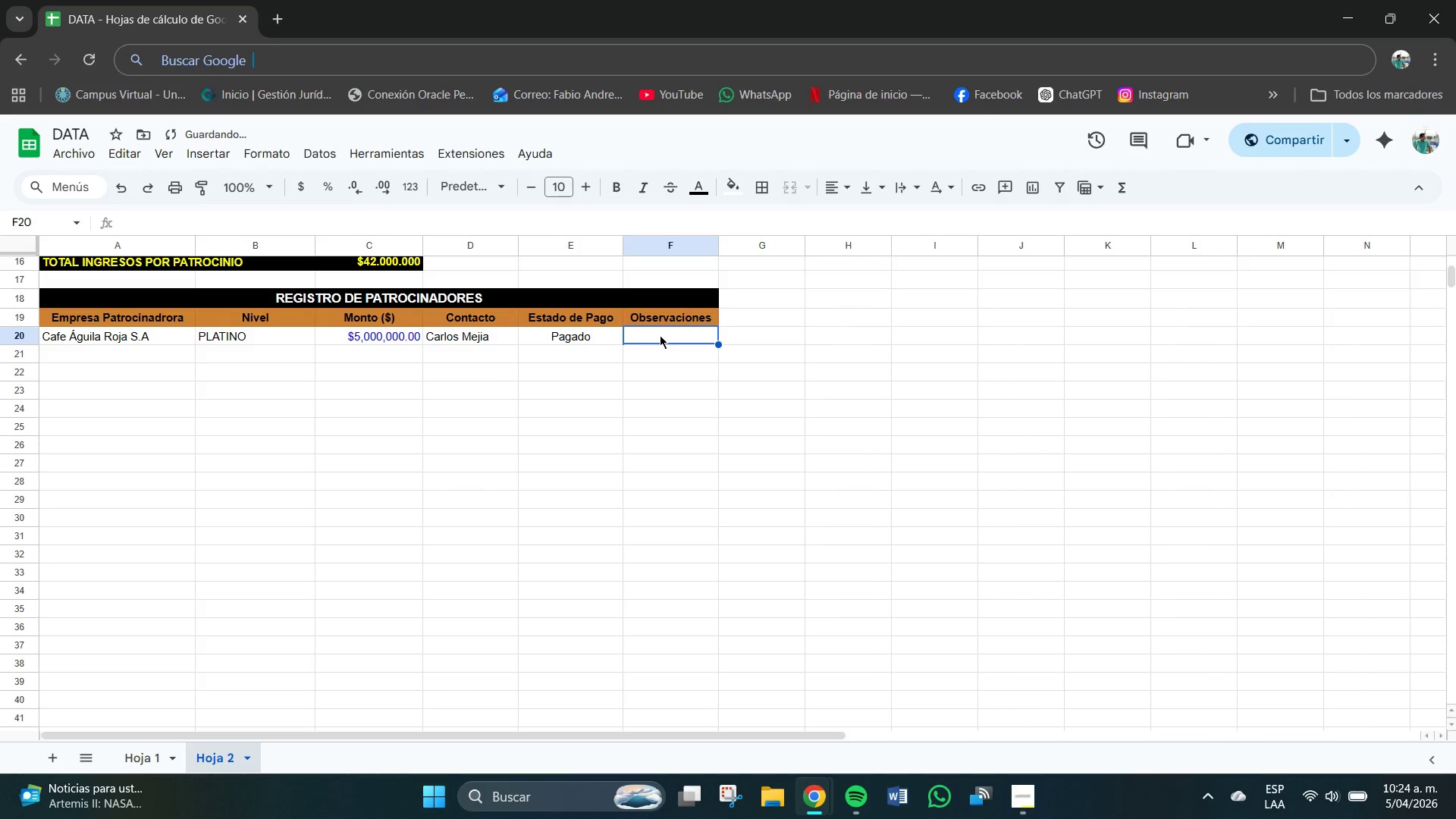 
double_click([661, 335])
 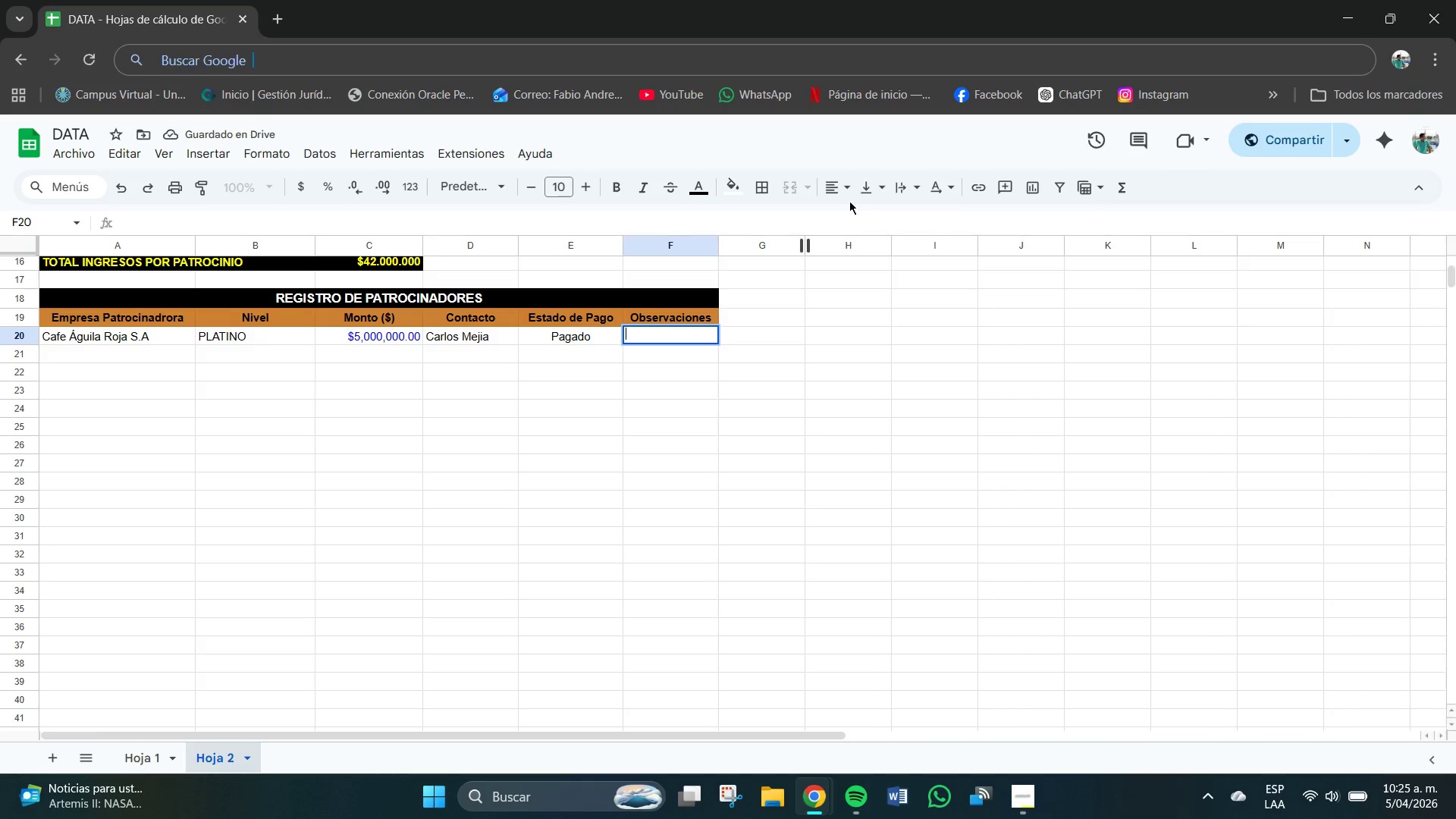 
left_click([836, 184])
 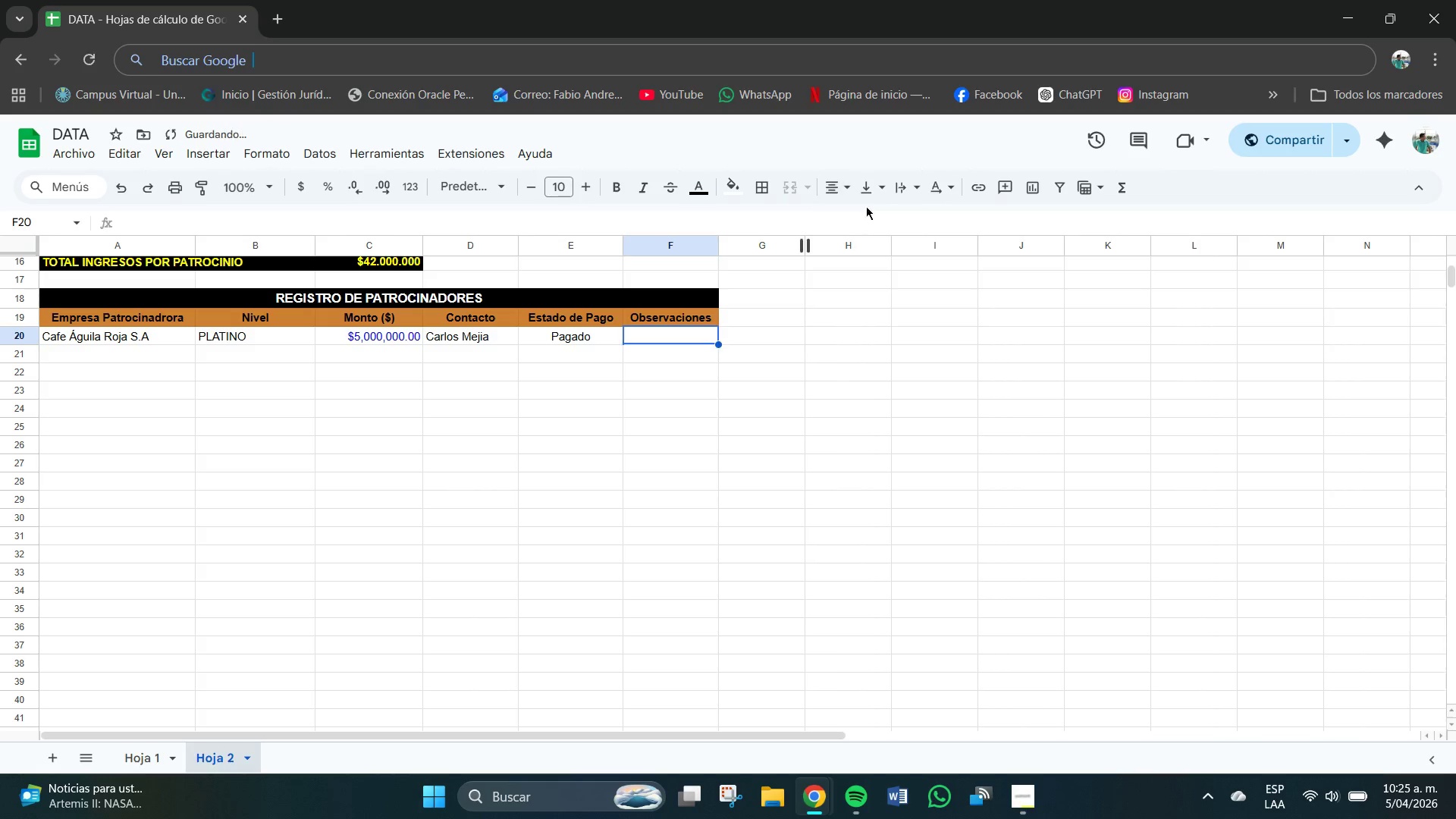 
double_click([868, 189])
 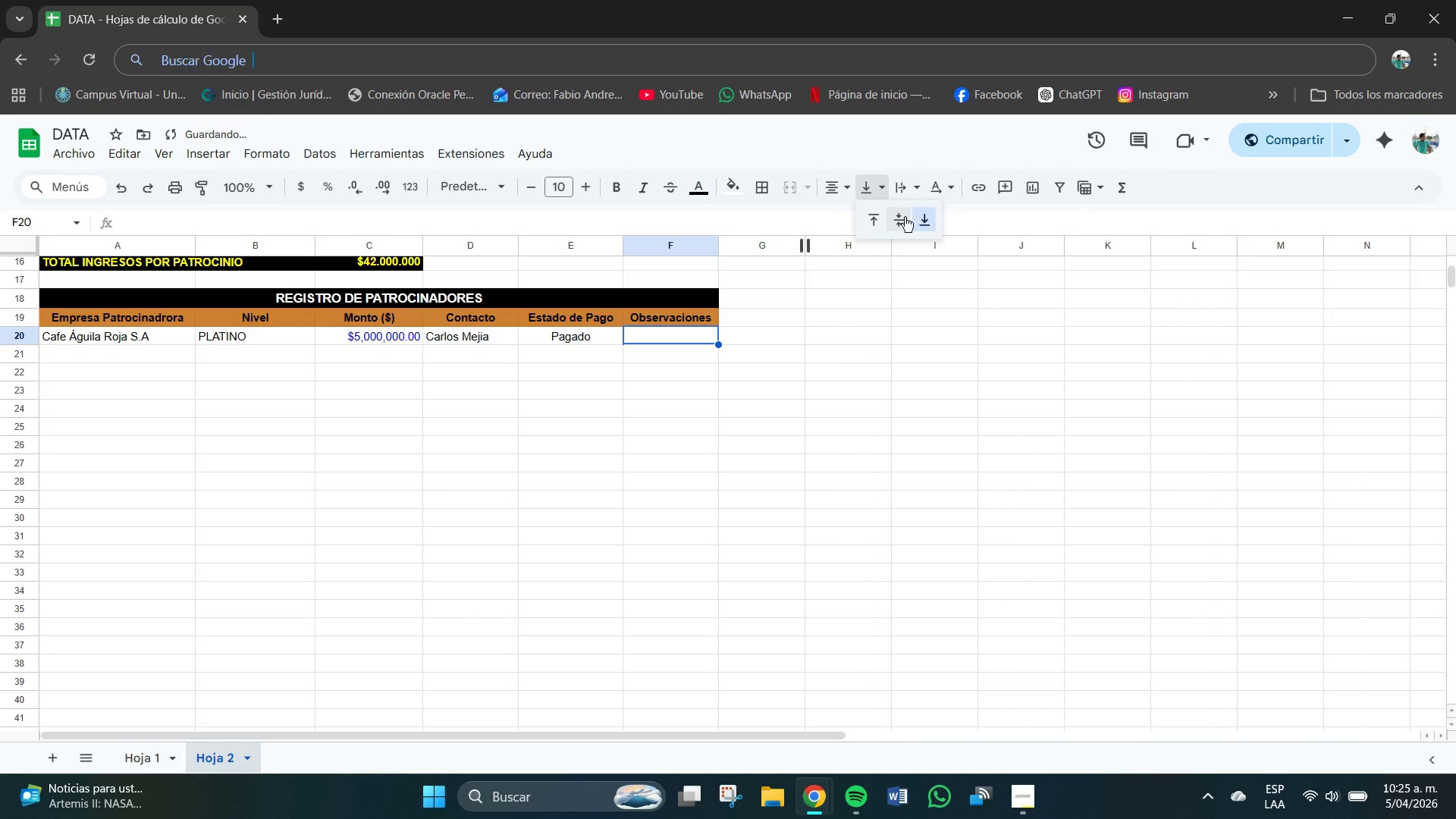 
left_click([903, 215])
 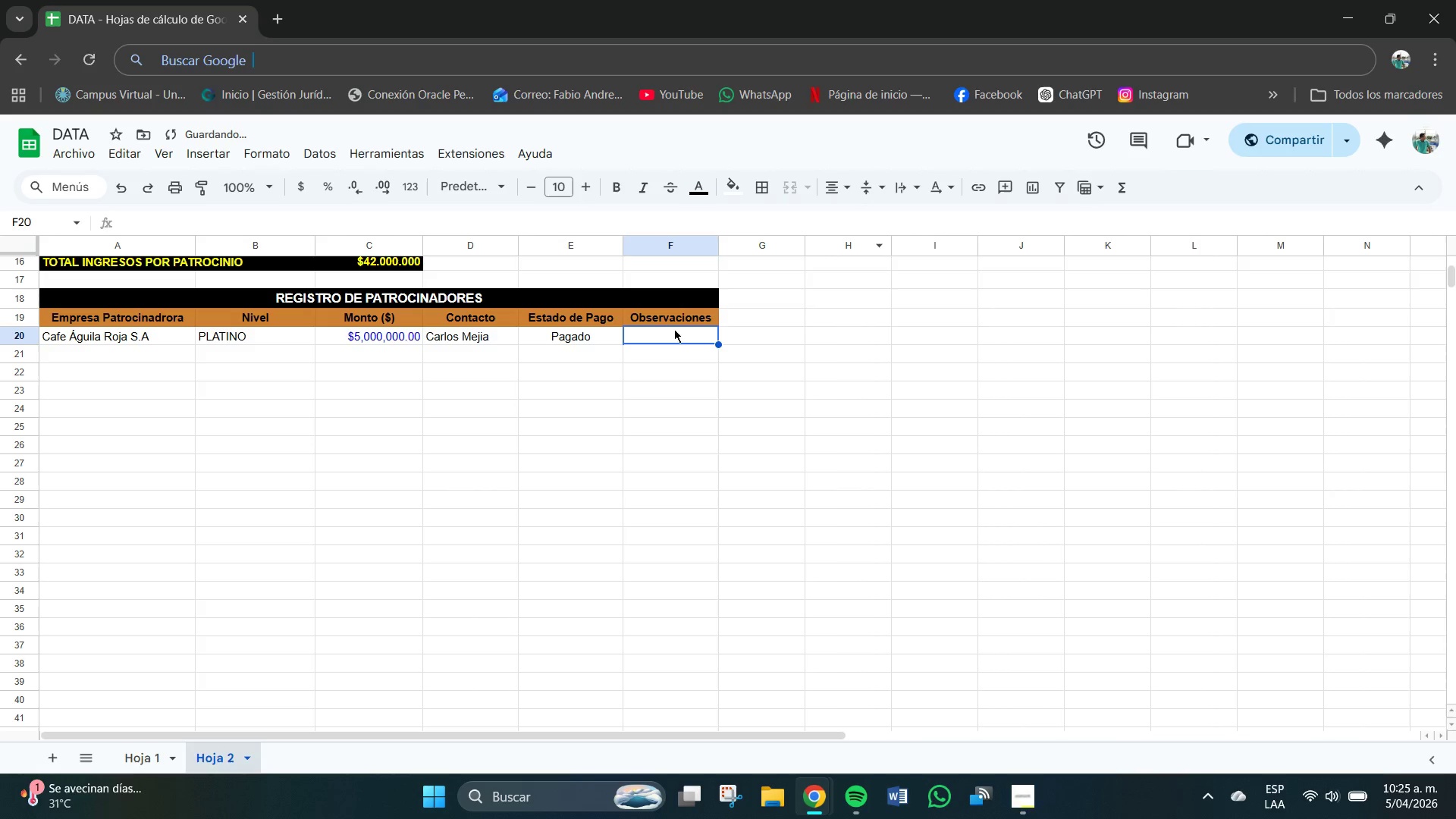 
double_click([674, 328])
 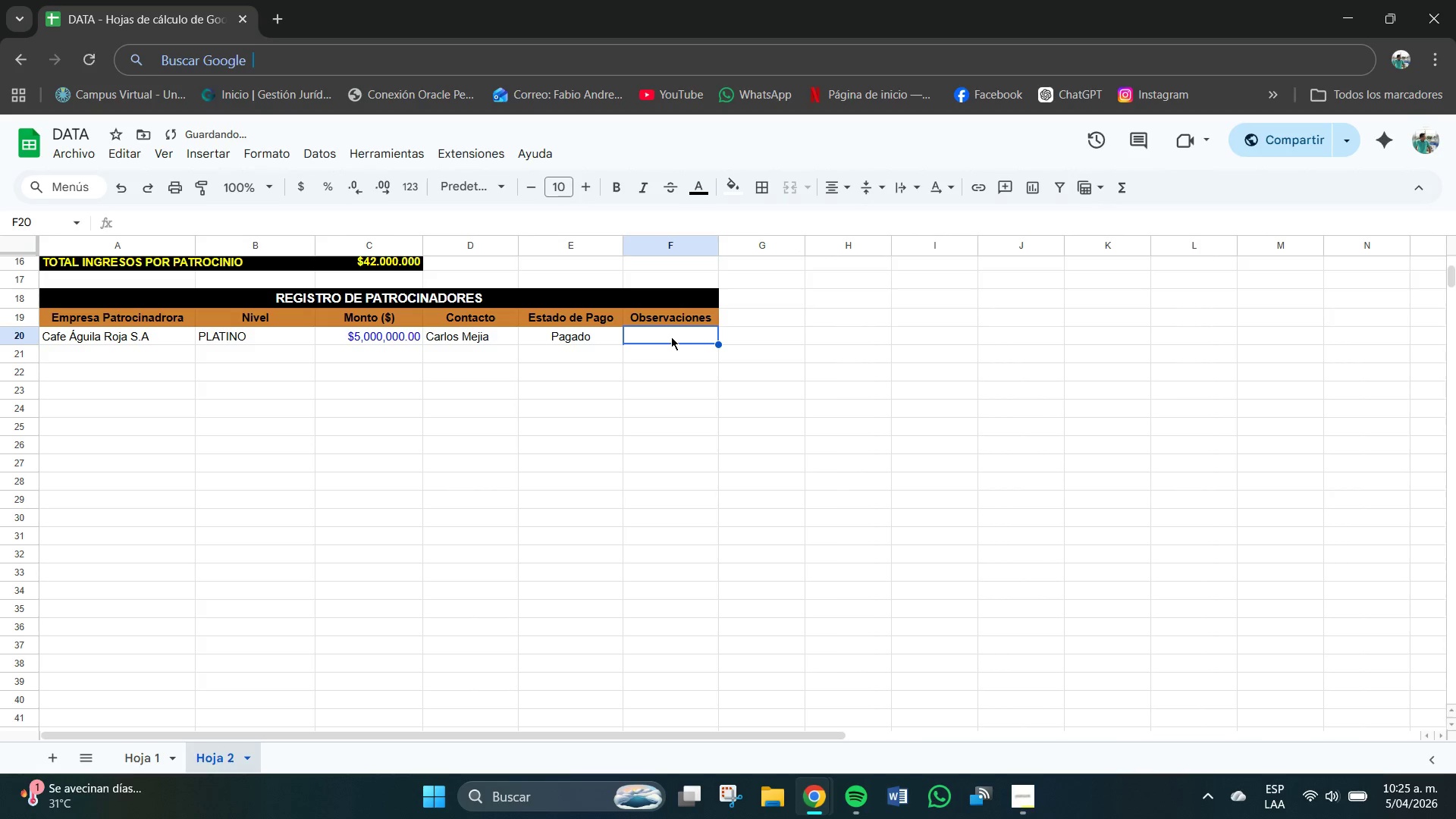 
double_click([671, 336])
 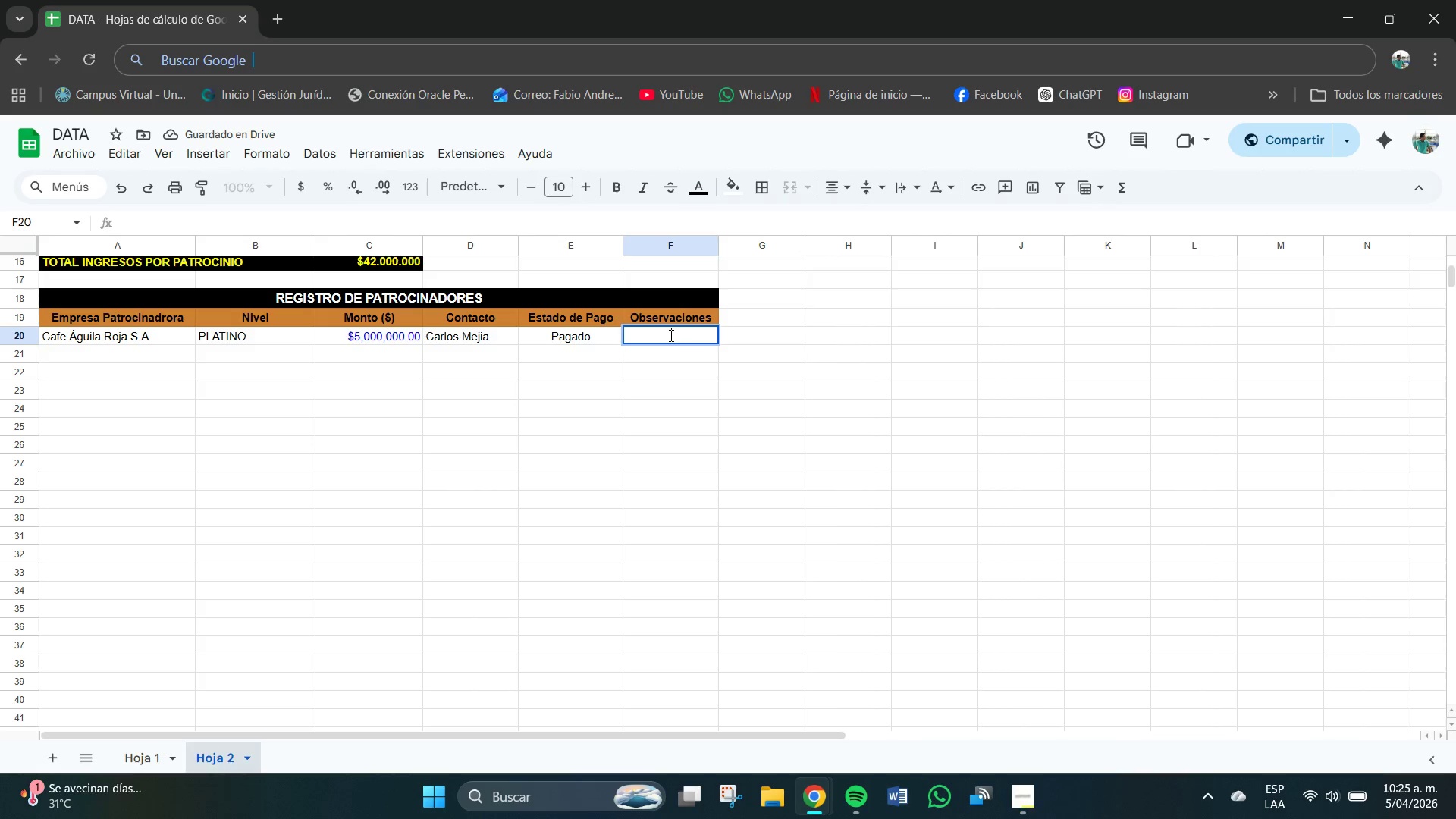 
key(Minus)
 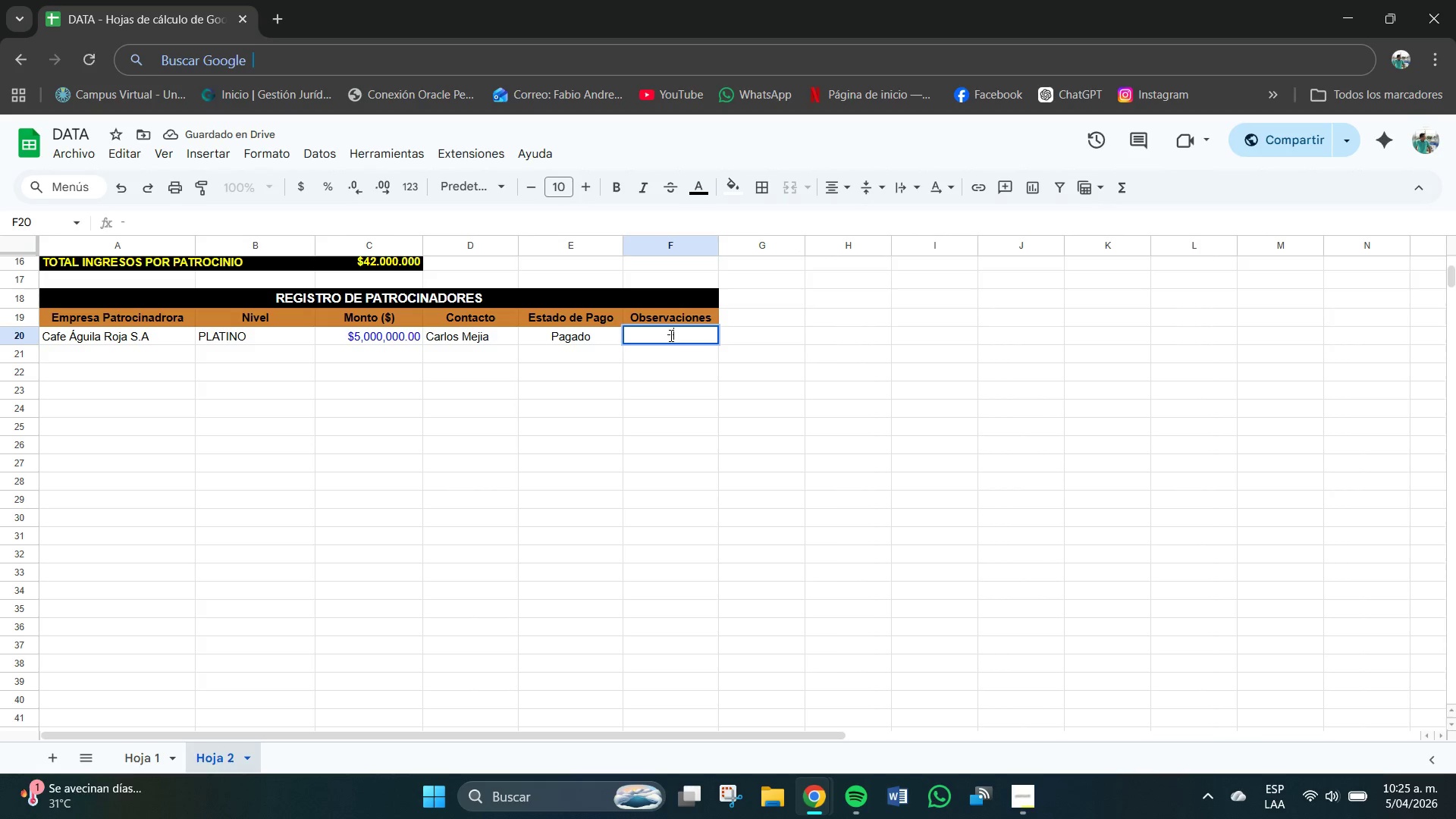 
key(Minus)
 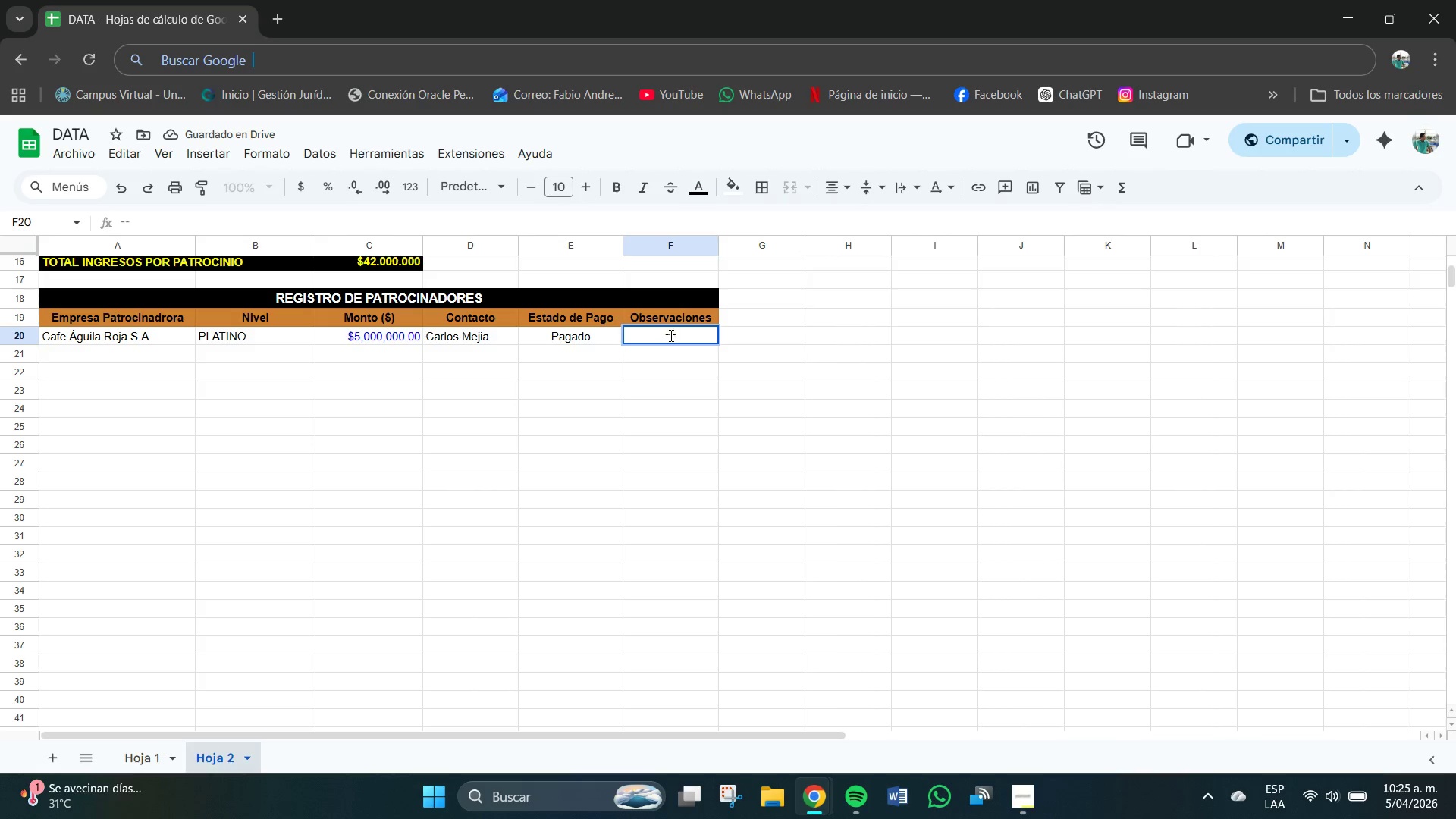 
key(Minus)
 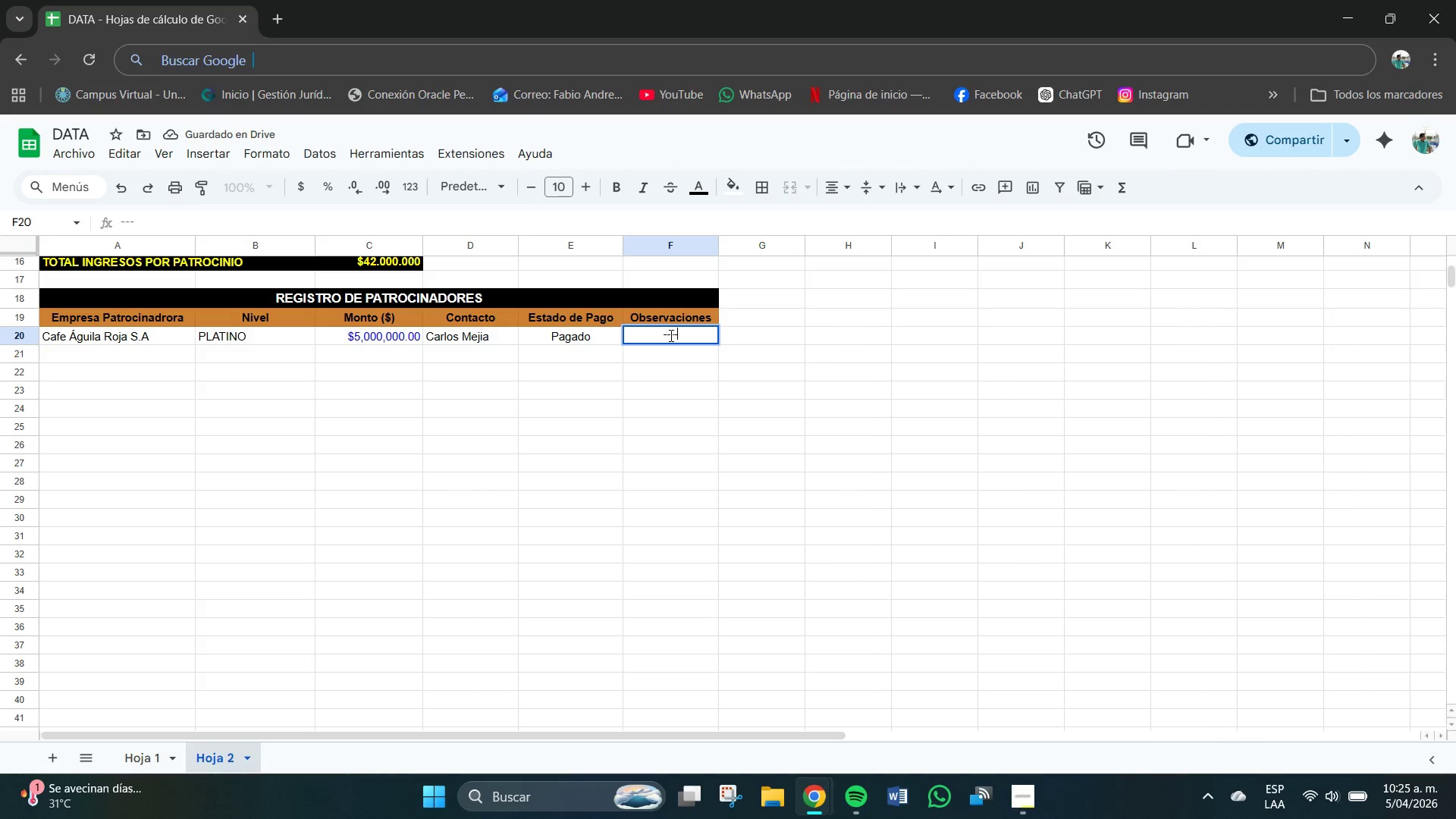 
key(Minus)
 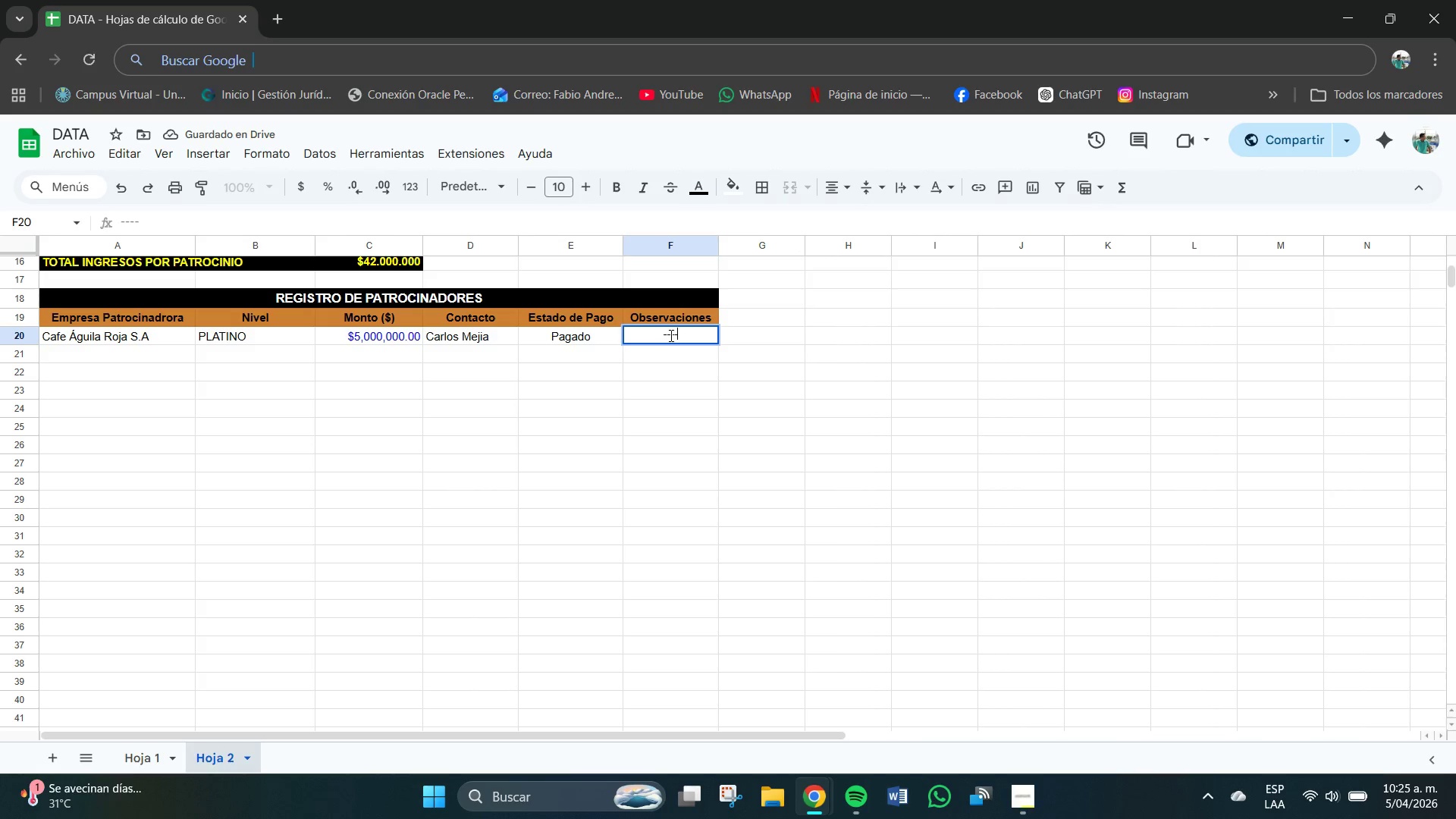 
key(Minus)
 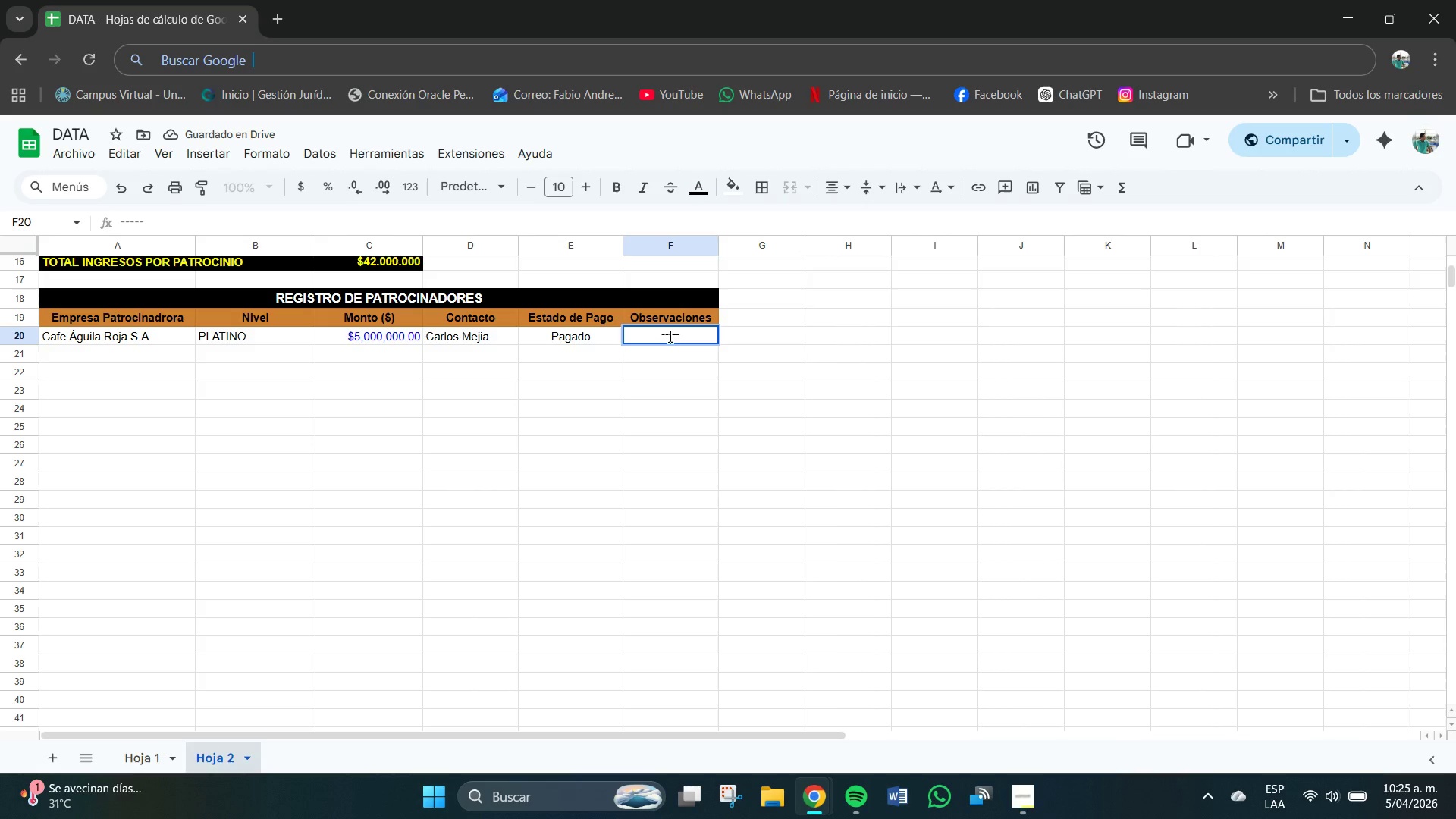 
key(Backspace)
 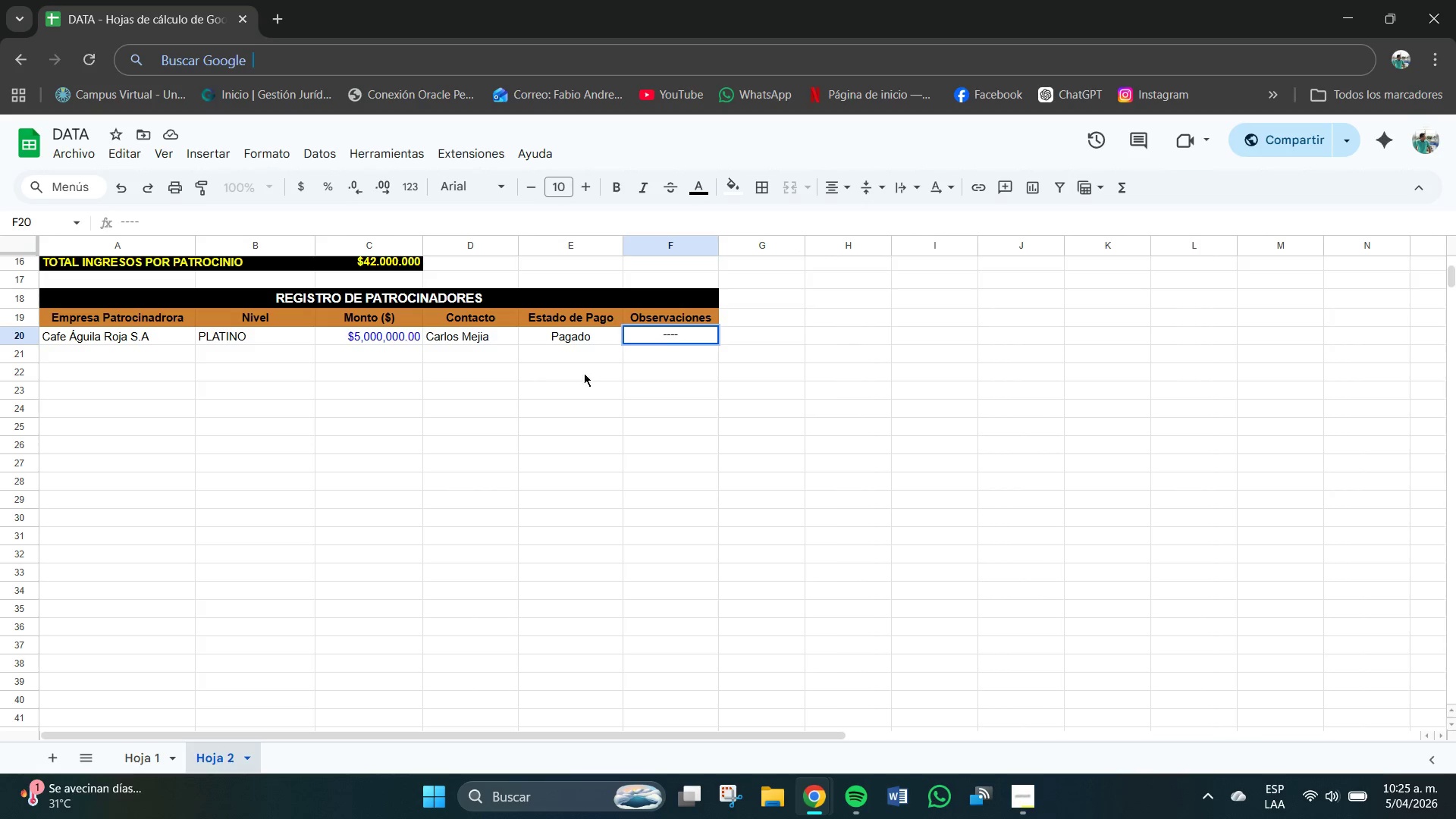 
left_click([666, 342])
 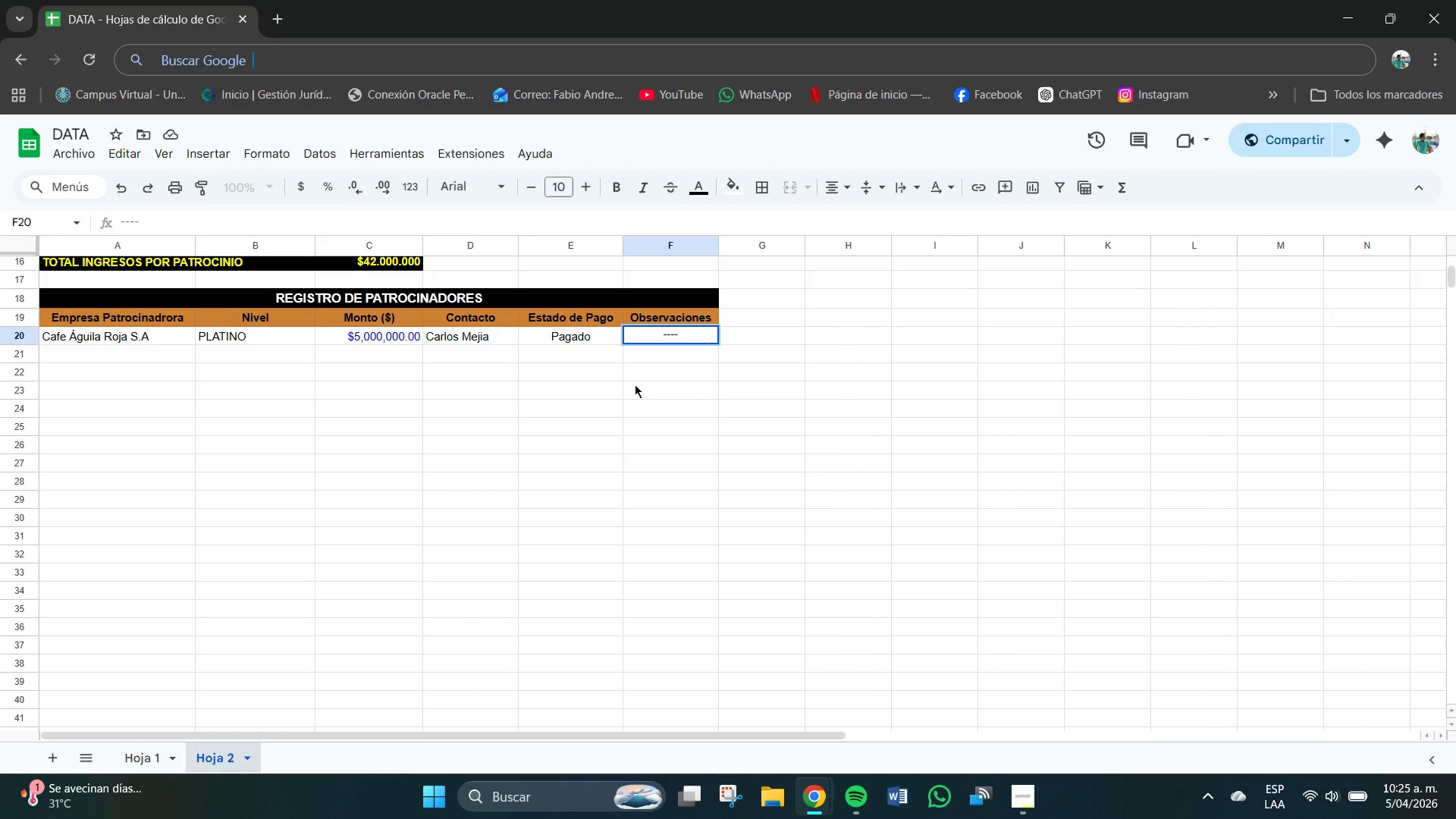 
left_click([645, 370])
 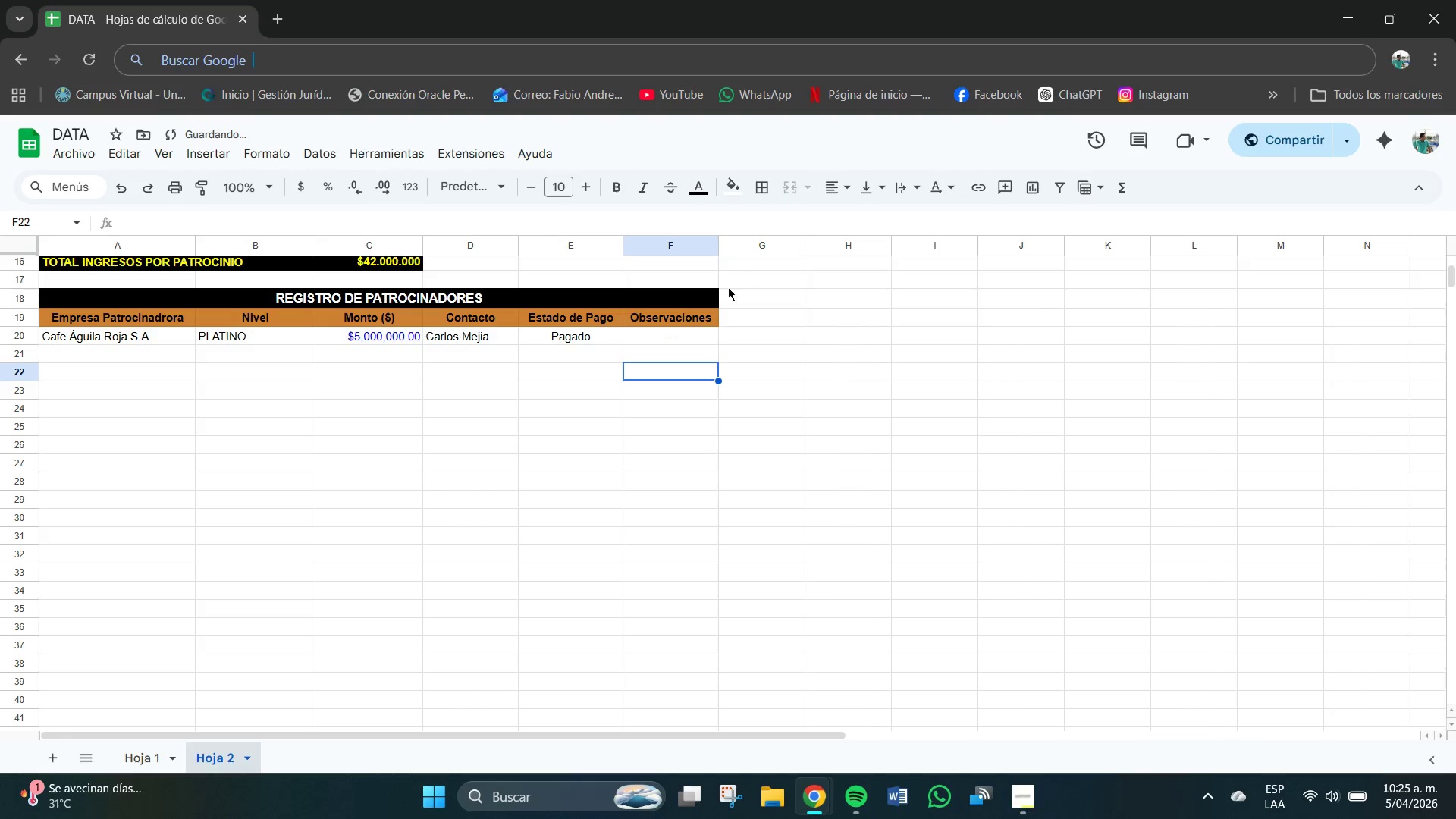 
left_click([682, 328])
 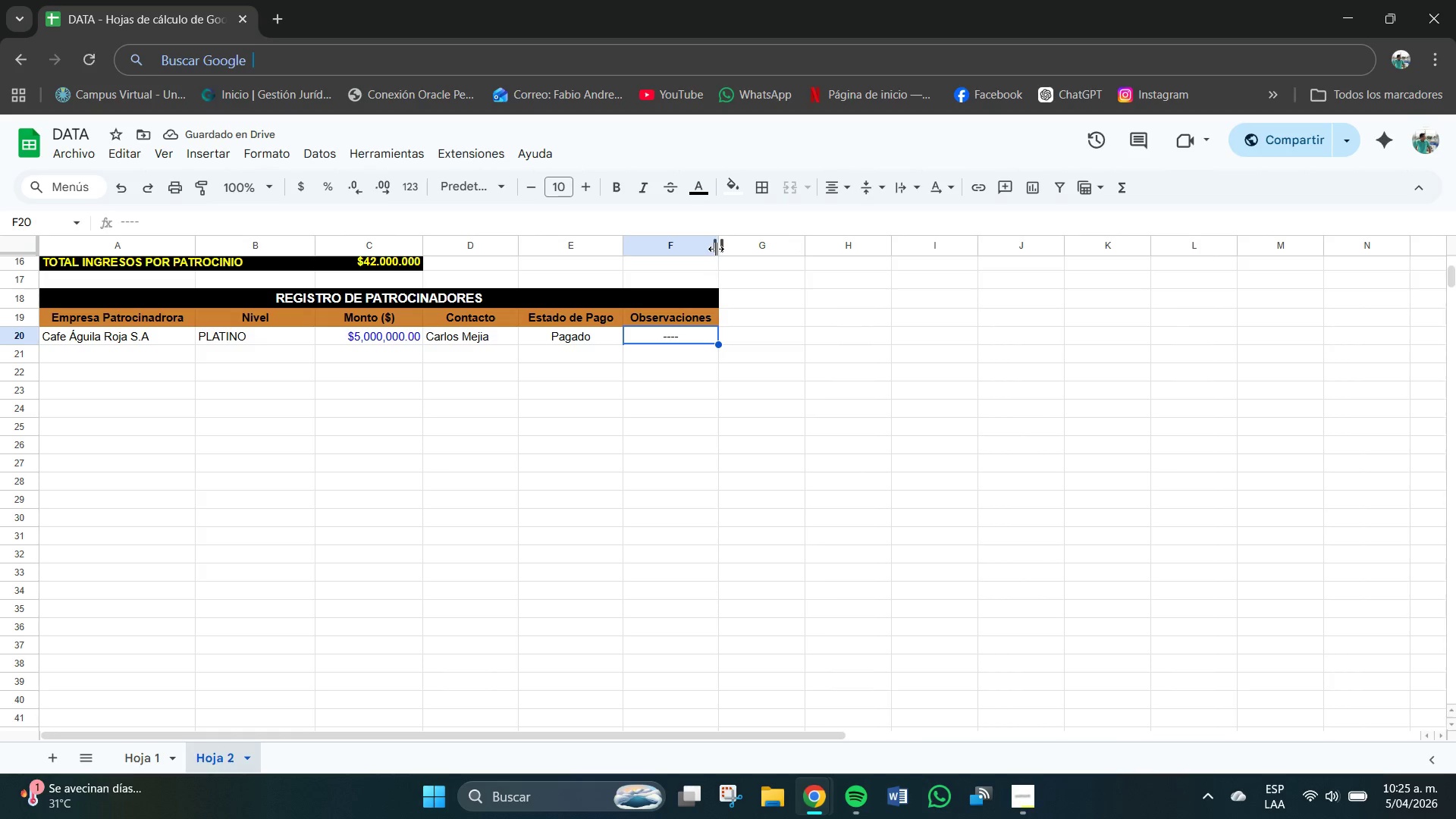 
left_click_drag(start_coordinate=[717, 243], to_coordinate=[730, 245])
 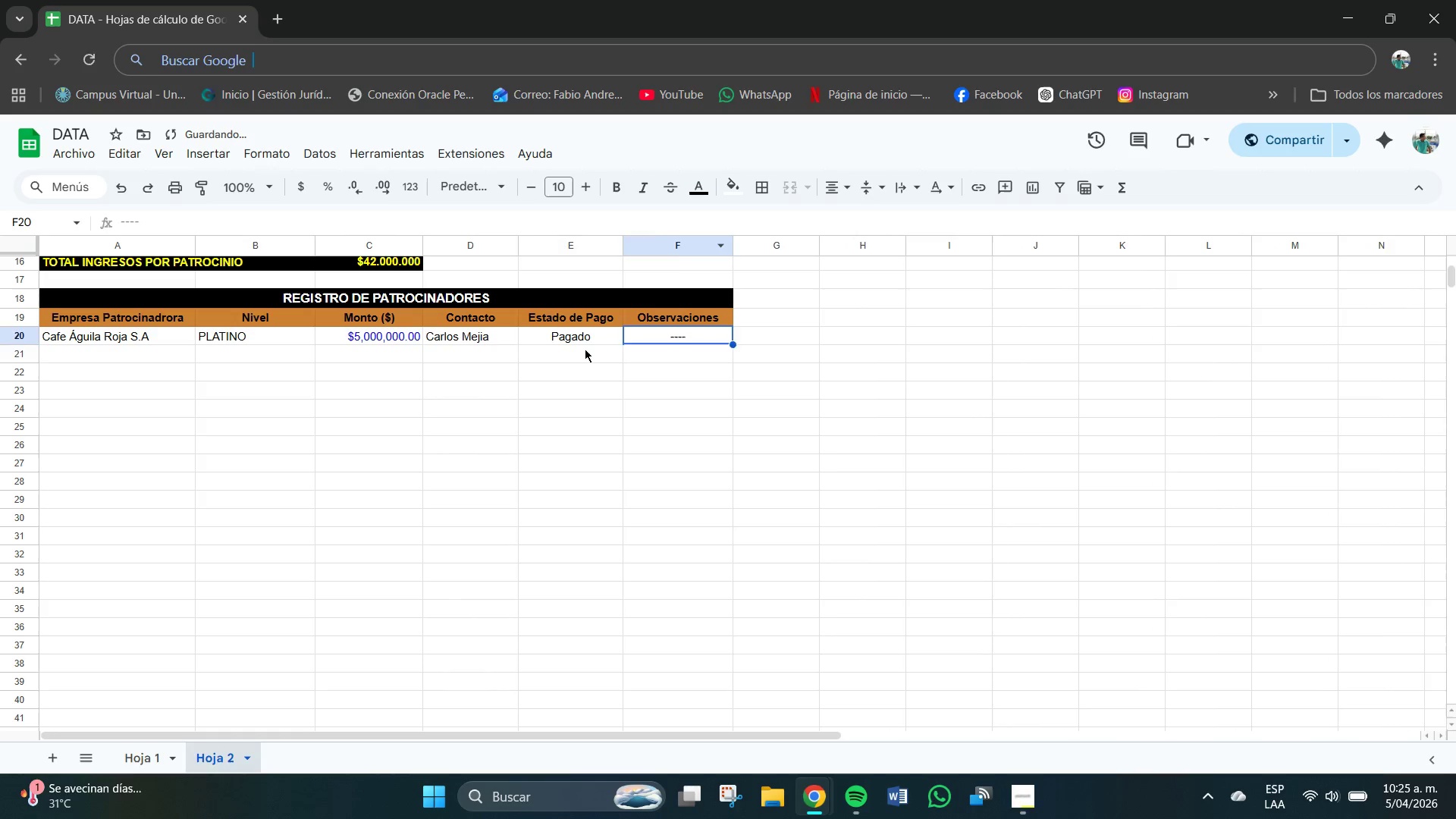 
left_click([585, 349])
 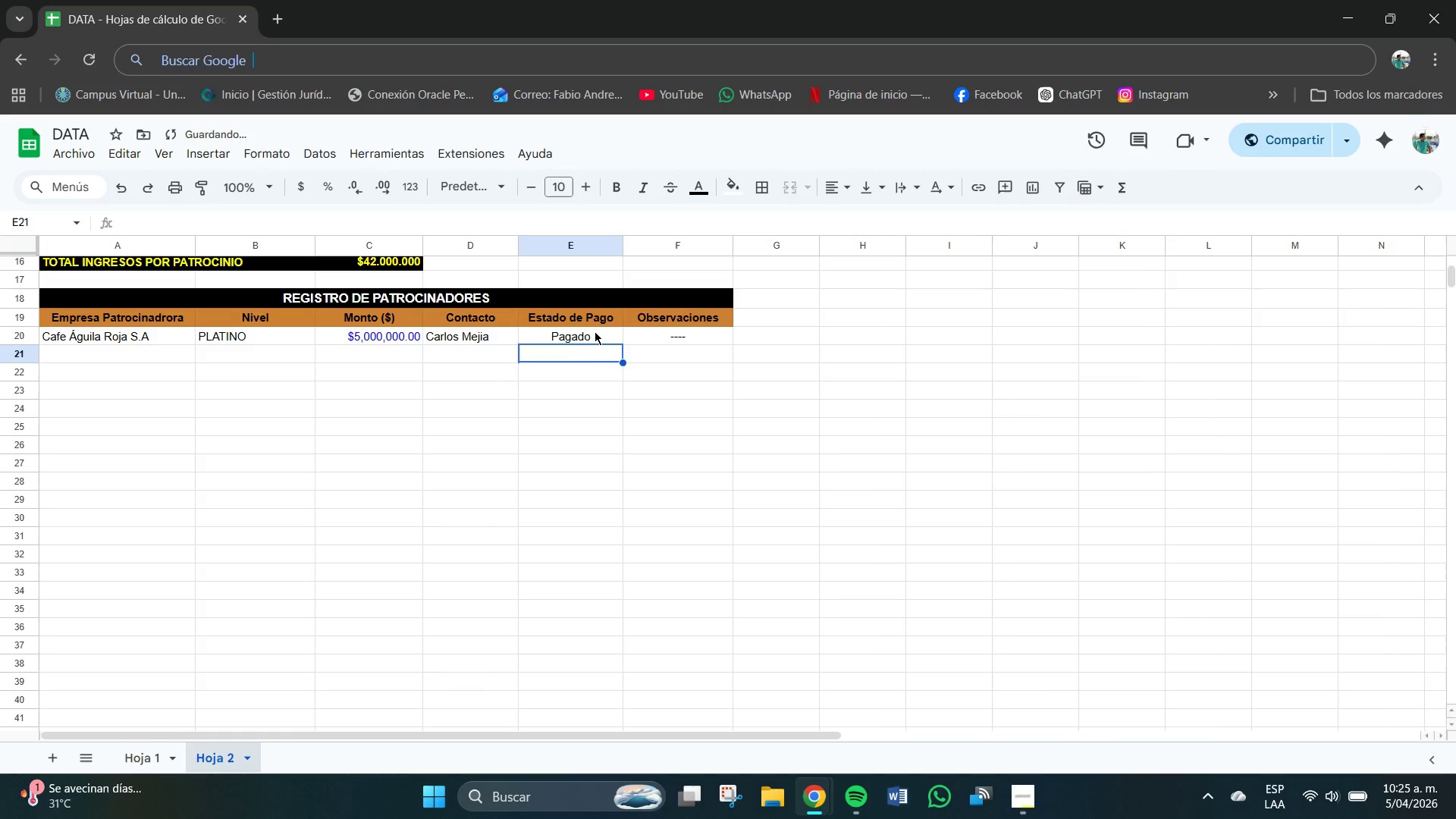 
left_click([595, 331])
 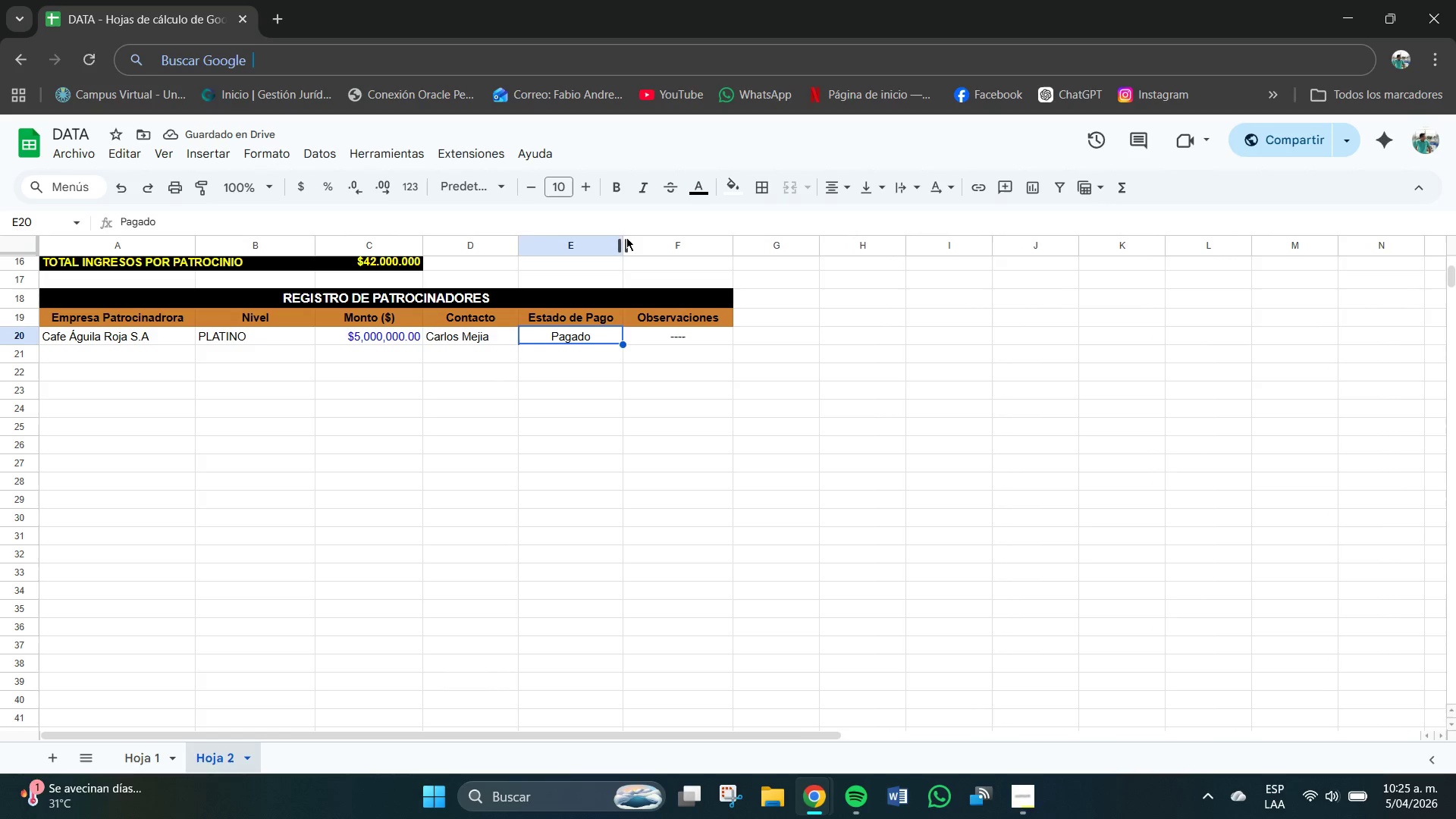 
left_click_drag(start_coordinate=[623, 246], to_coordinate=[629, 246])
 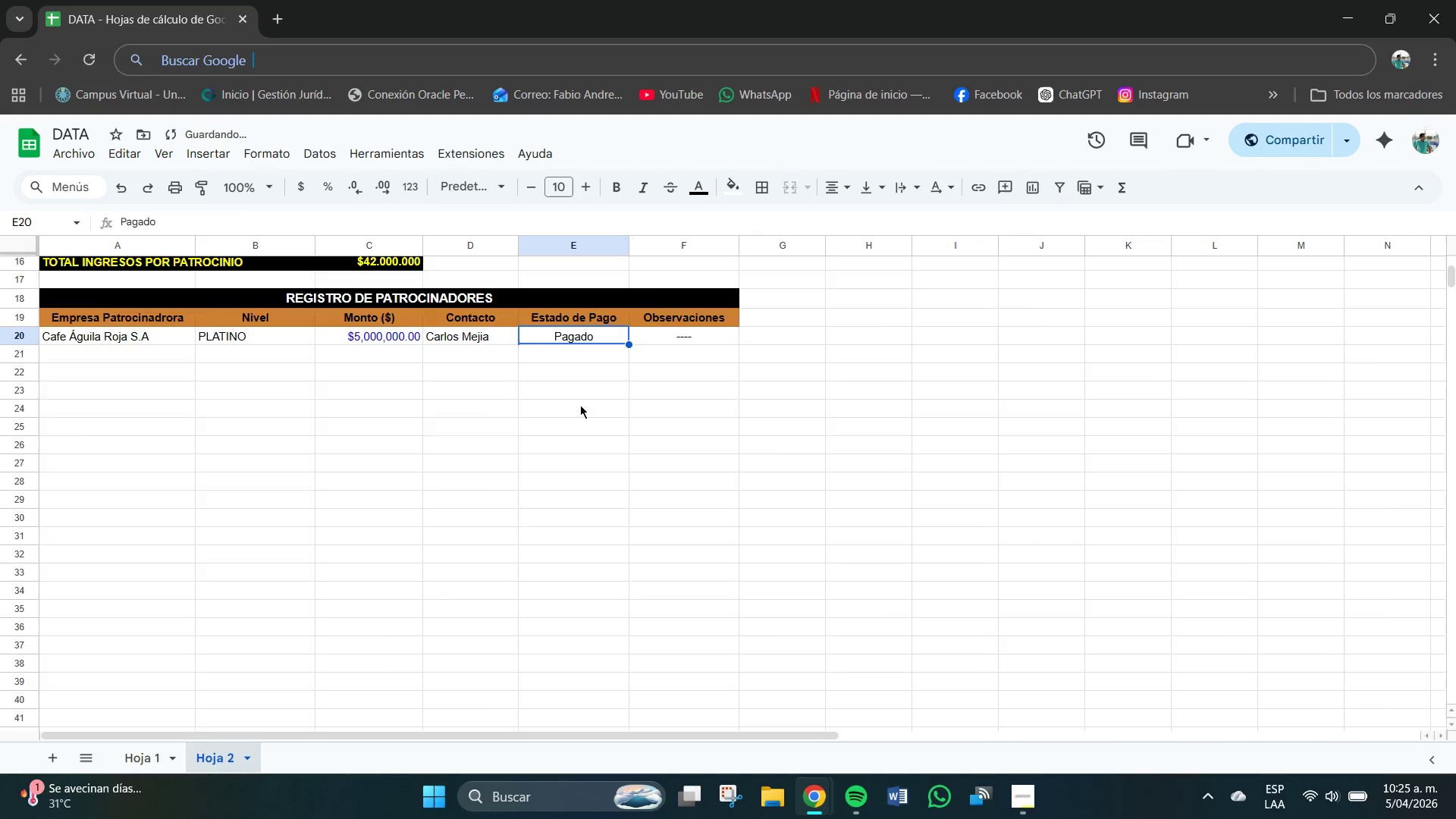 
scroll: coordinate [580, 405], scroll_direction: up, amount: 5.0
 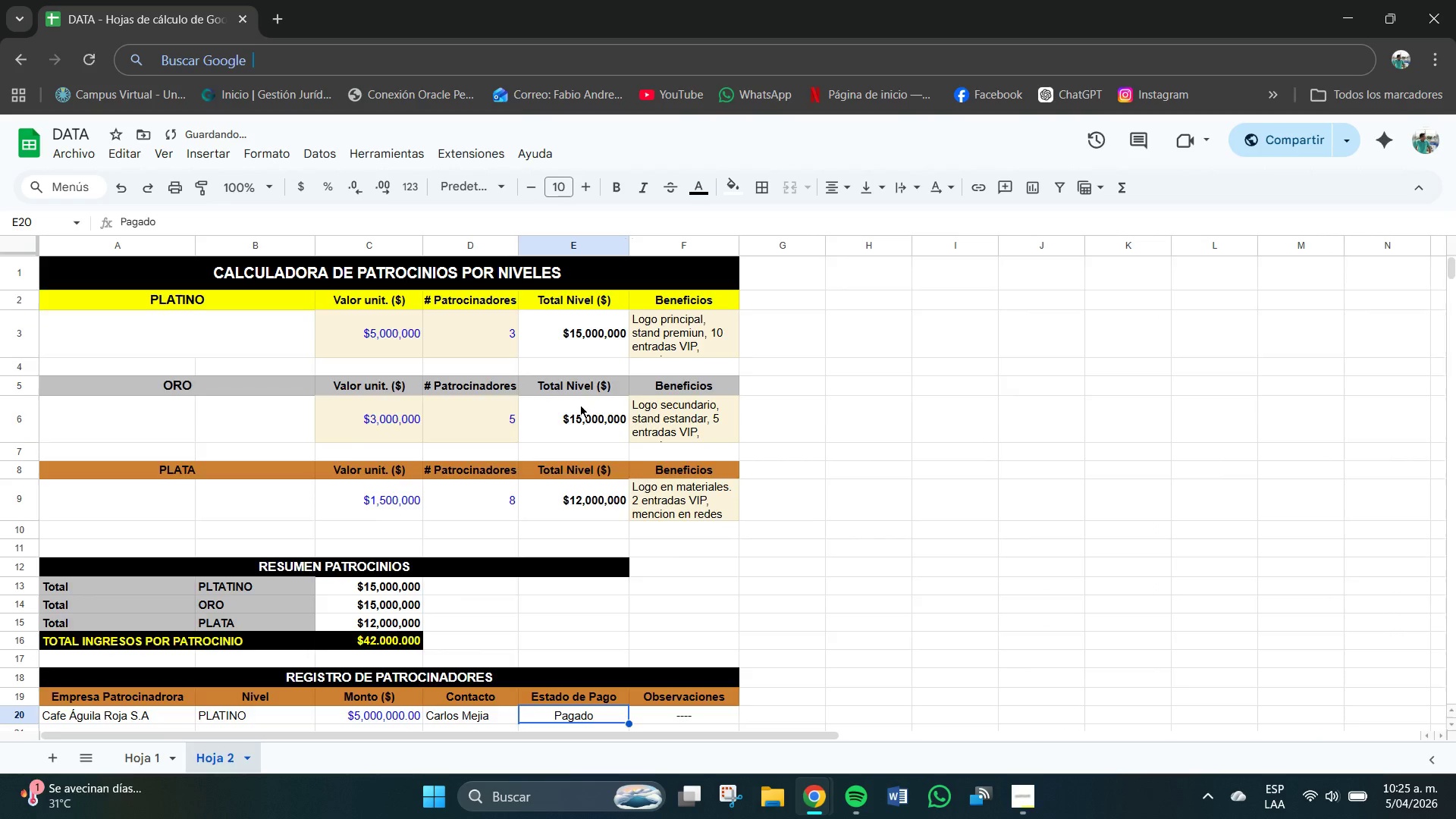 
scroll: coordinate [580, 405], scroll_direction: down, amount: 4.0
 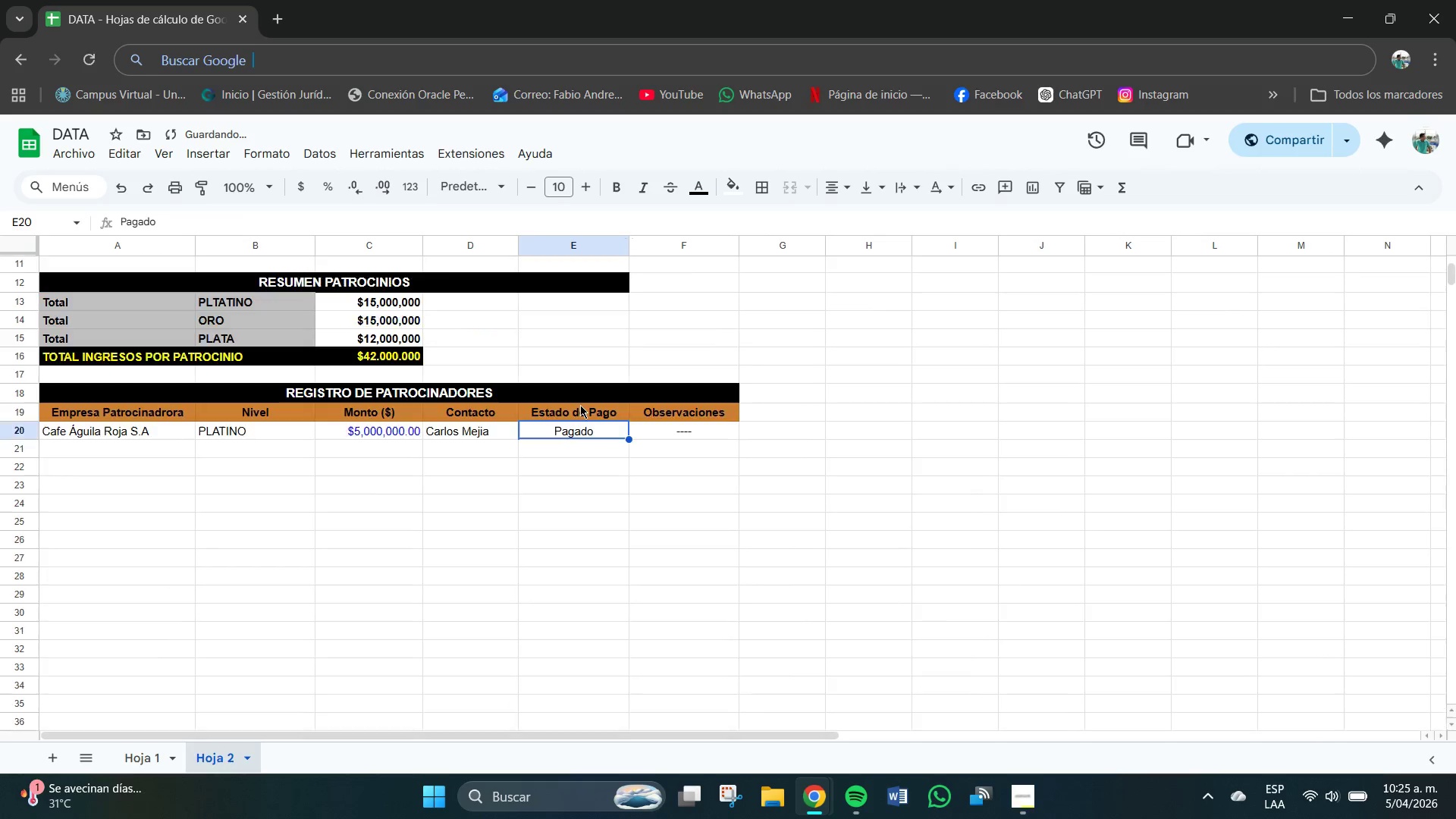 
left_click_drag(start_coordinate=[517, 242], to_coordinate=[524, 243])
 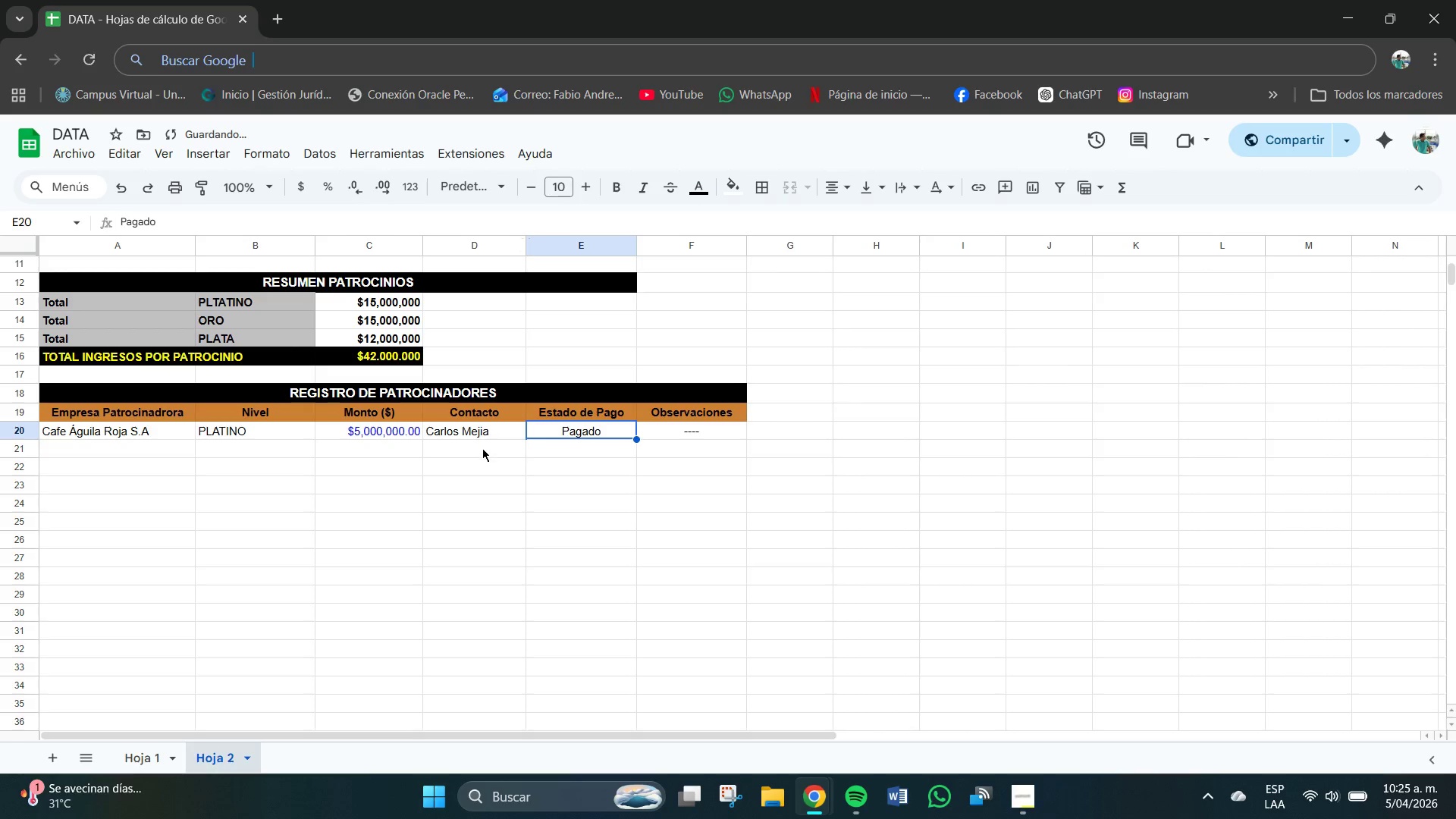 
scroll: coordinate [580, 405], scroll_direction: up, amount: 1.0
 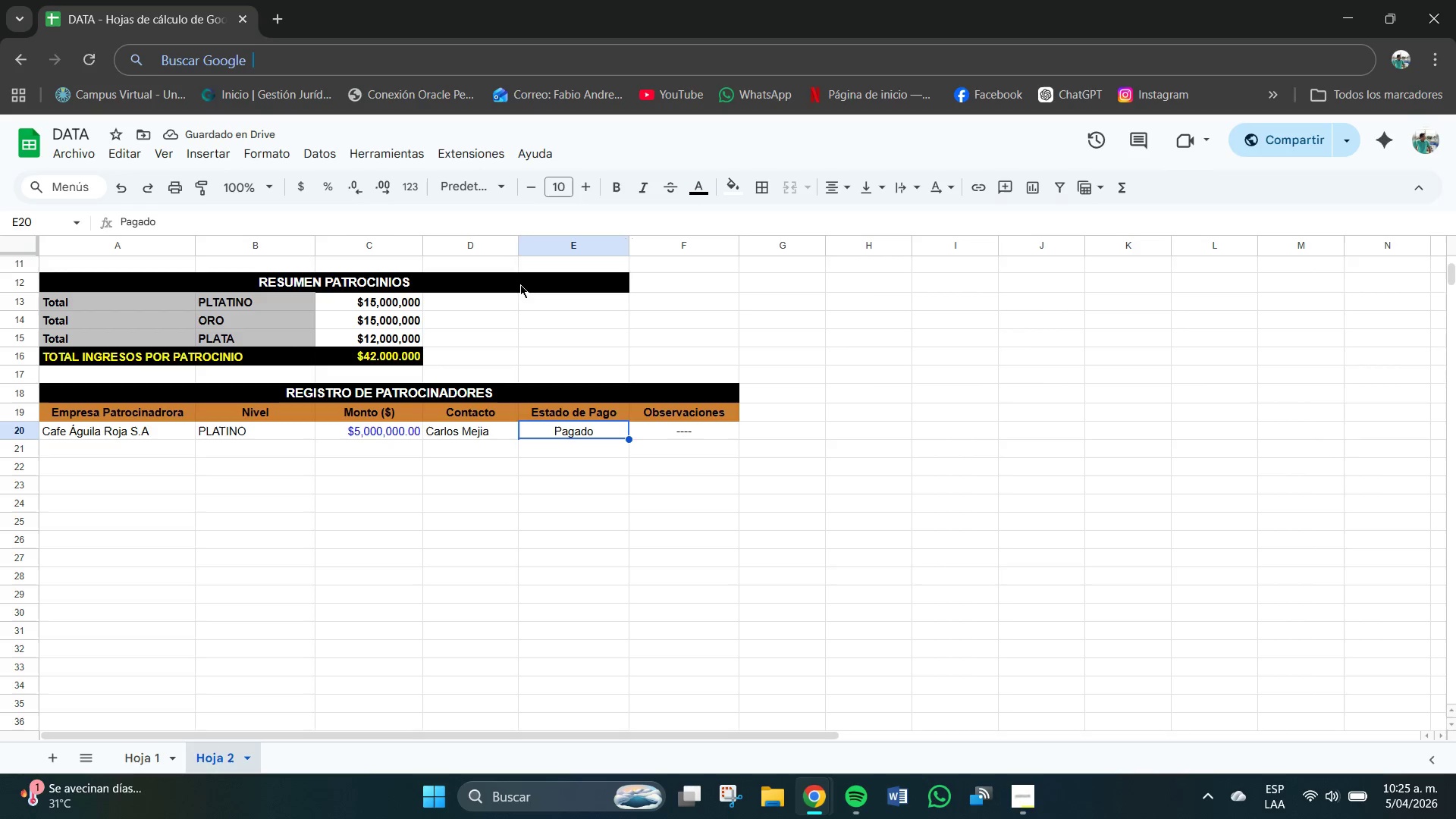 
left_click([478, 450])
 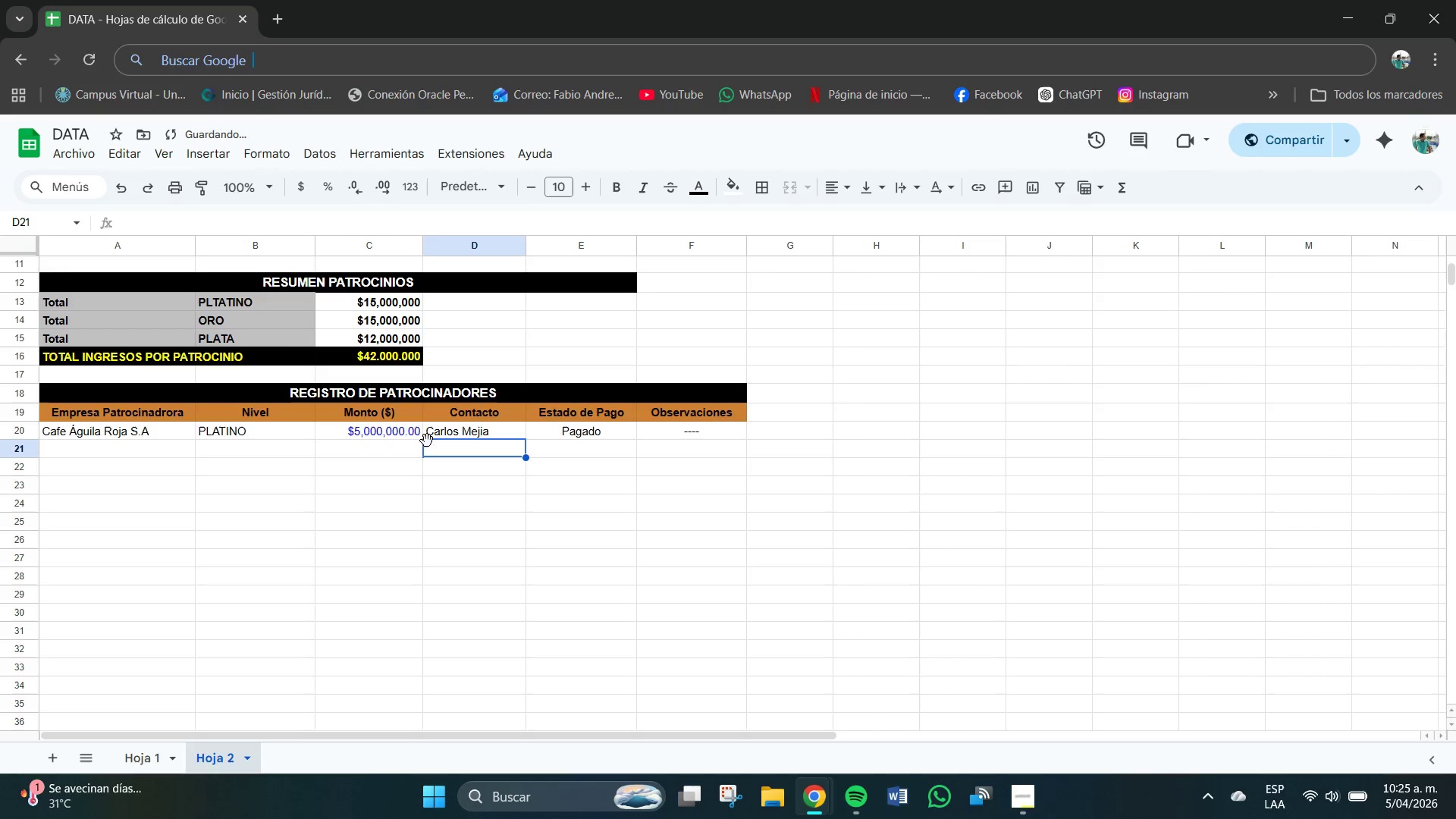 
left_click([460, 433])
 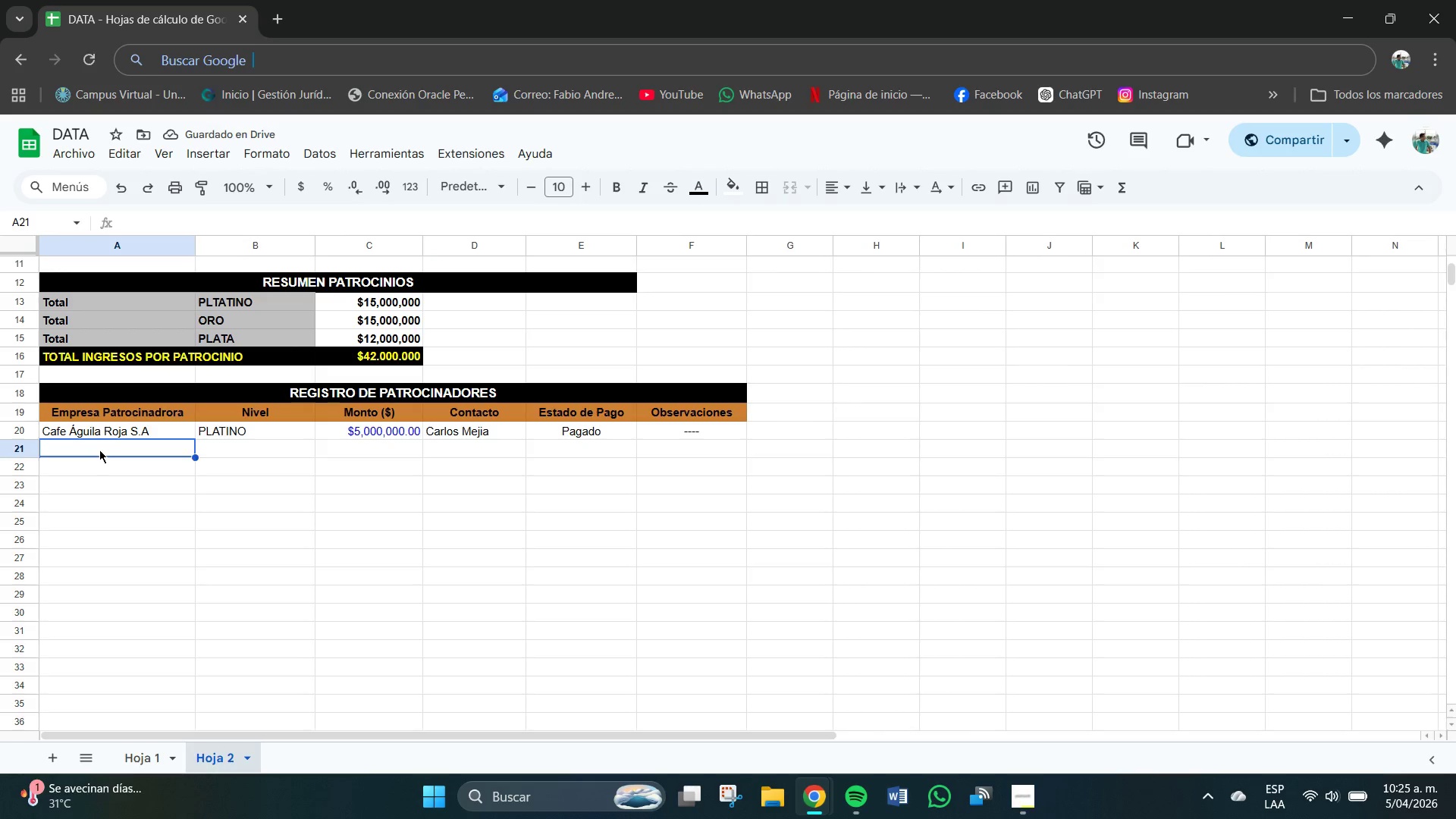 
left_click([225, 434])
 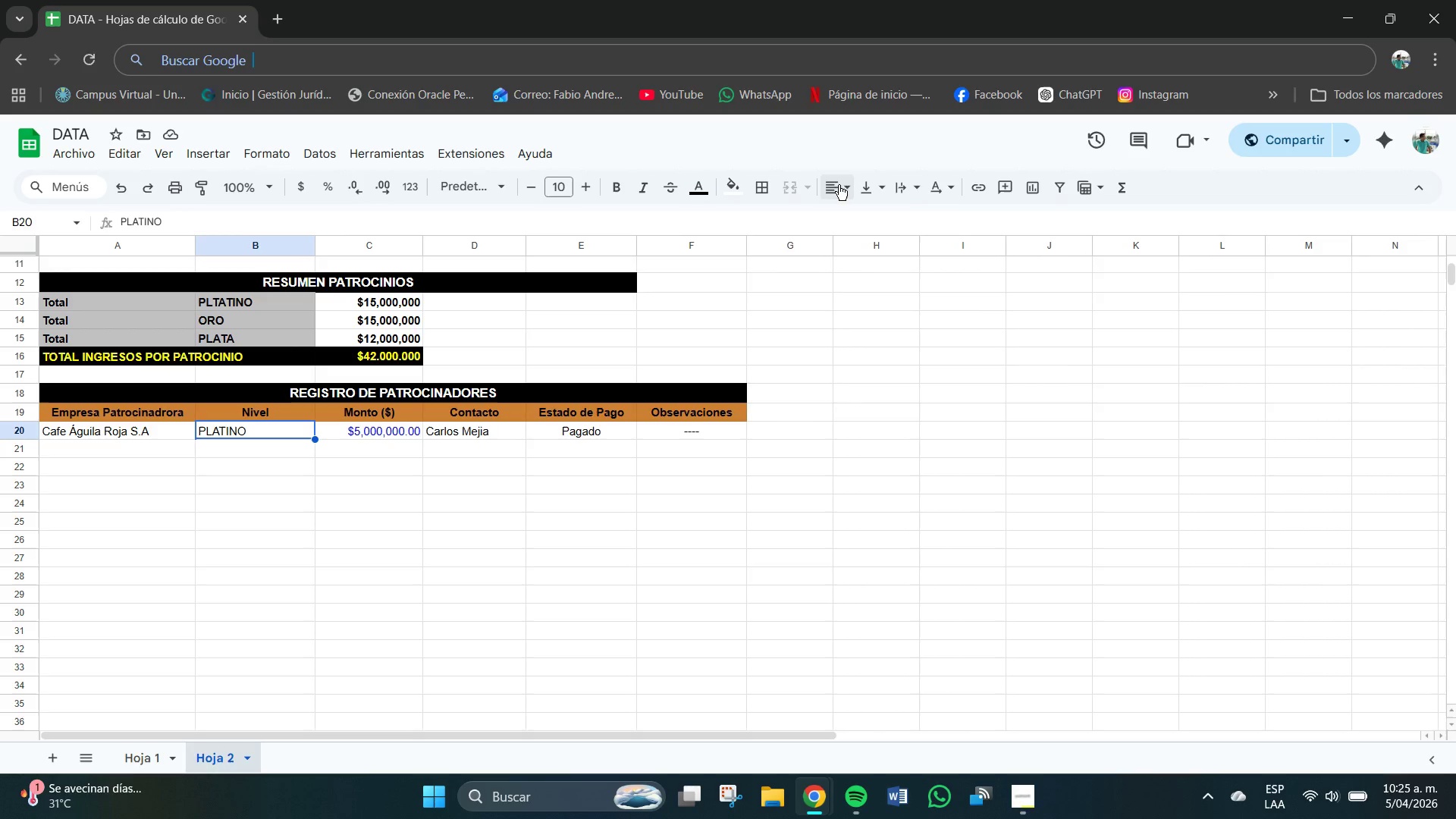 
left_click([834, 187])
 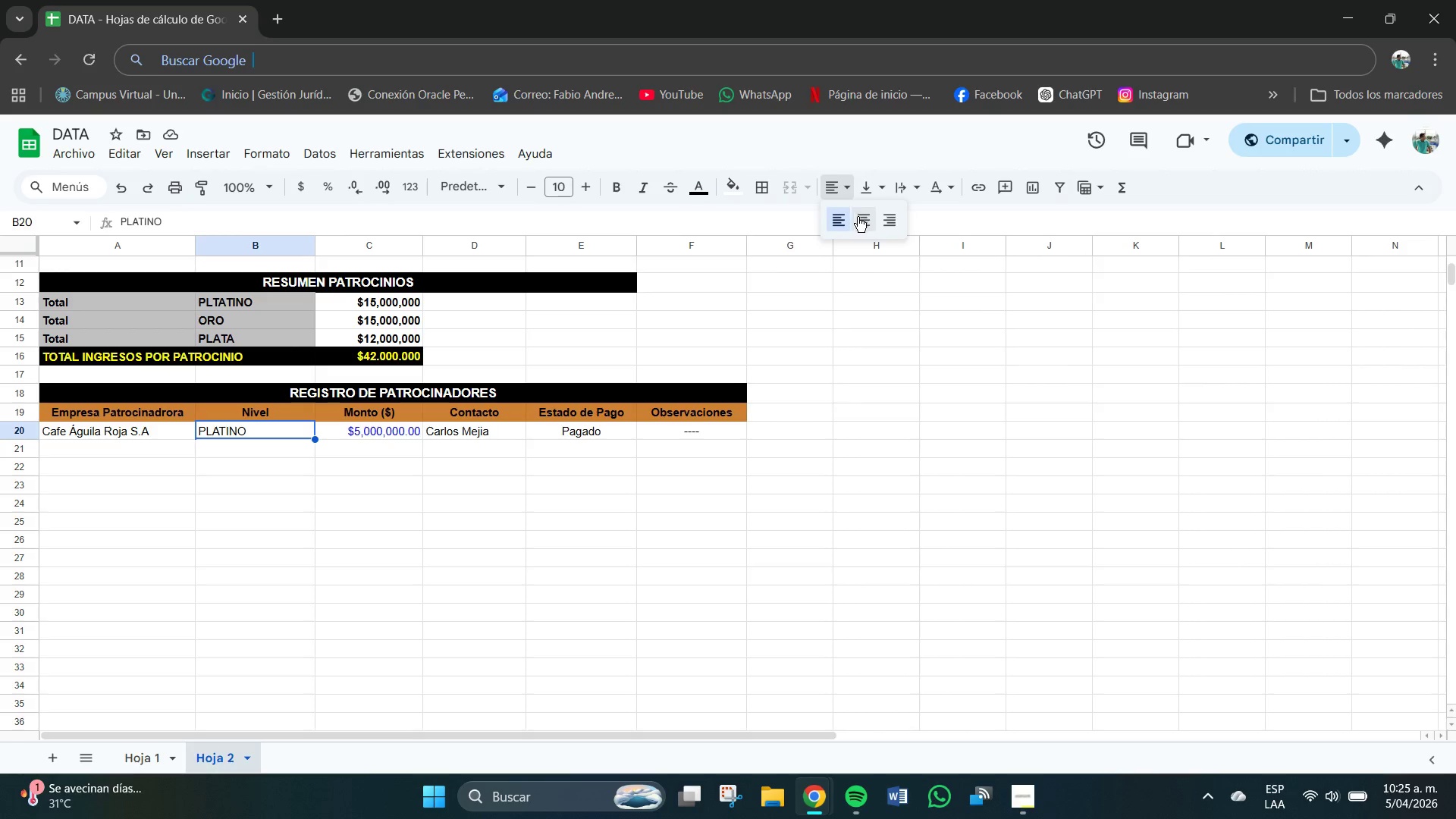 
left_click([861, 218])
 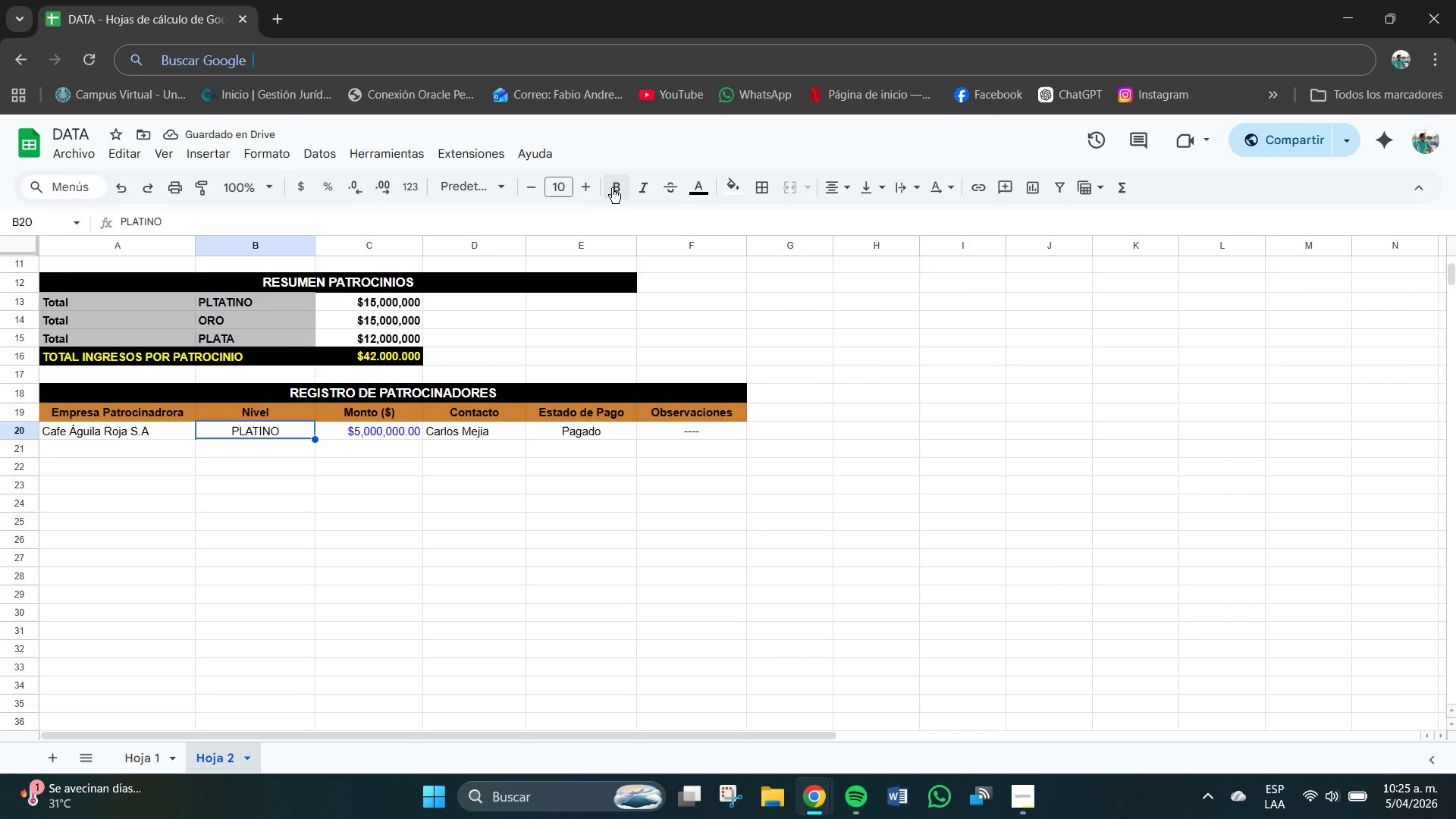 
left_click([252, 444])
 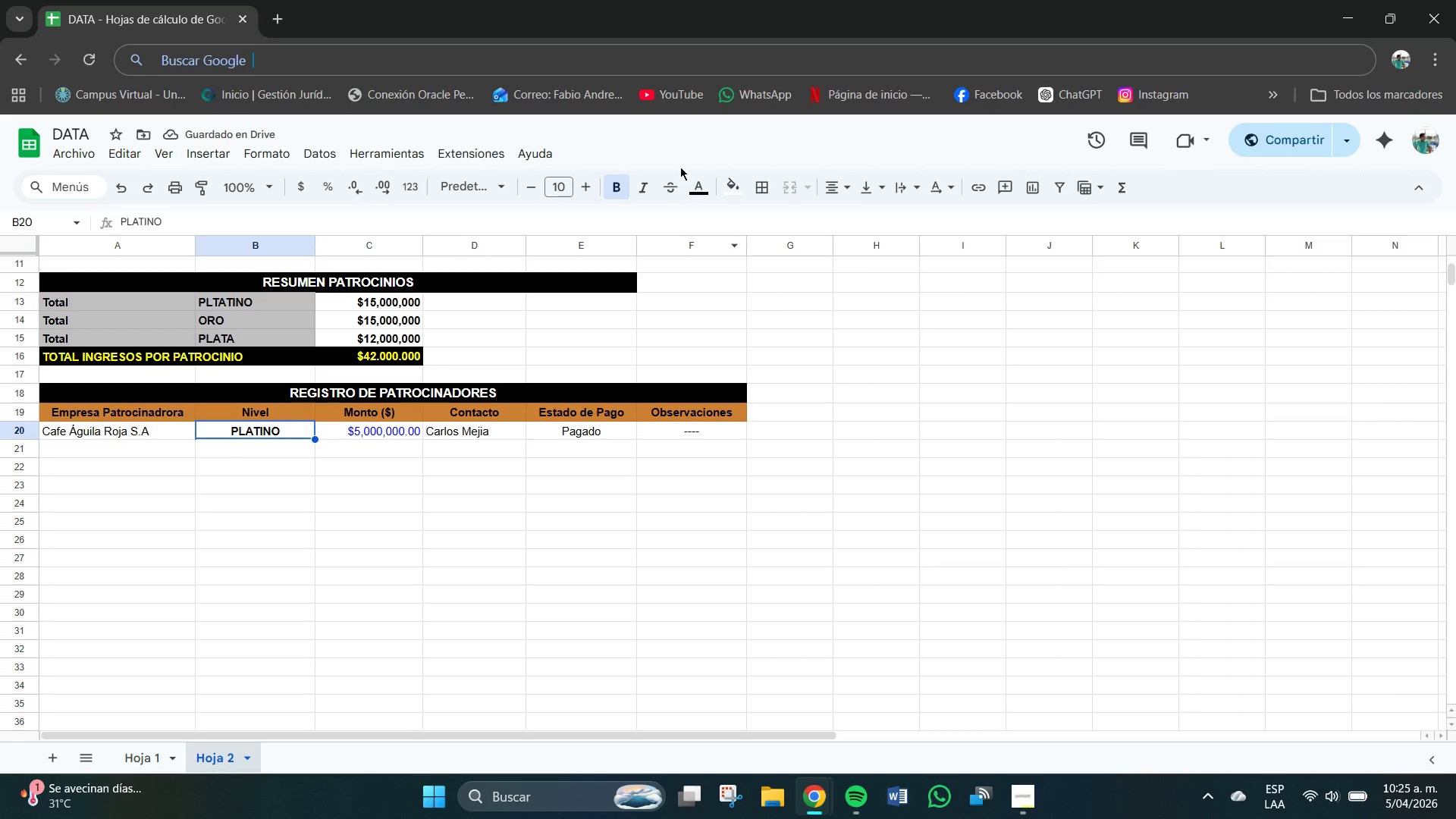 
left_click([617, 187])
 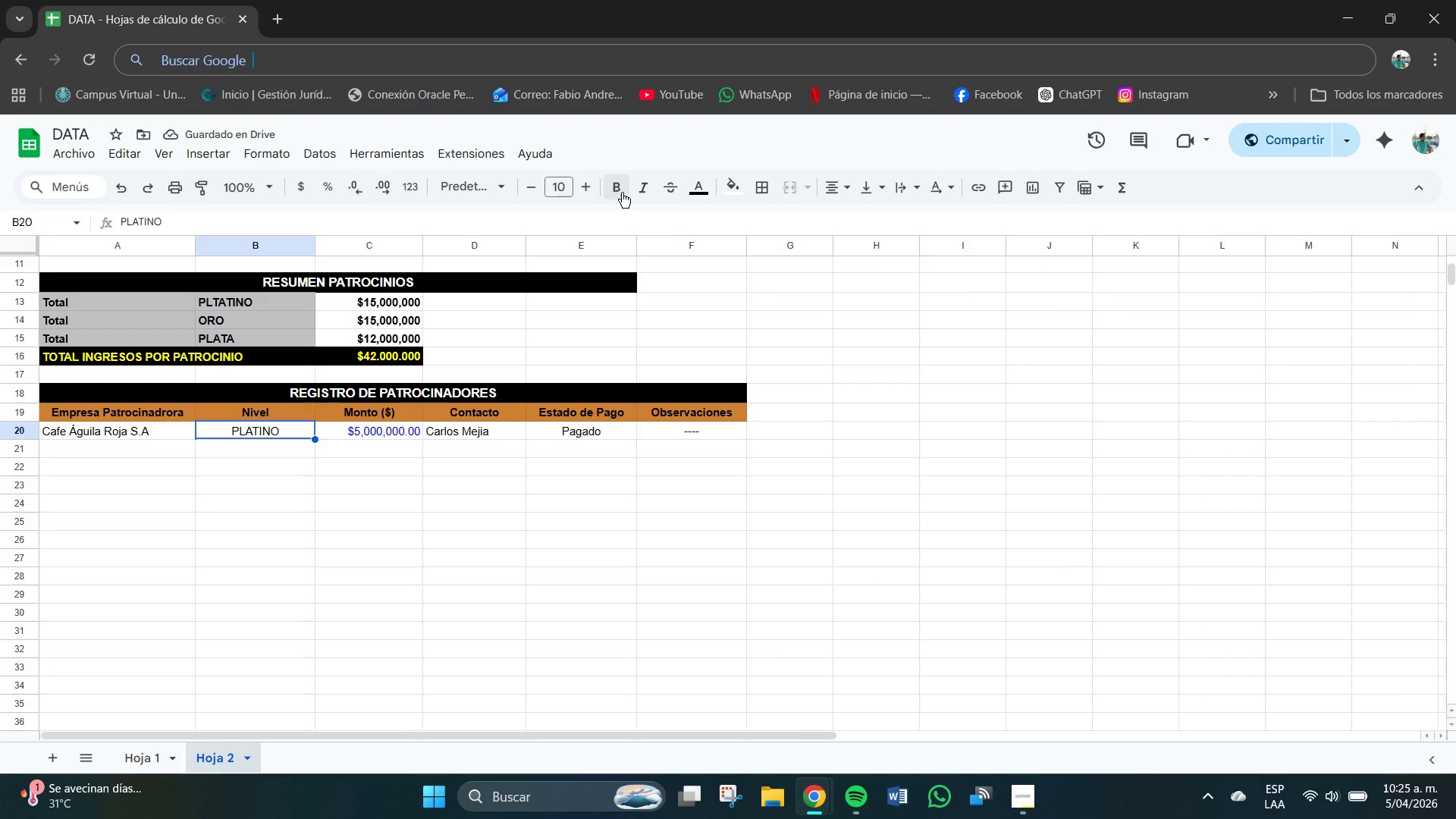 
wait(5.05)
 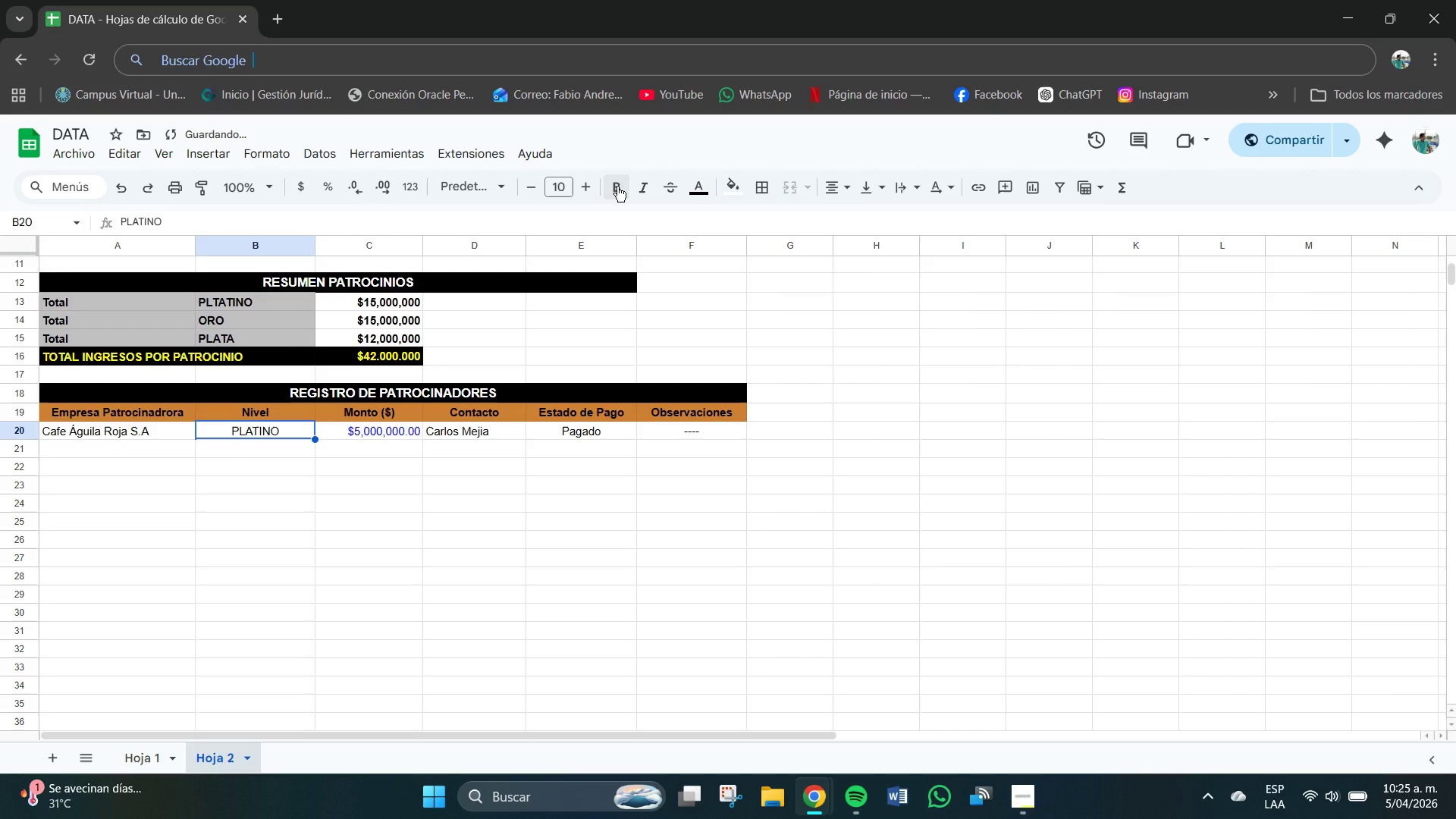 
left_click([149, 451])
 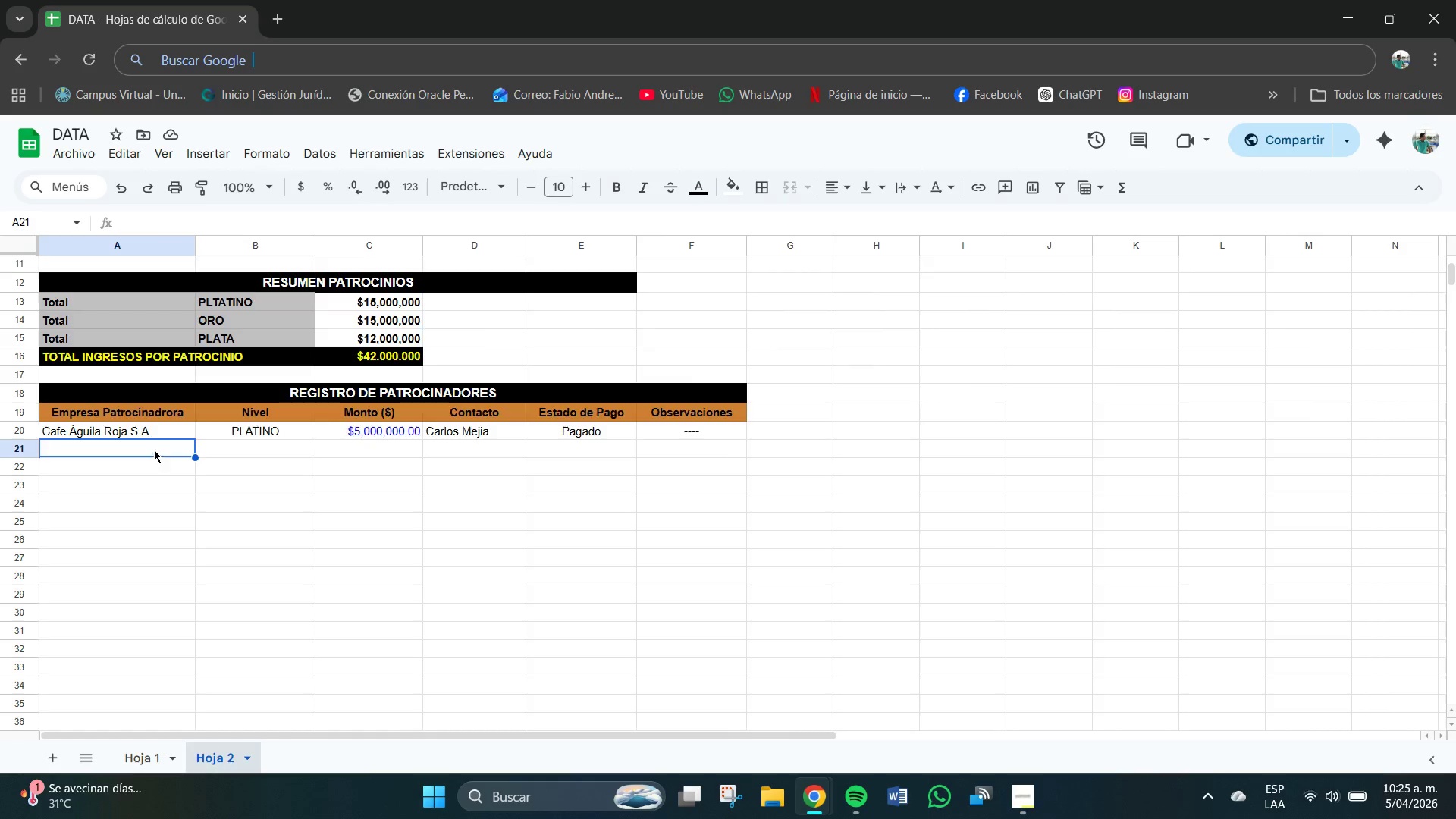 
scroll: coordinate [154, 450], scroll_direction: down, amount: 1.0
 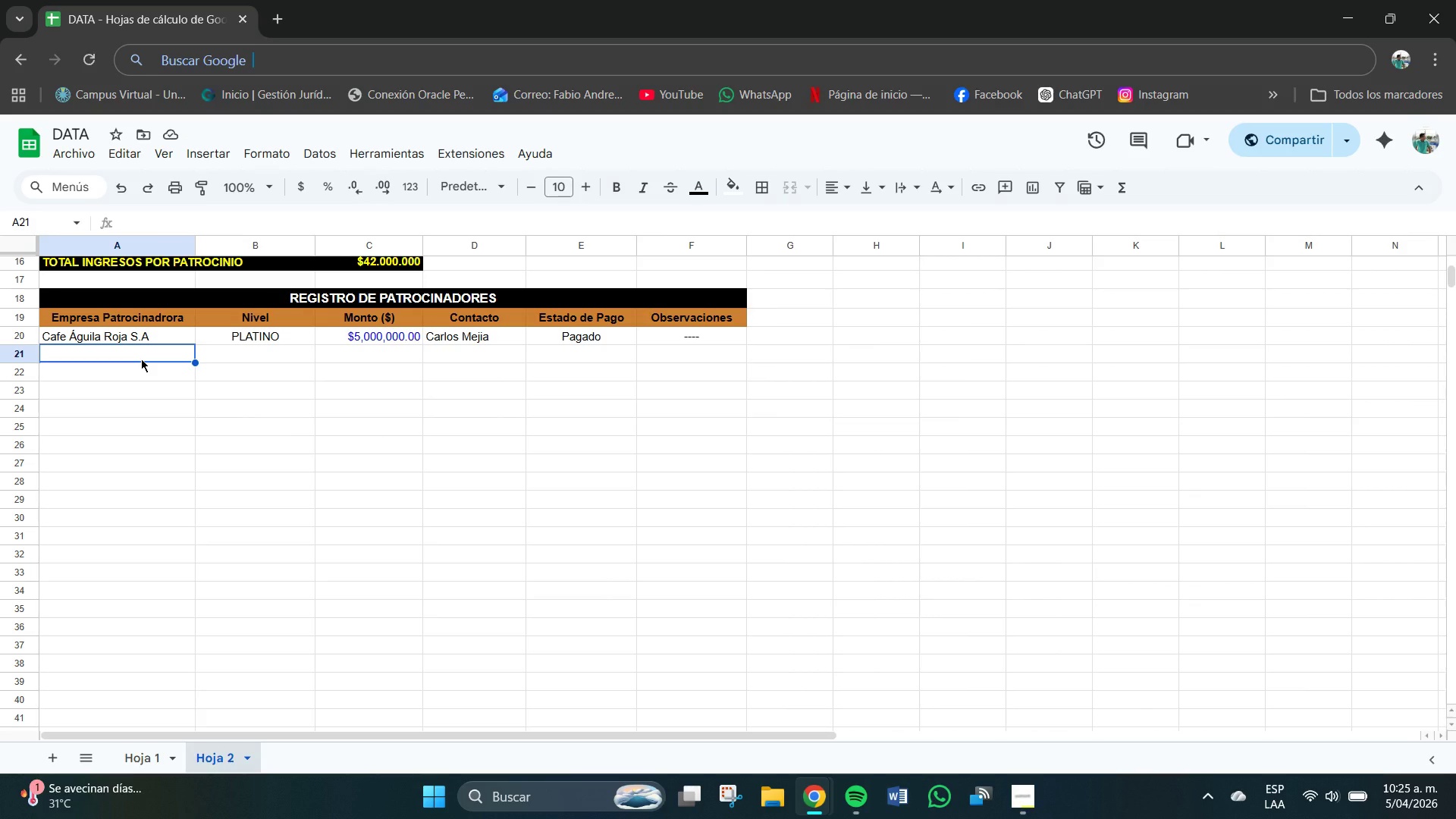 
type(Tosta)
 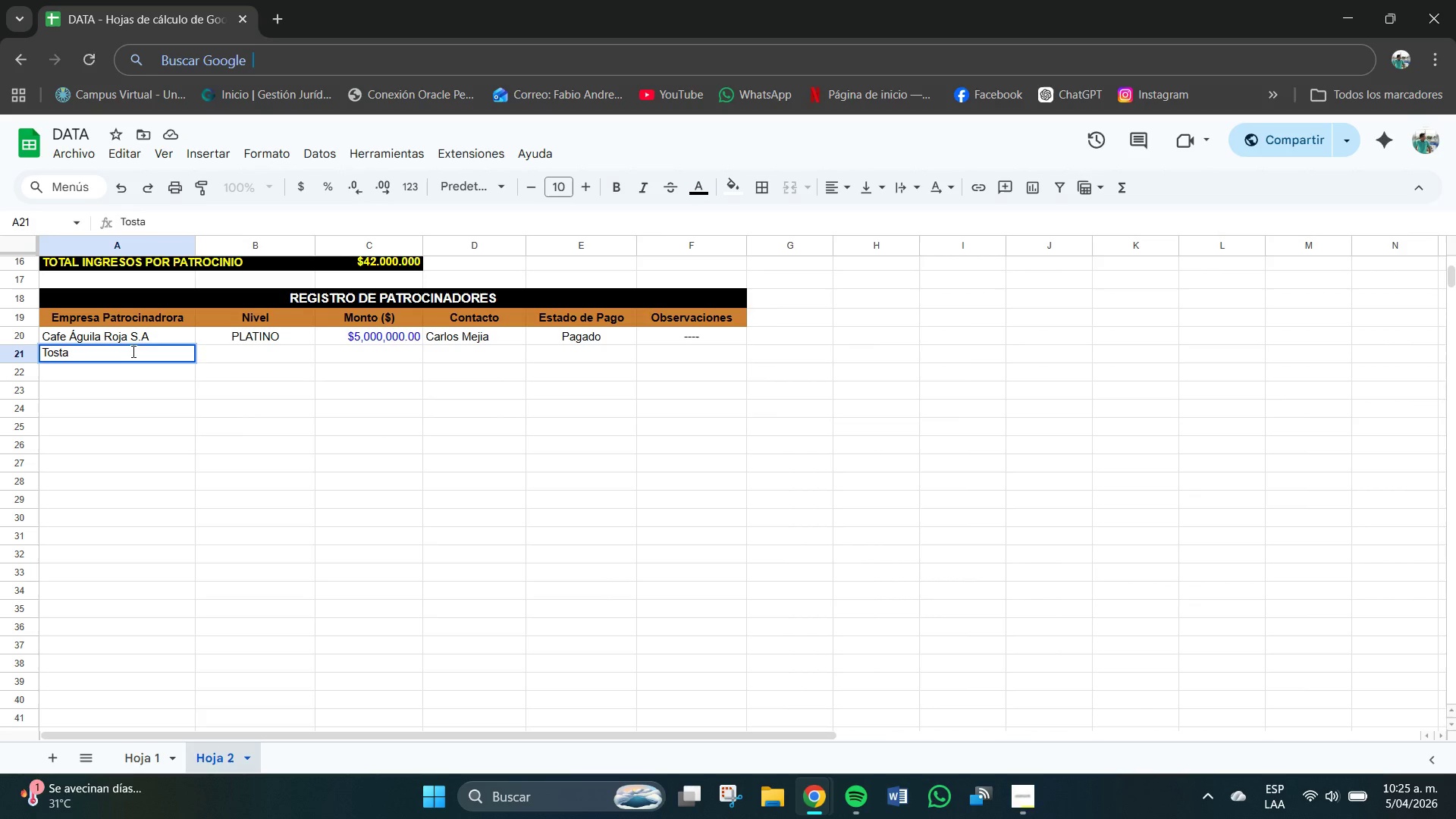 
type(dora Sierra Nevada)
 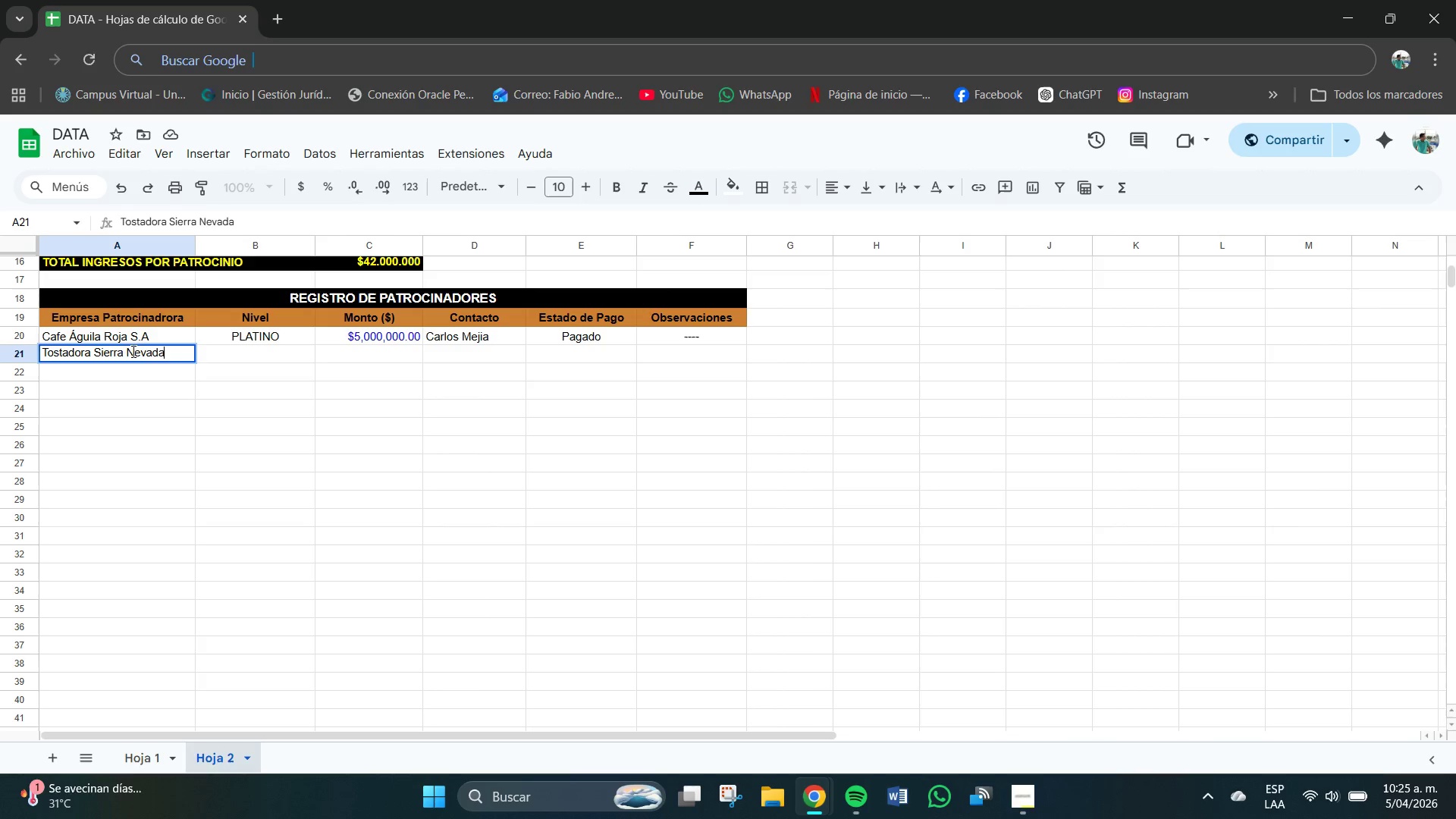 
left_click([149, 368])
 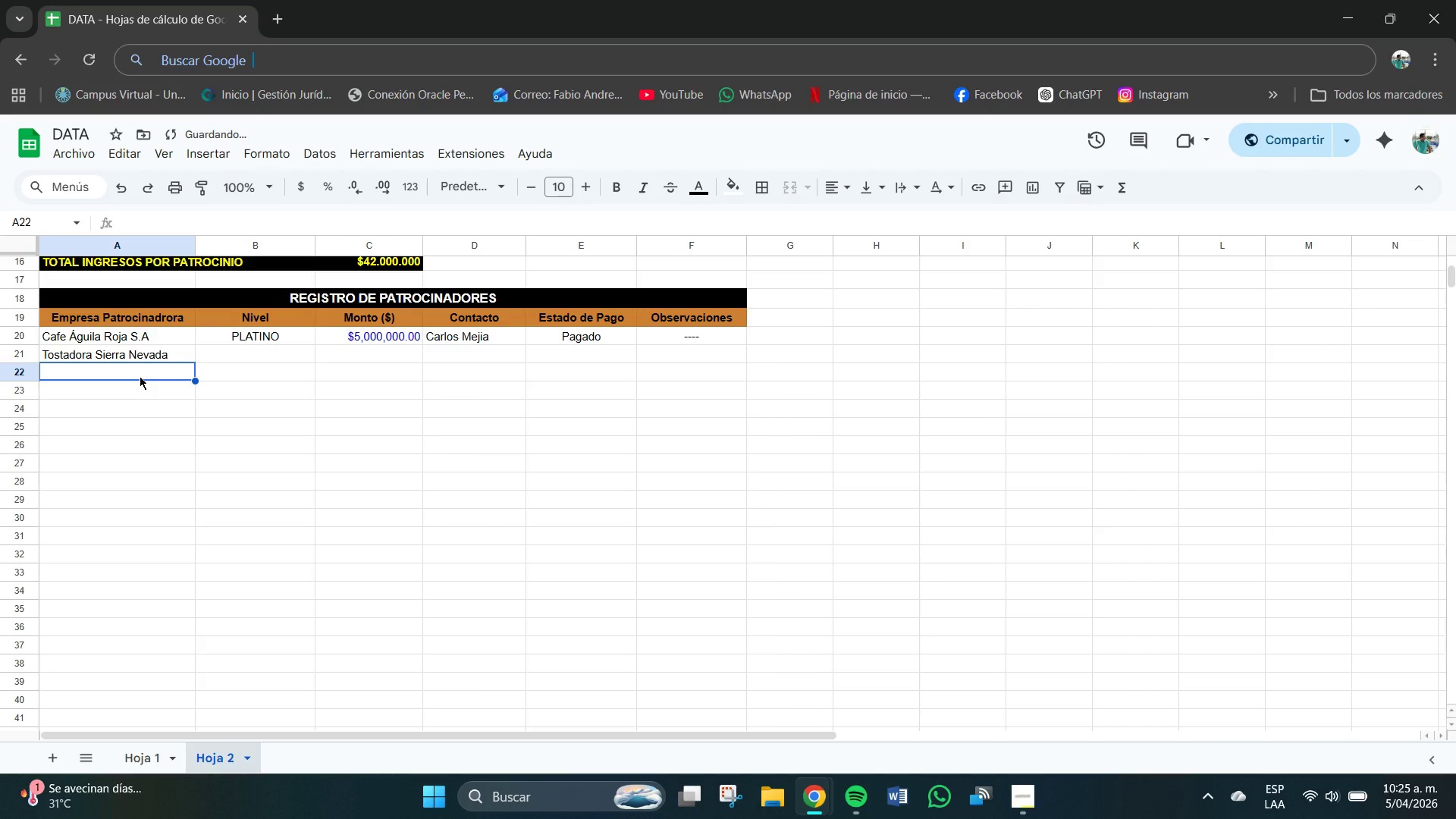 
key(CapsLock)
 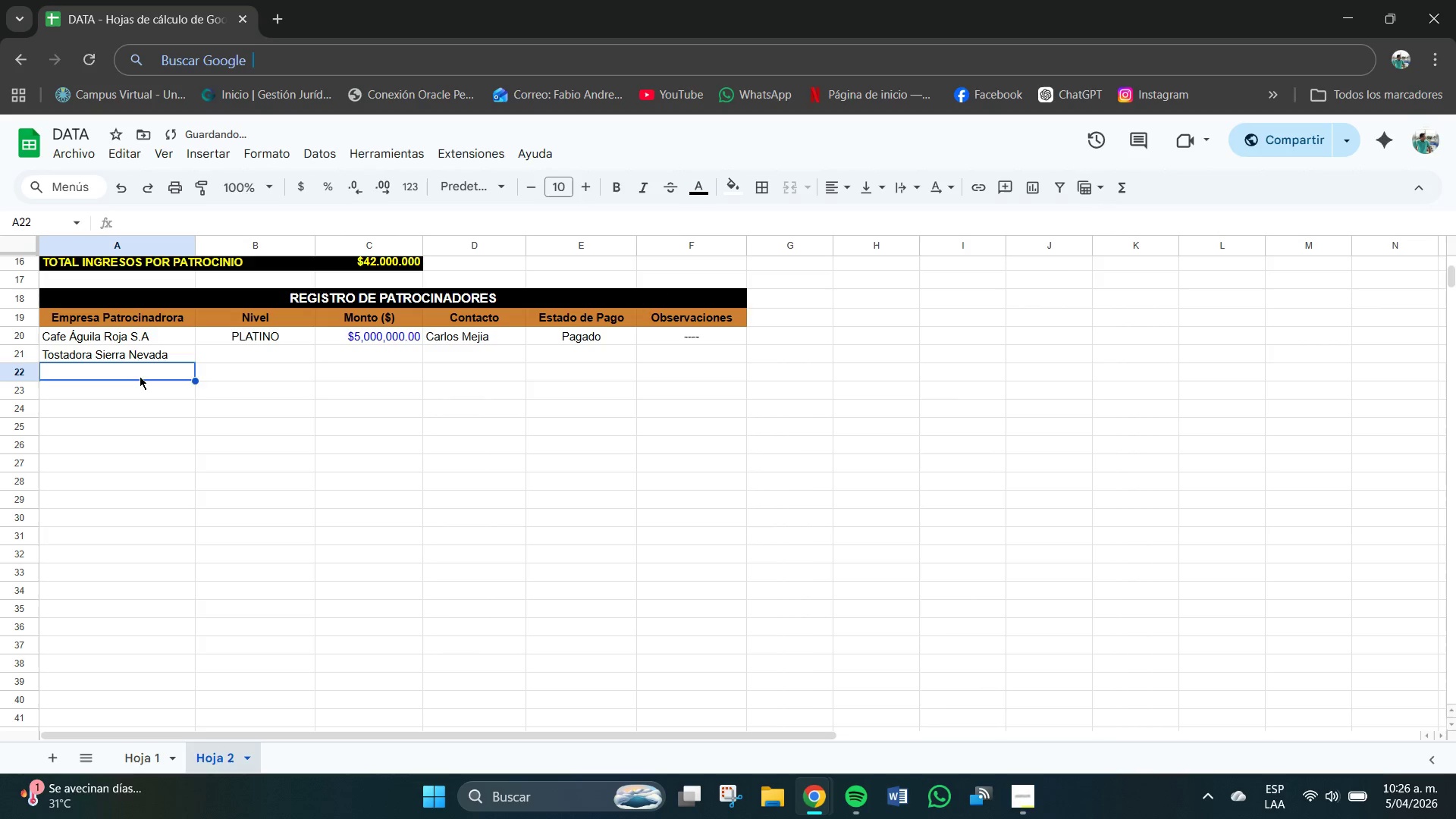 
key(L)
 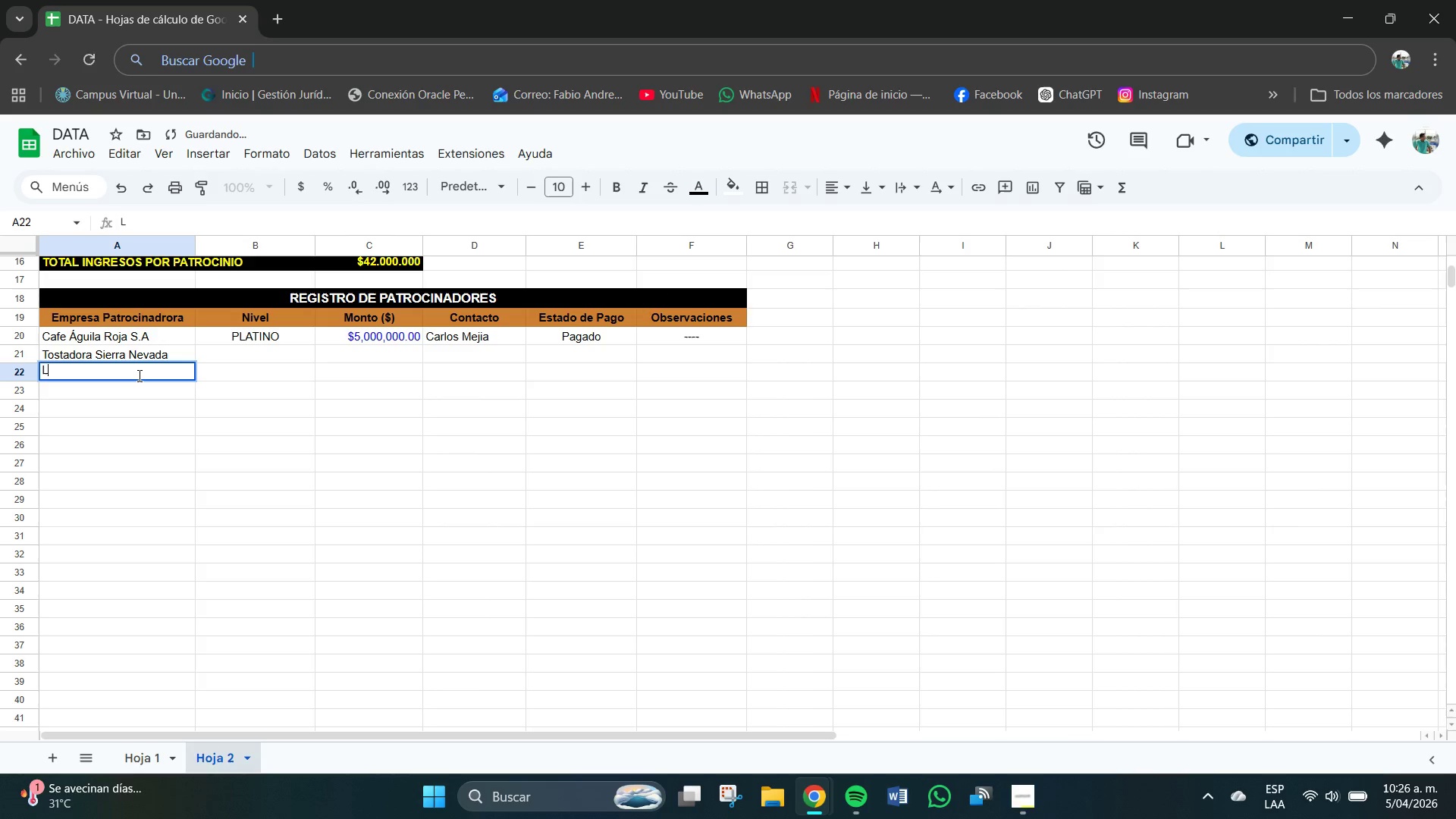 
key(CapsLock)
 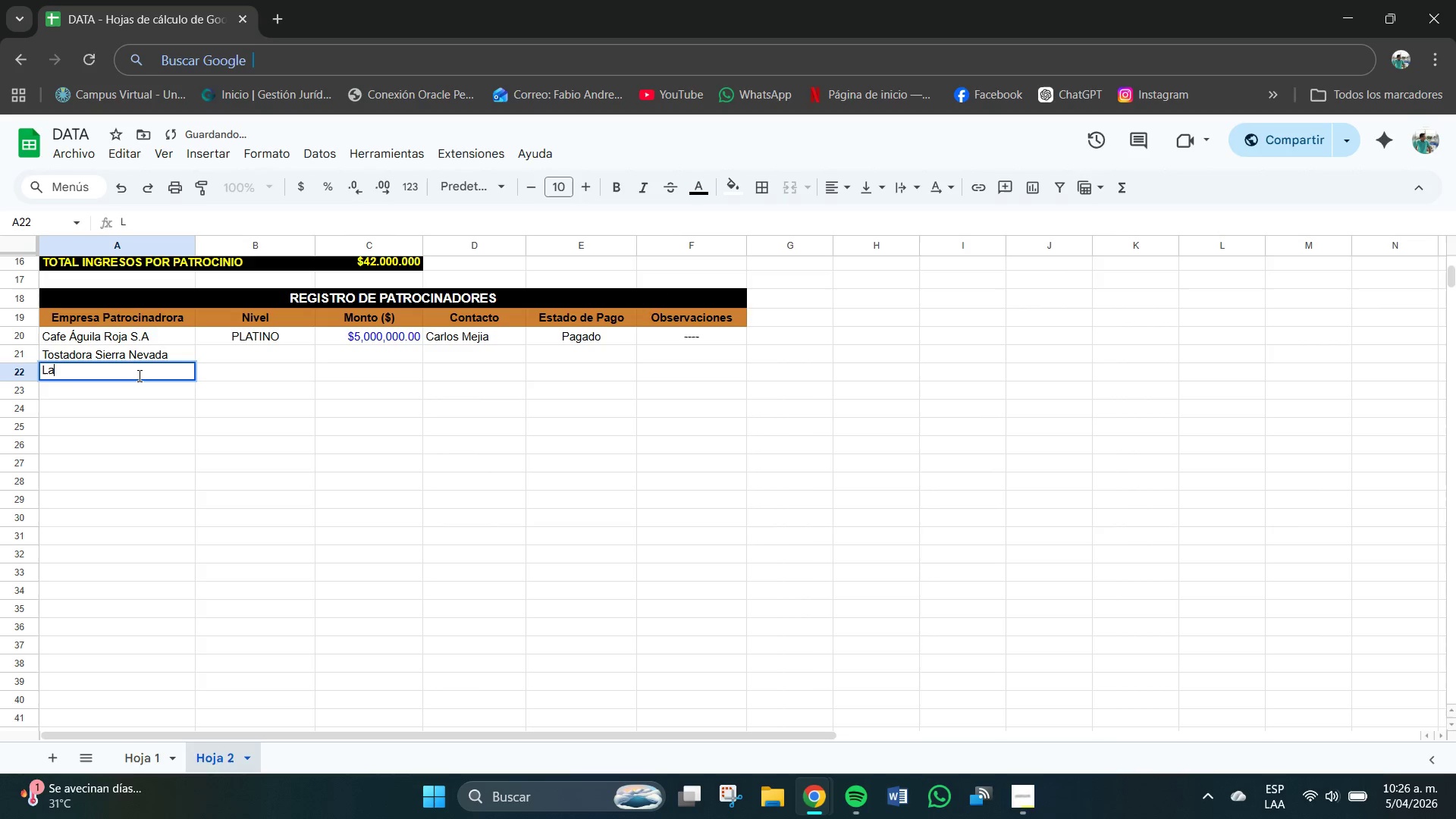 
type(a rec)
key(Backspace)
key(Backspace)
key(Backspace)
type(Receta Barista)
 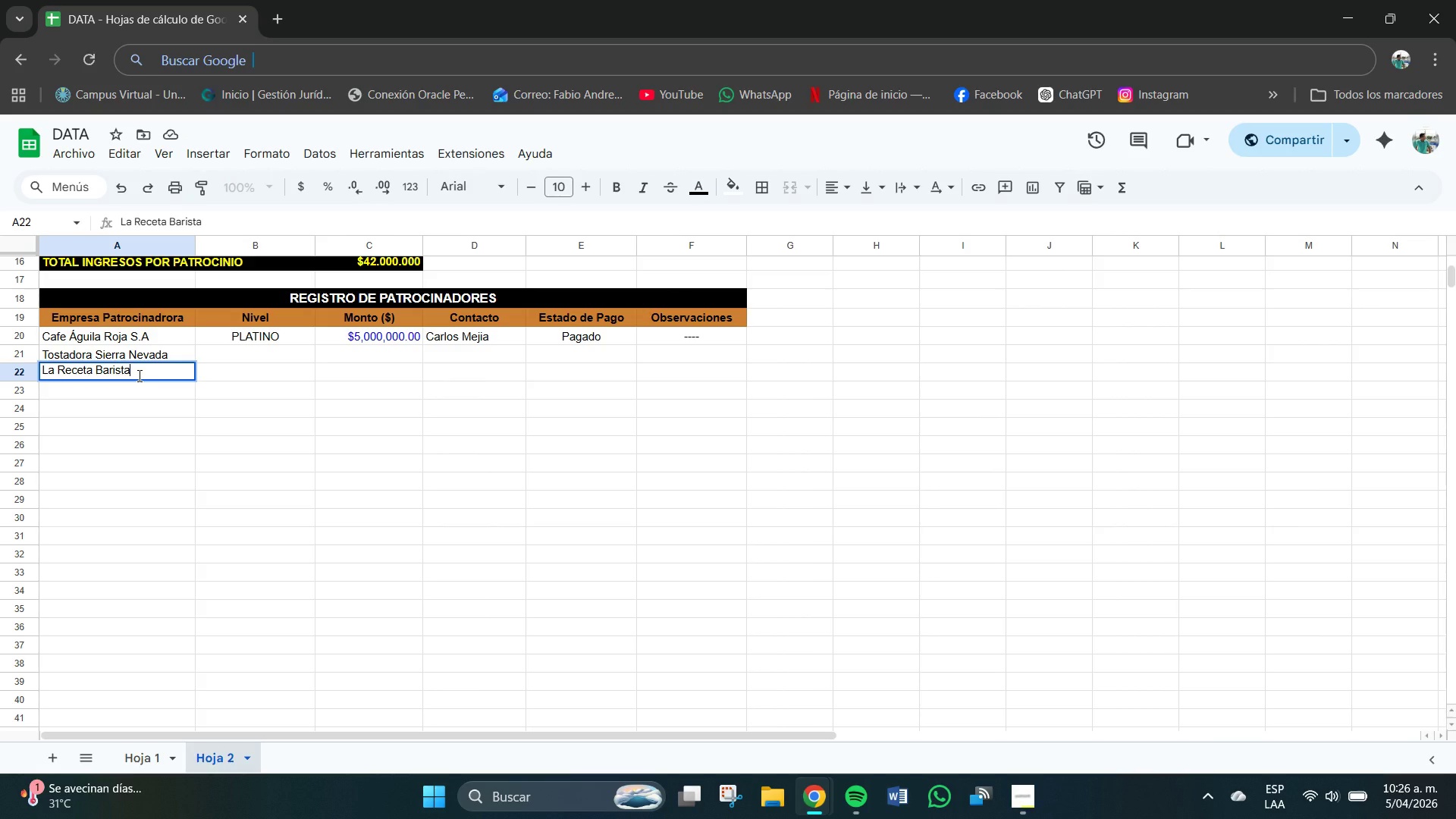 
key(Enter)
 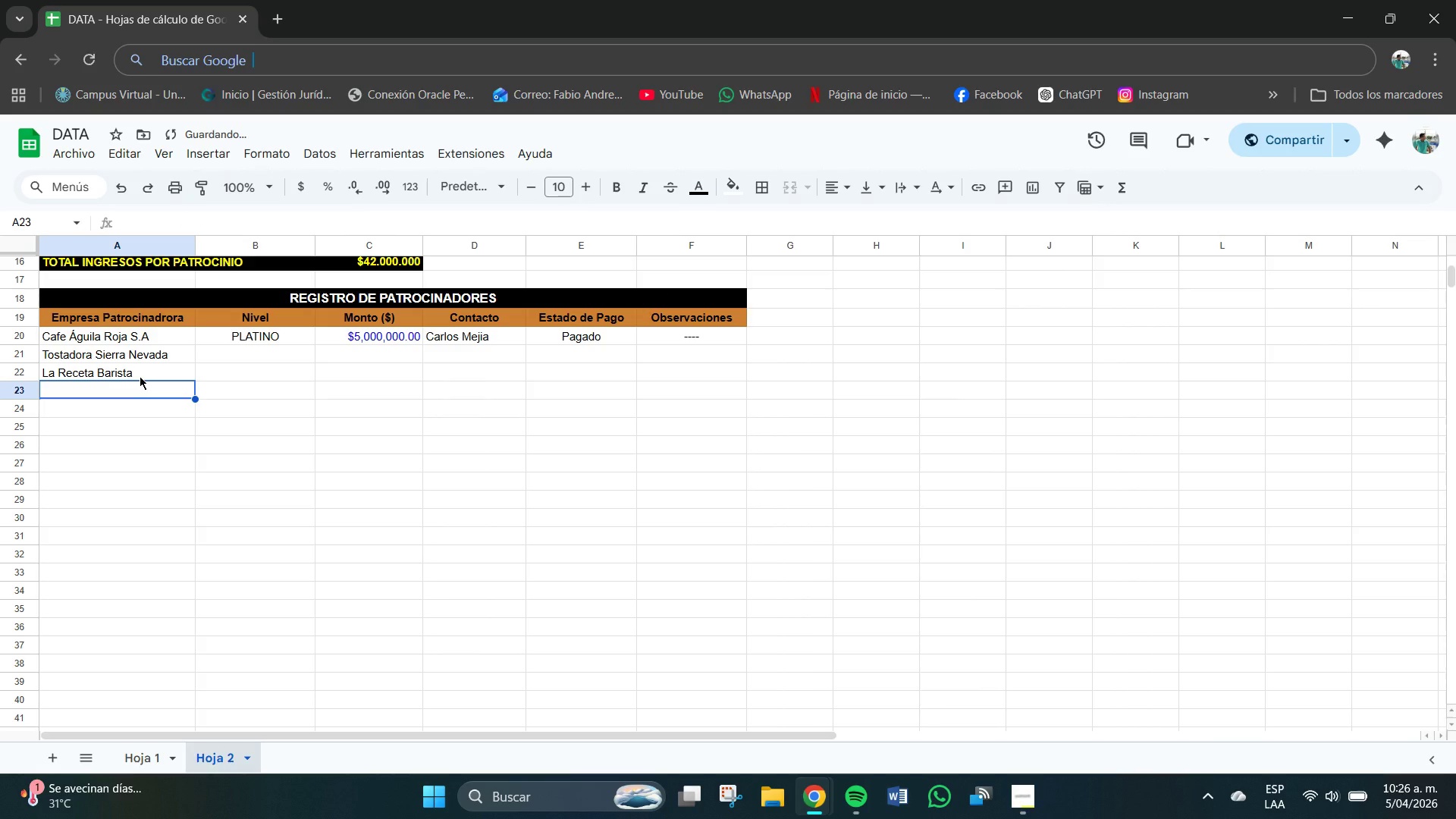 
type(Espreso)
key(Backspace)
type(so Maquinas Ltda.)
 